 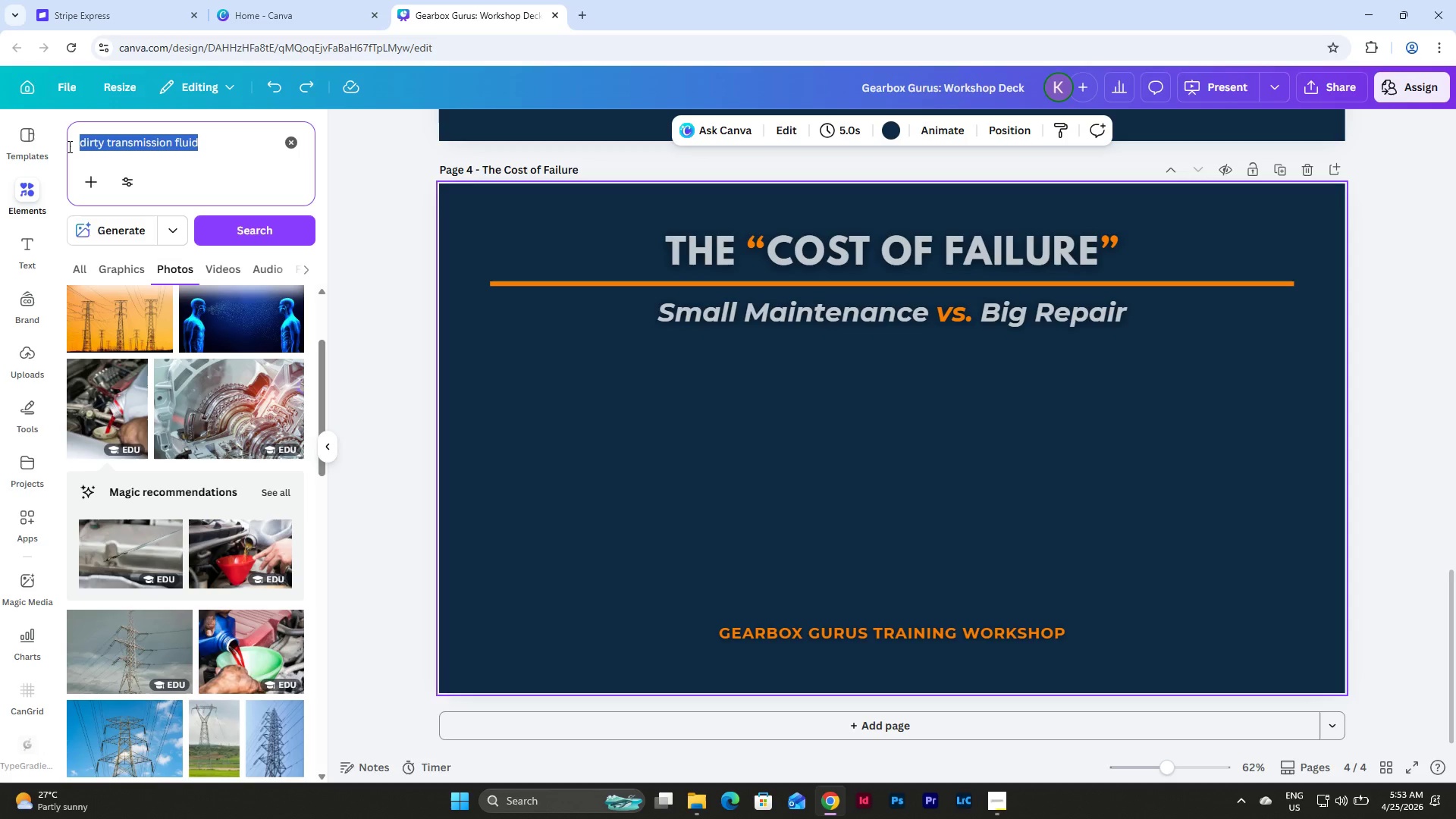 
type(tr)
key(Backspace)
type(able)
 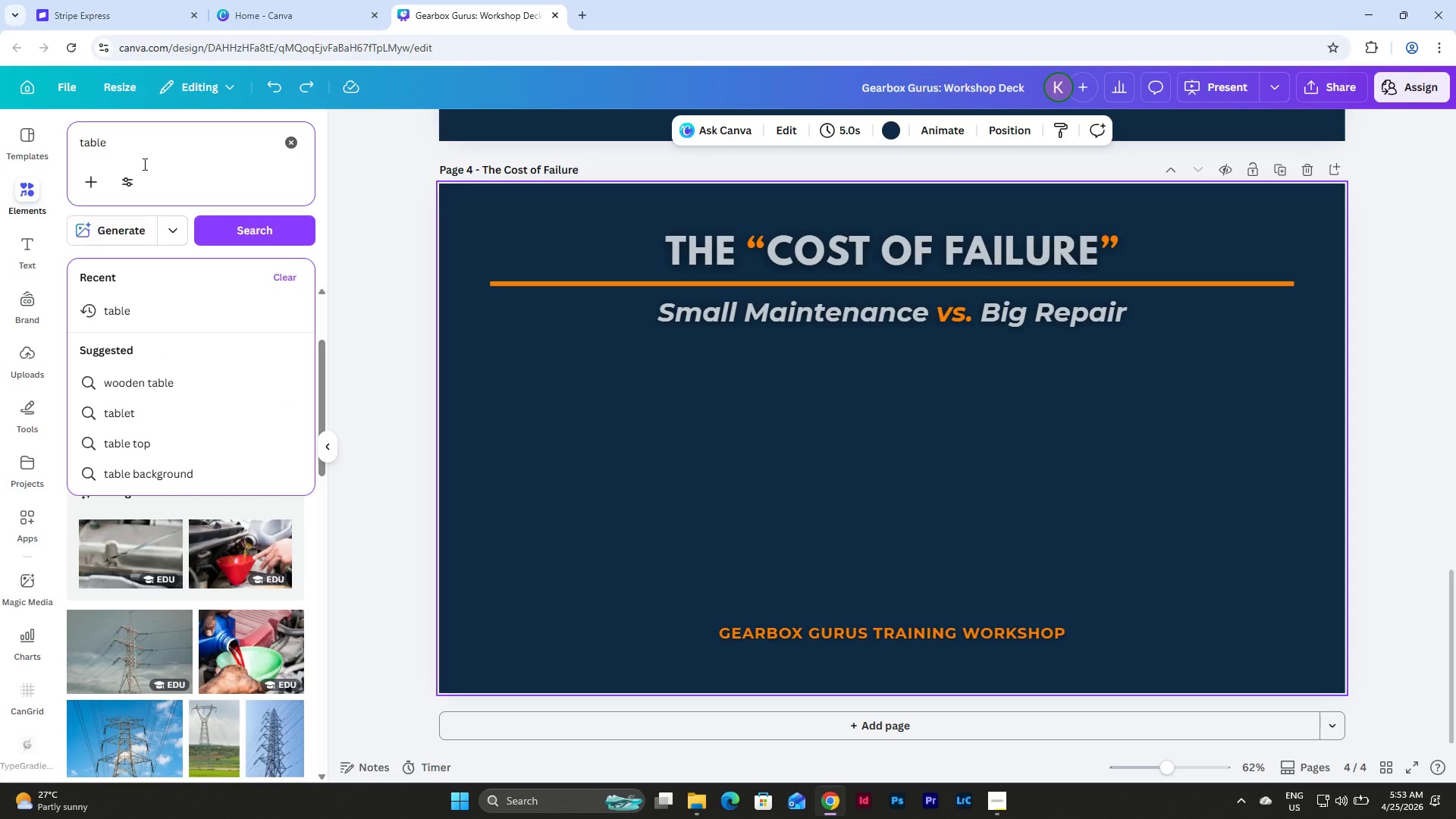 
left_click([274, 234])
 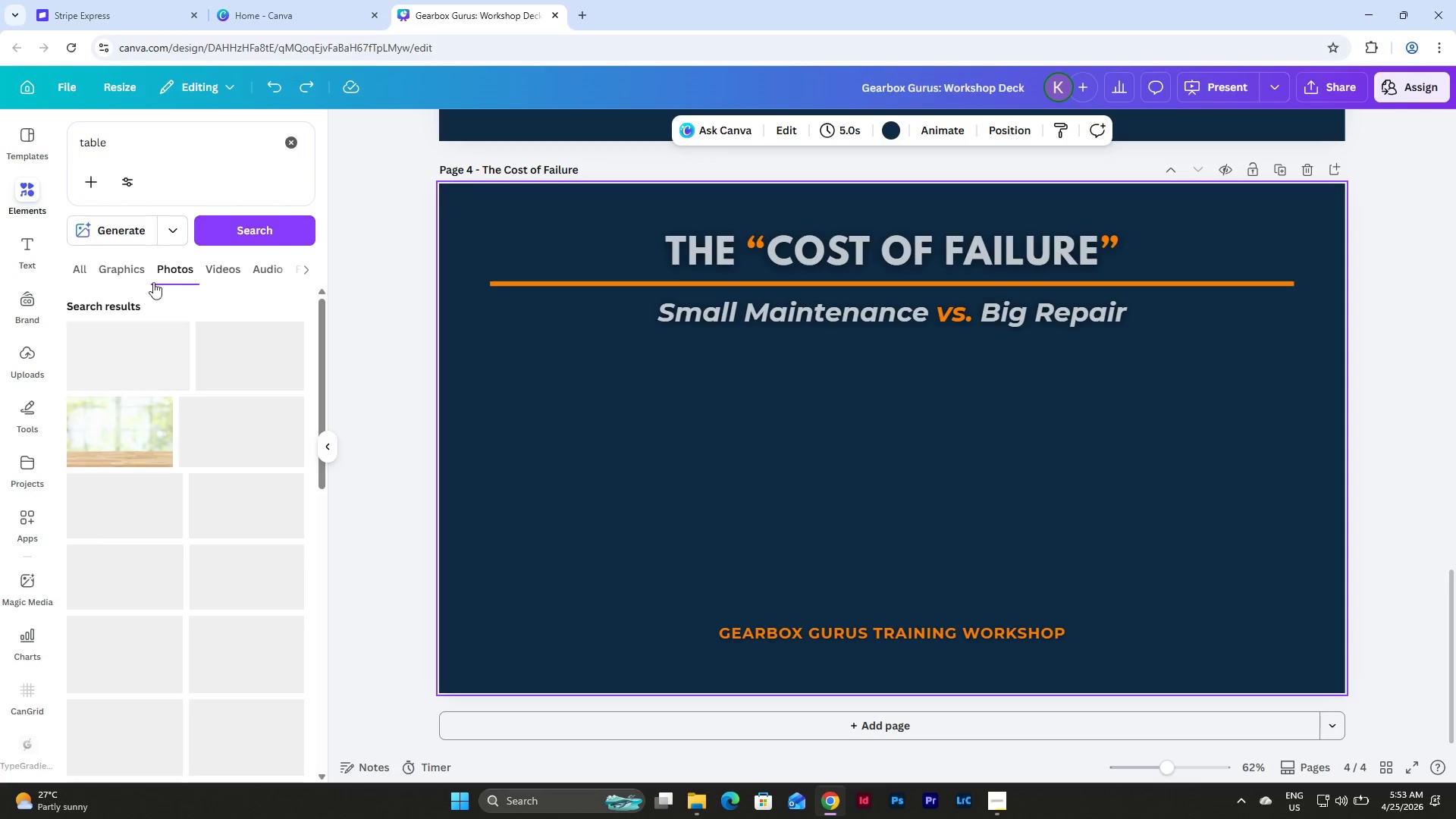 
left_click([73, 259])
 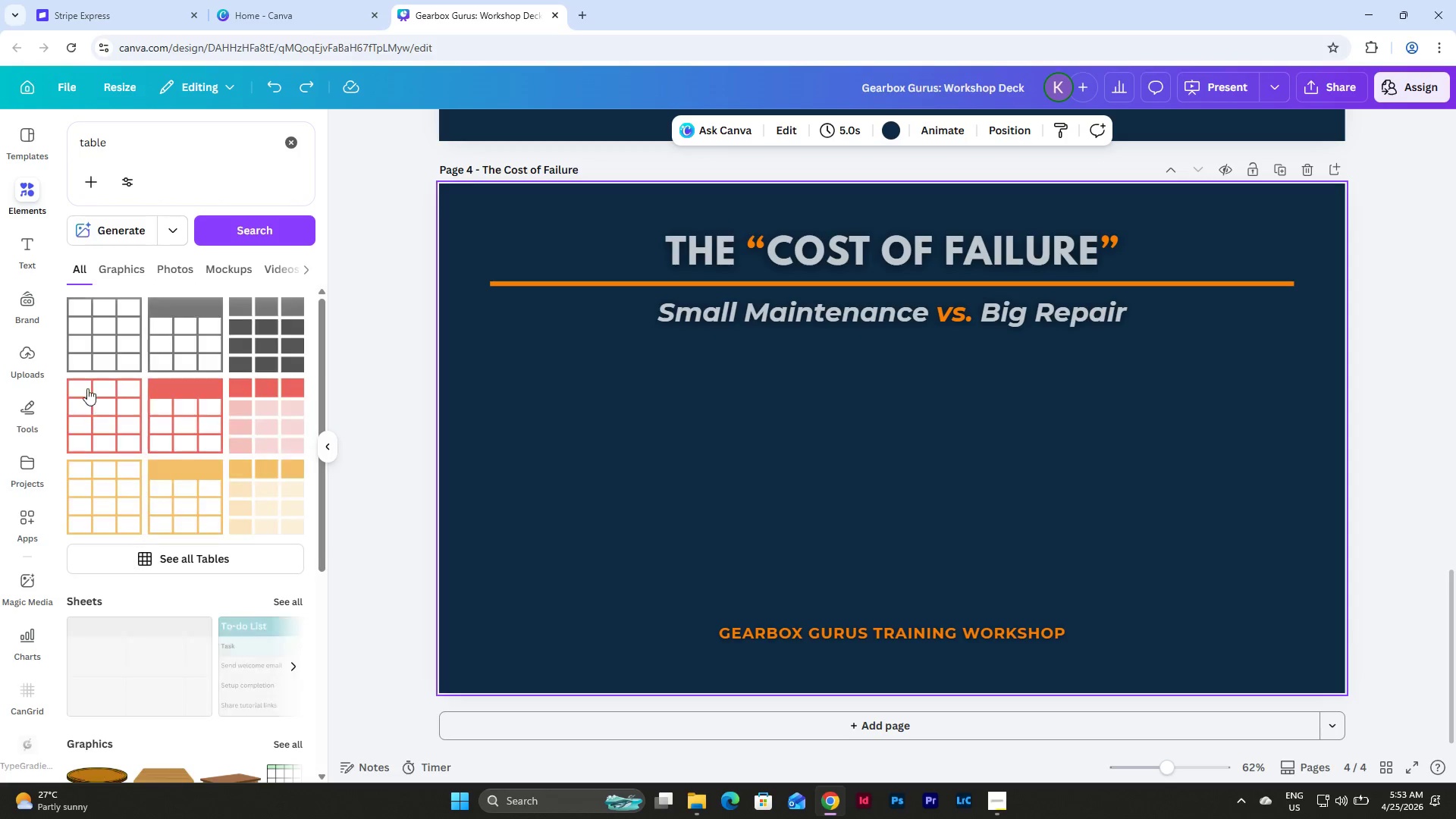 
left_click([93, 332])
 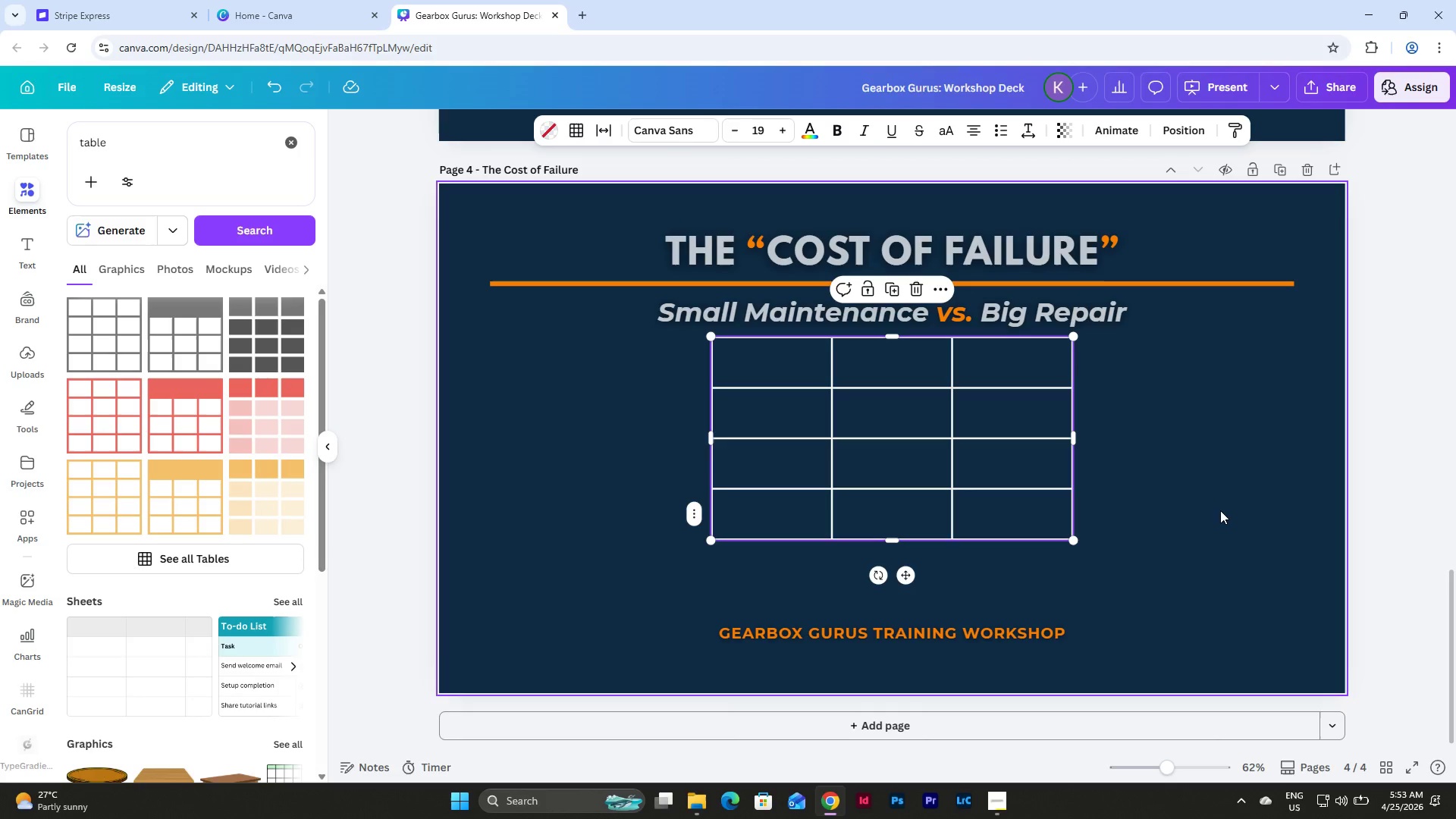 
left_click([1220, 510])
 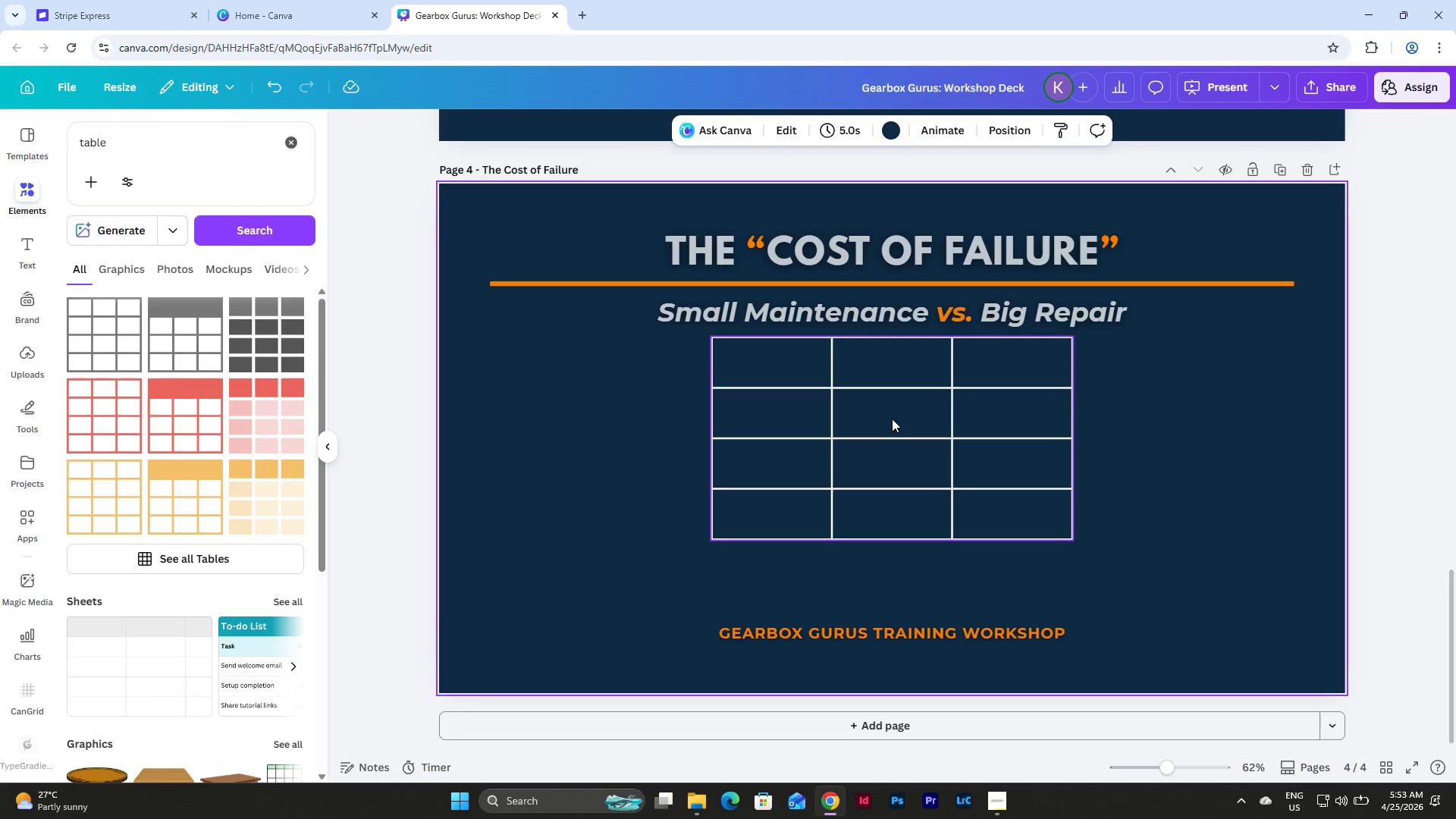 
left_click_drag(start_coordinate=[892, 419], to_coordinate=[892, 437])
 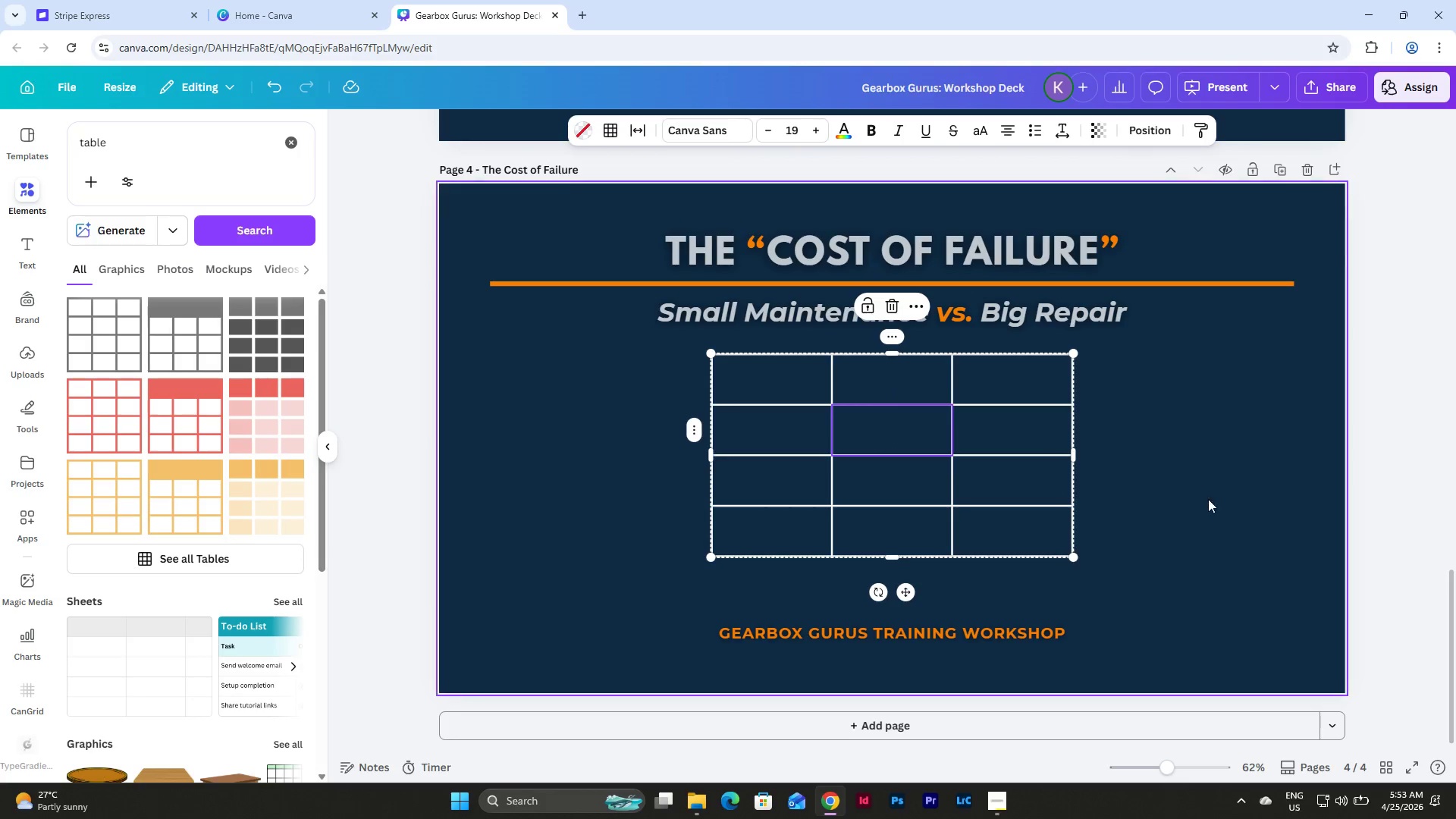 
left_click([1219, 501])
 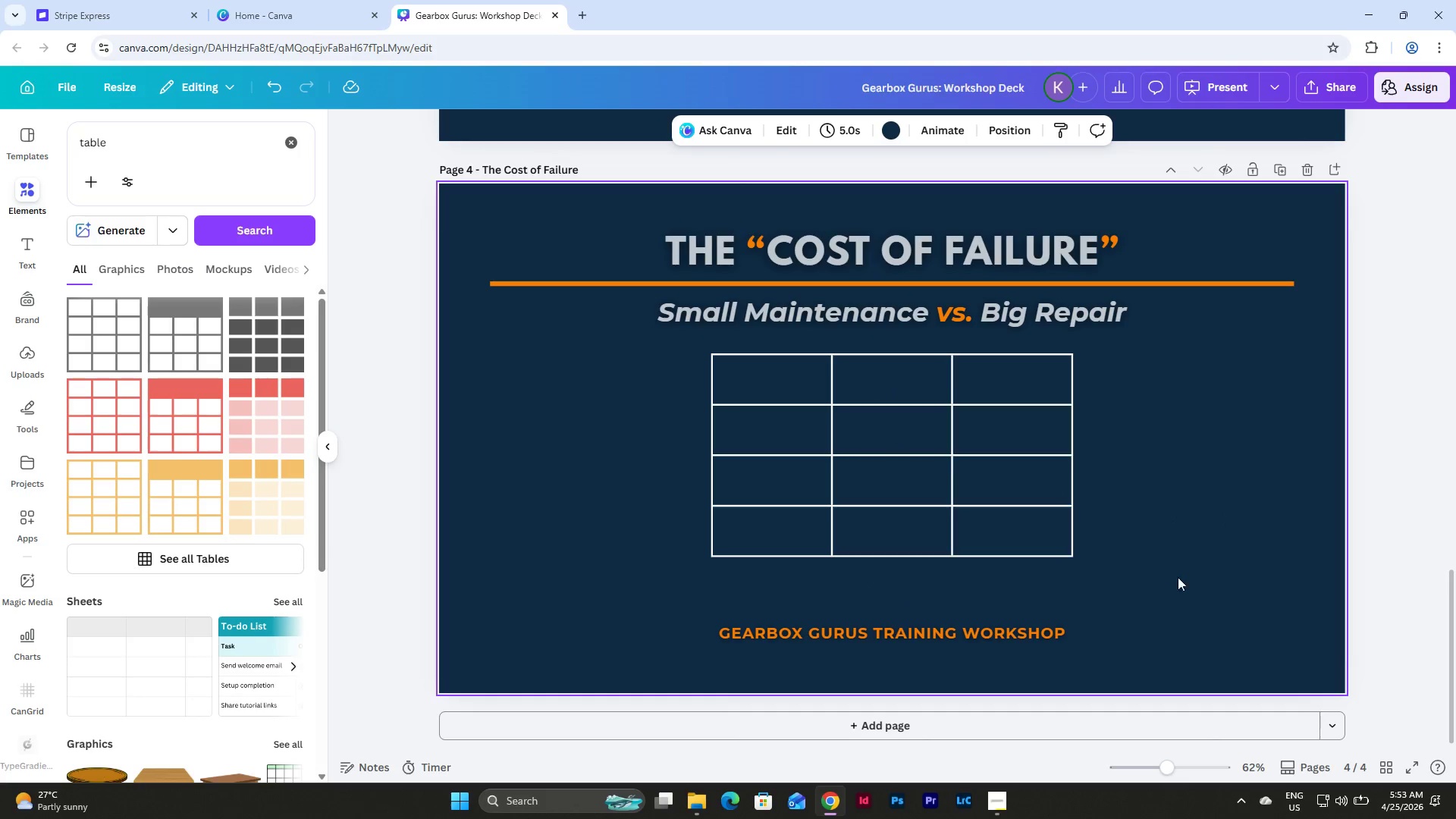 
left_click_drag(start_coordinate=[1172, 580], to_coordinate=[644, 392])
 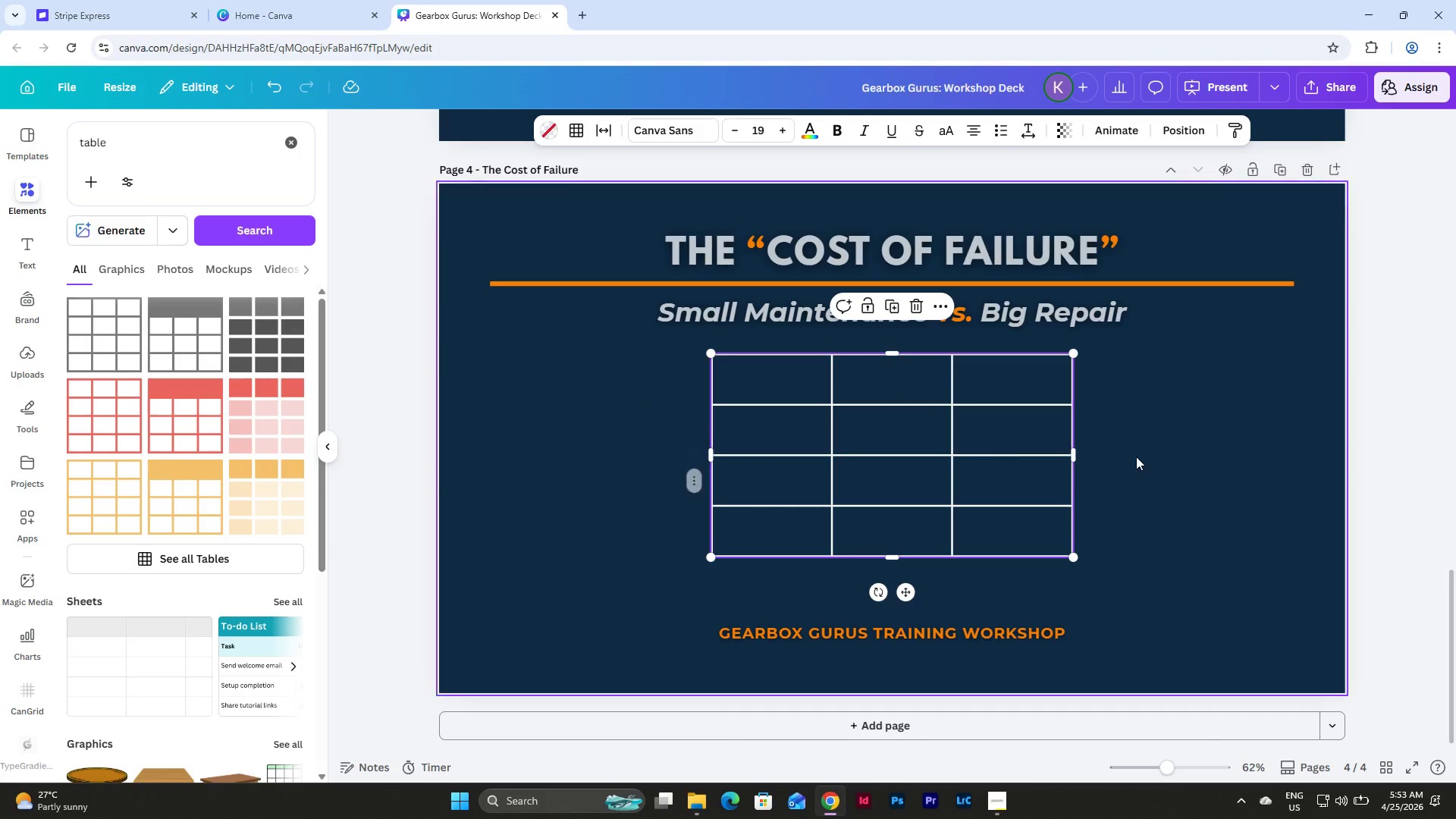 
left_click([1138, 453])
 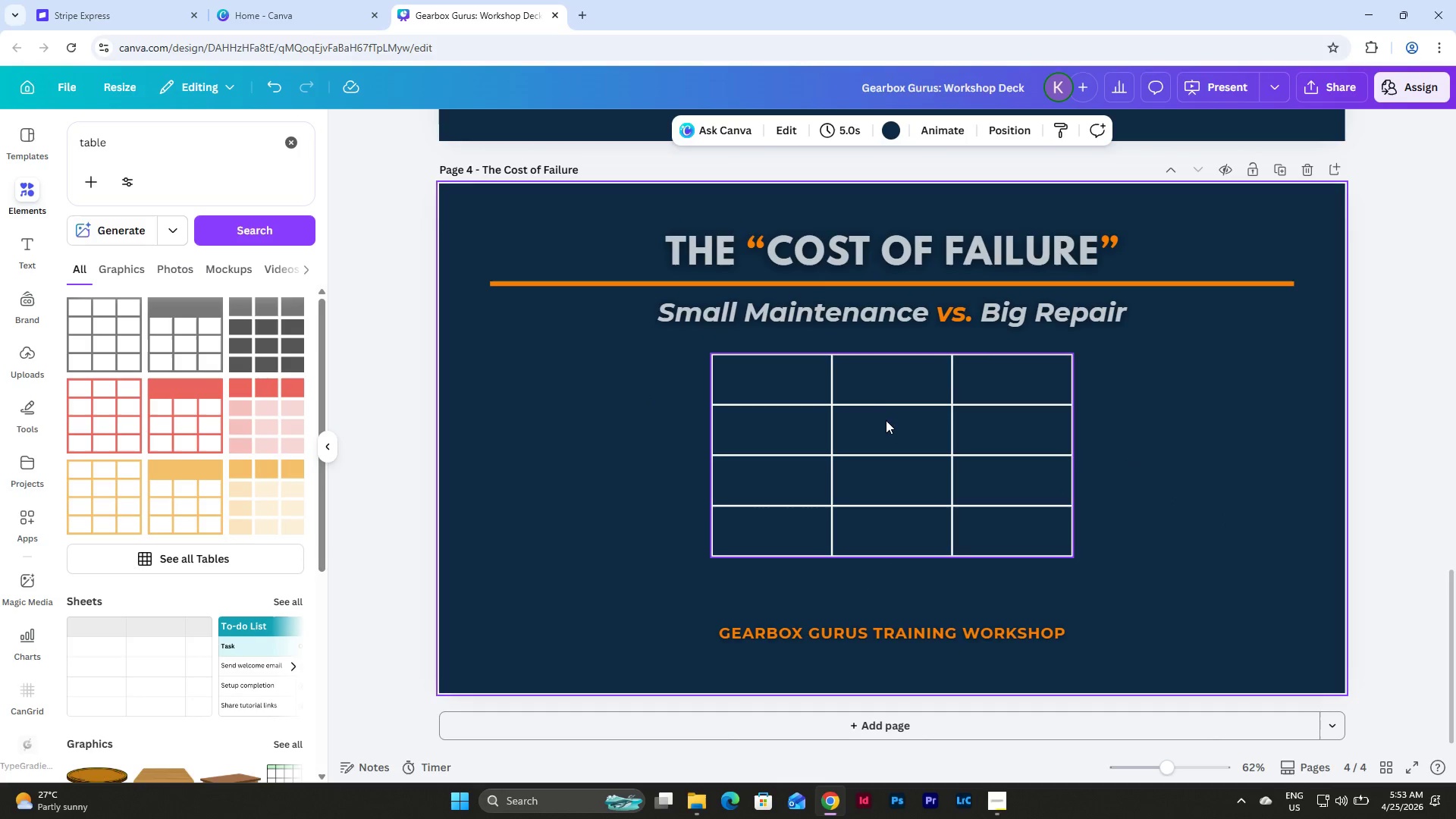 
left_click_drag(start_coordinate=[889, 421], to_coordinate=[890, 442])
 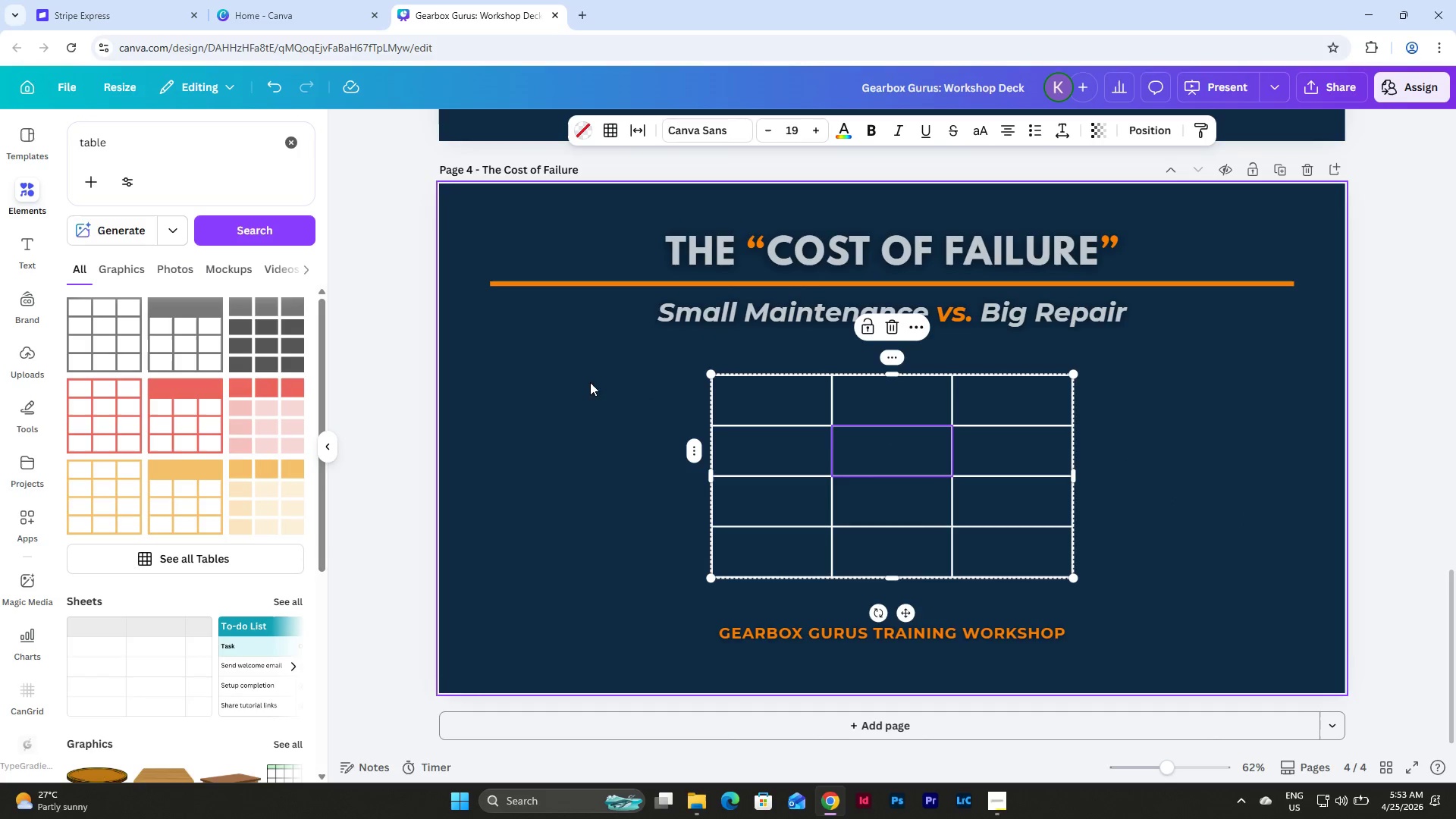 
left_click([569, 370])
 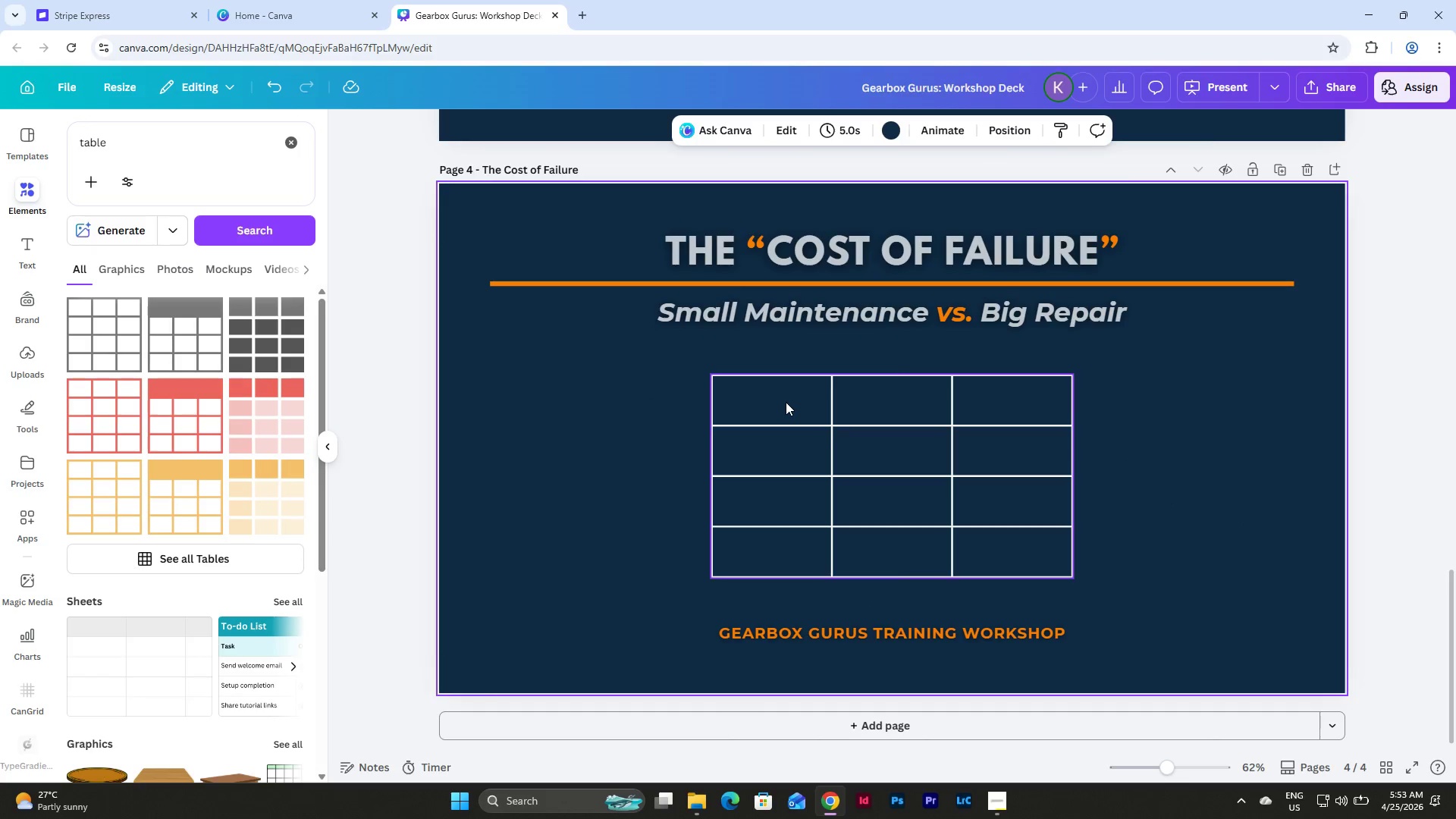 
left_click([786, 402])
 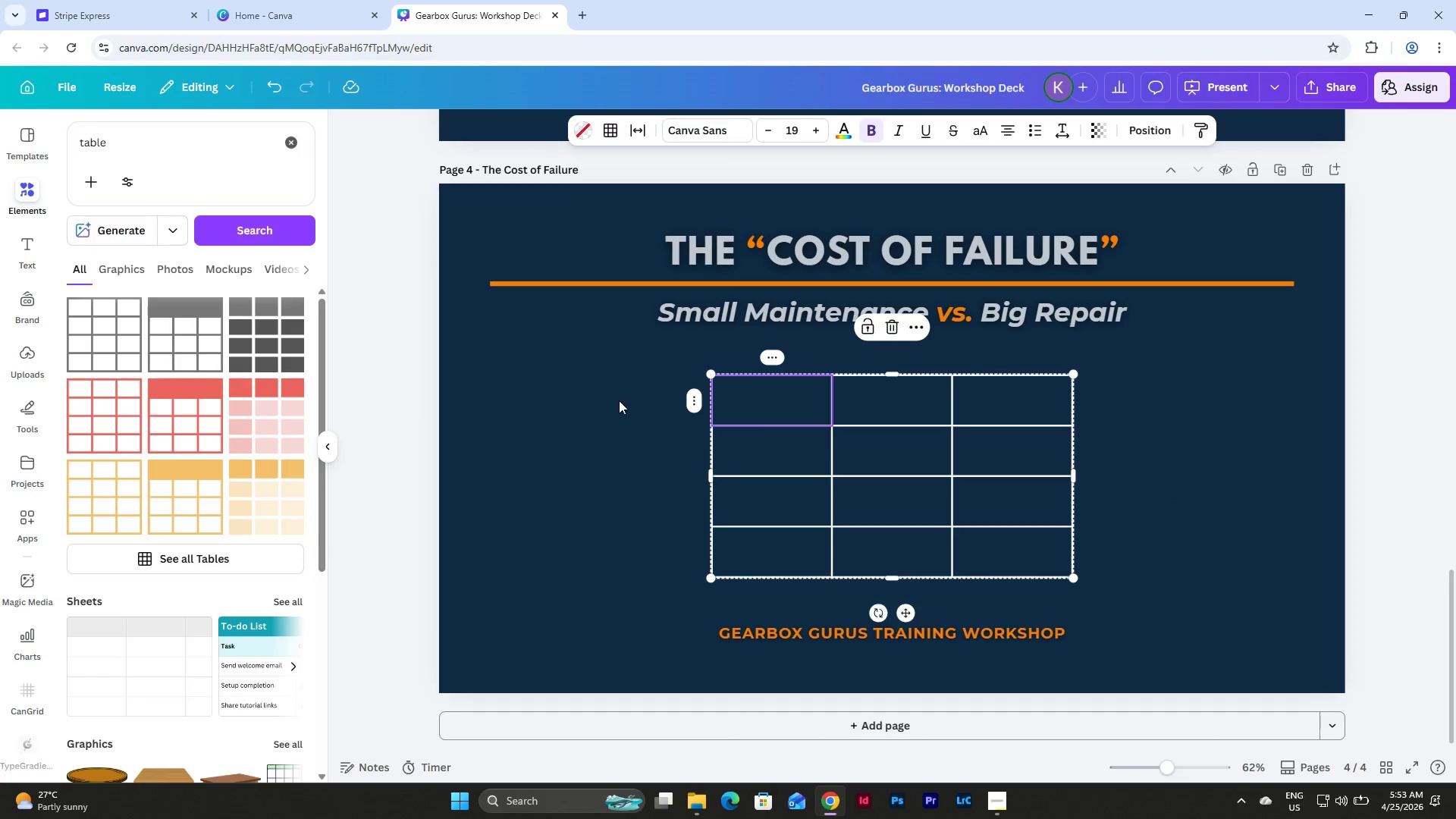 
left_click([602, 400])
 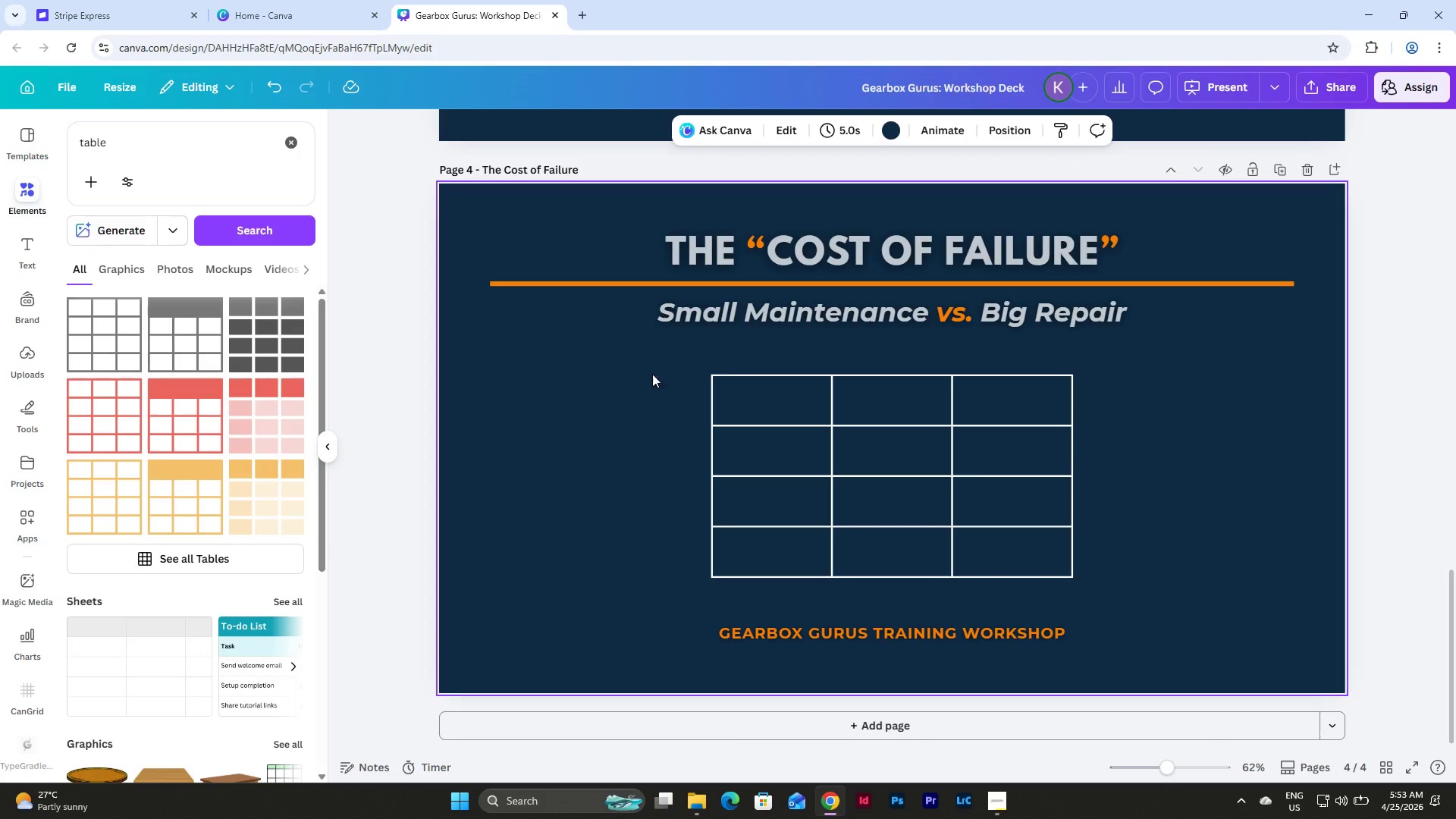 
left_click_drag(start_coordinate=[648, 374], to_coordinate=[1174, 553])
 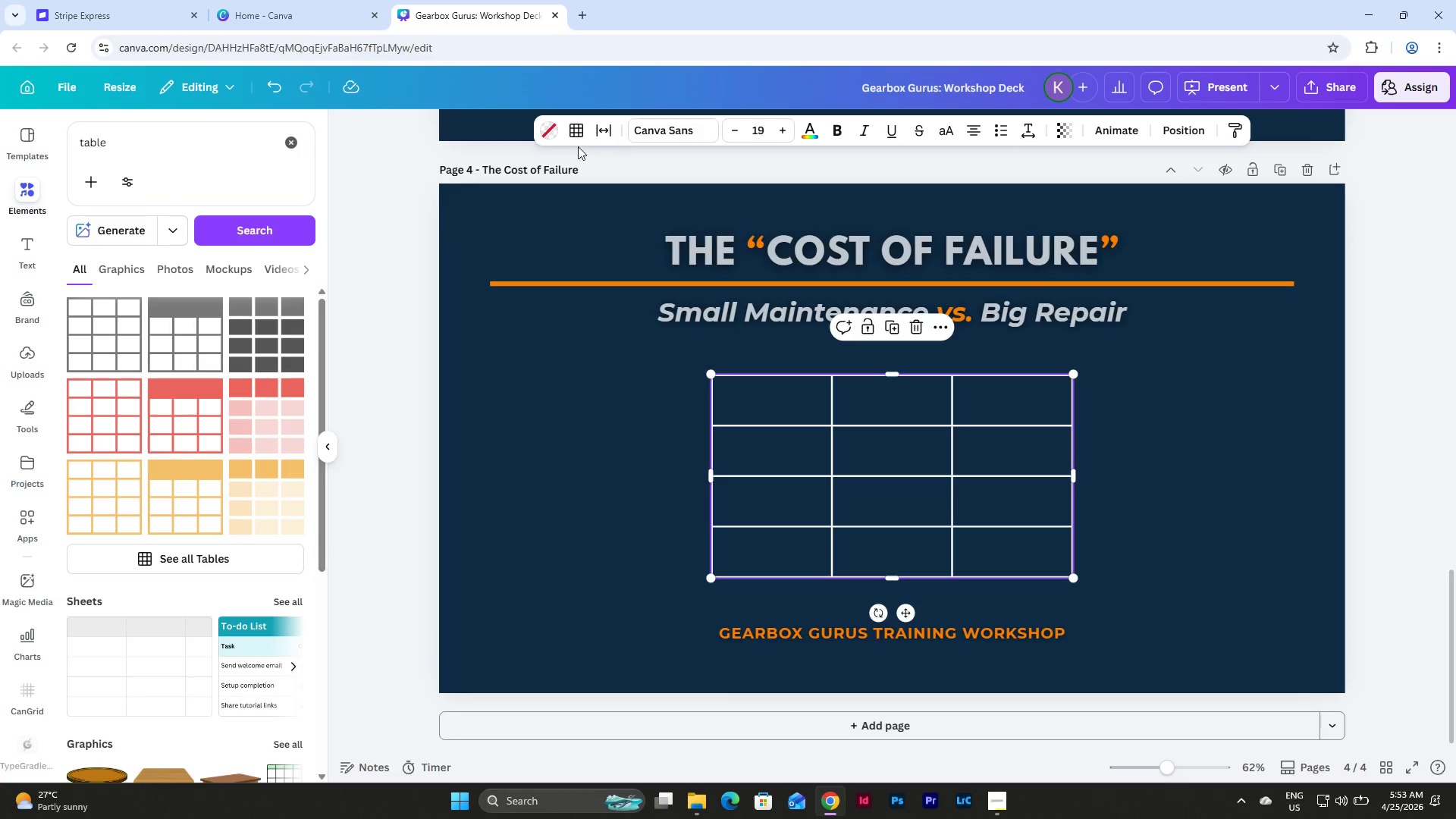 
left_click([578, 131])
 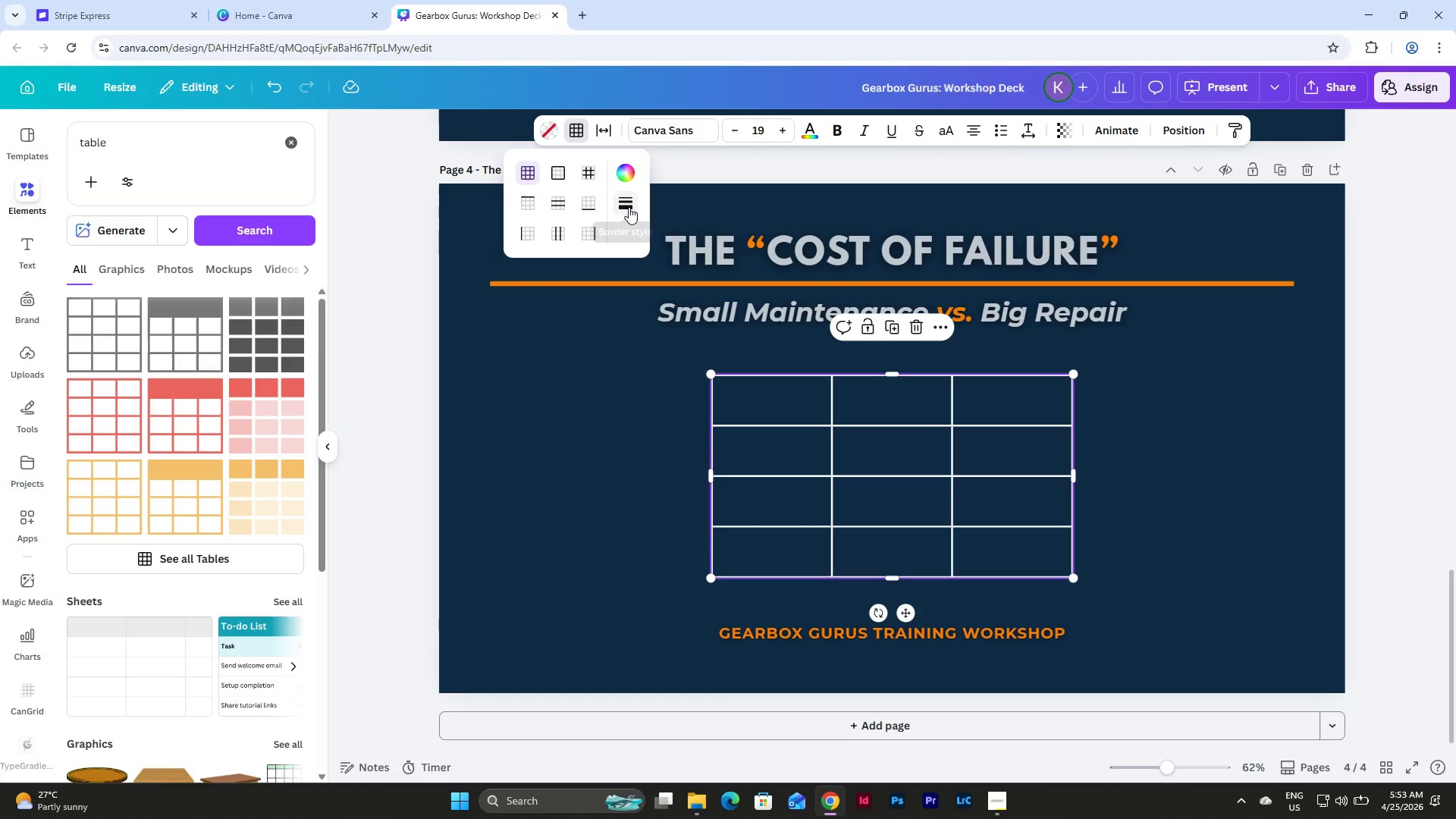 
left_click([629, 207])
 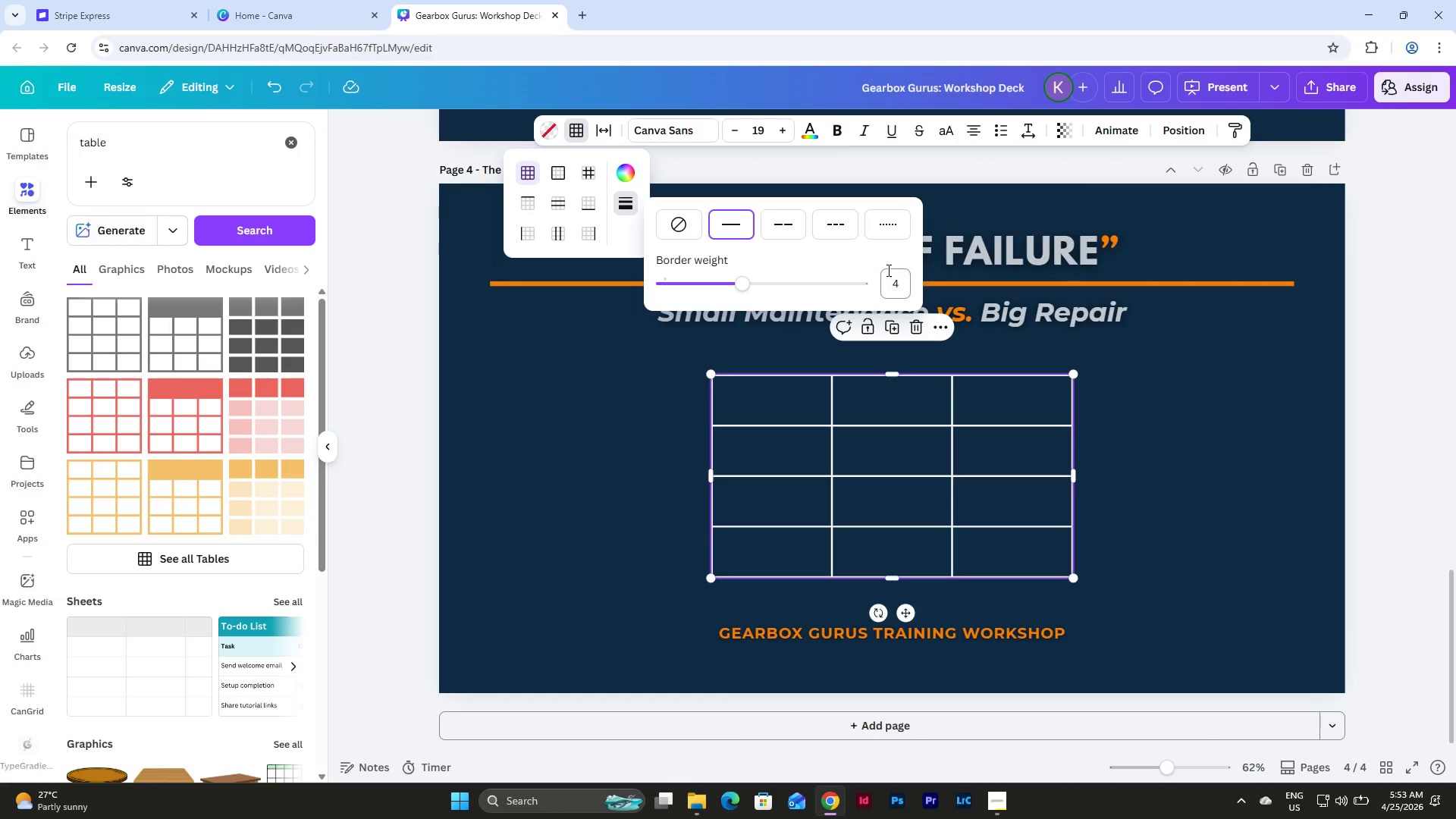 
left_click_drag(start_coordinate=[893, 277], to_coordinate=[914, 285])
 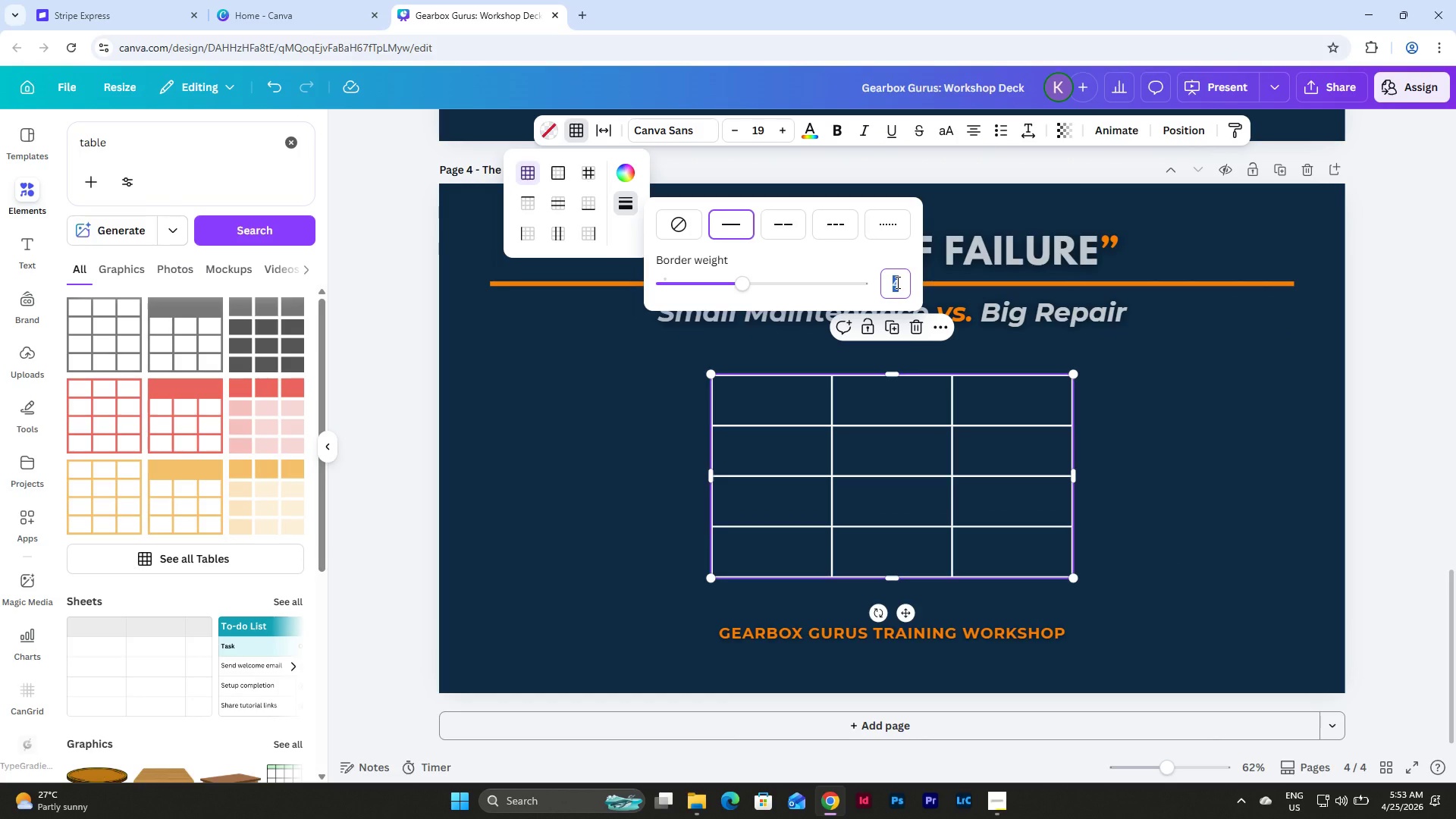 
key(Numpad3)
 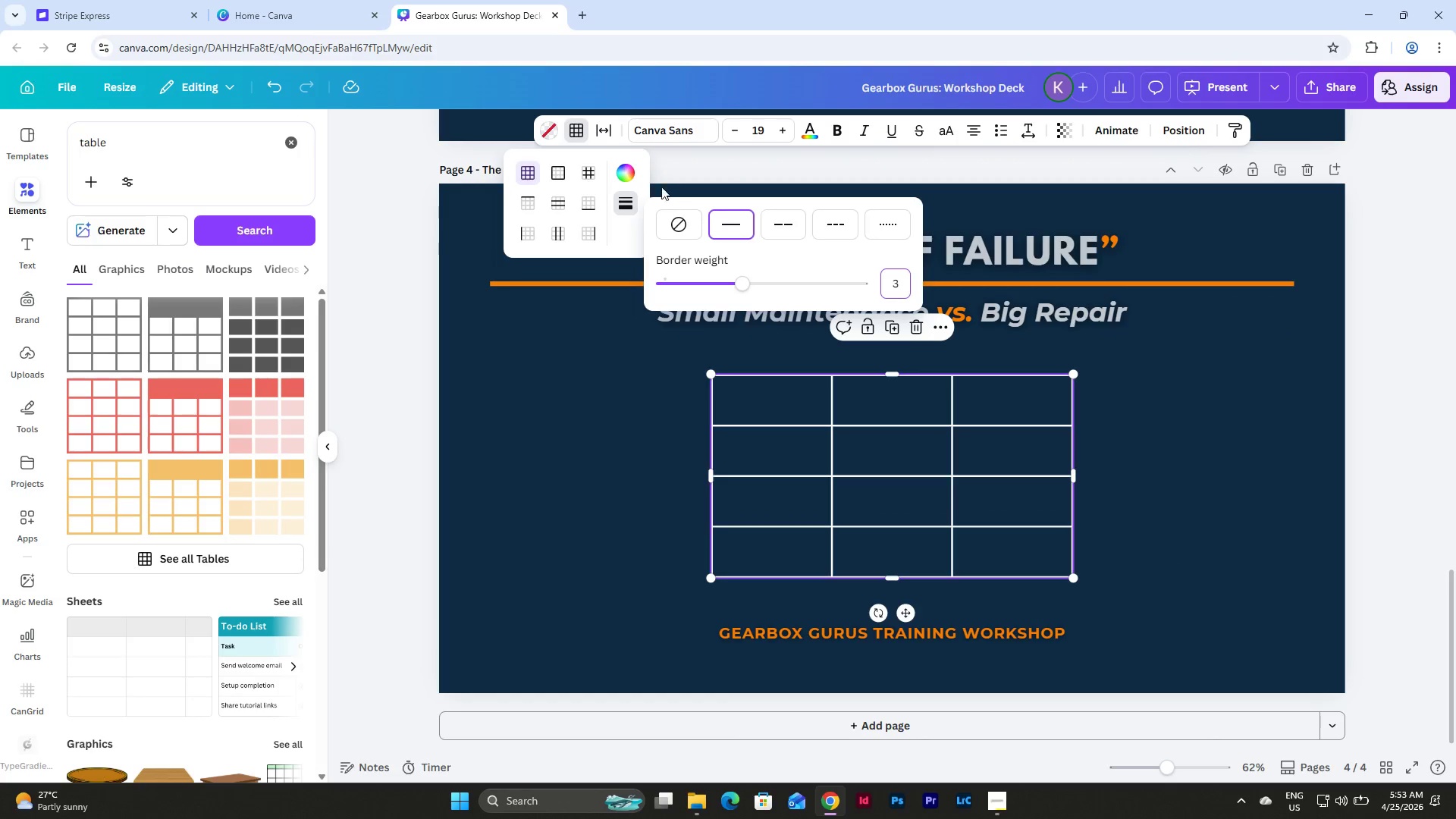 
left_click([622, 175])
 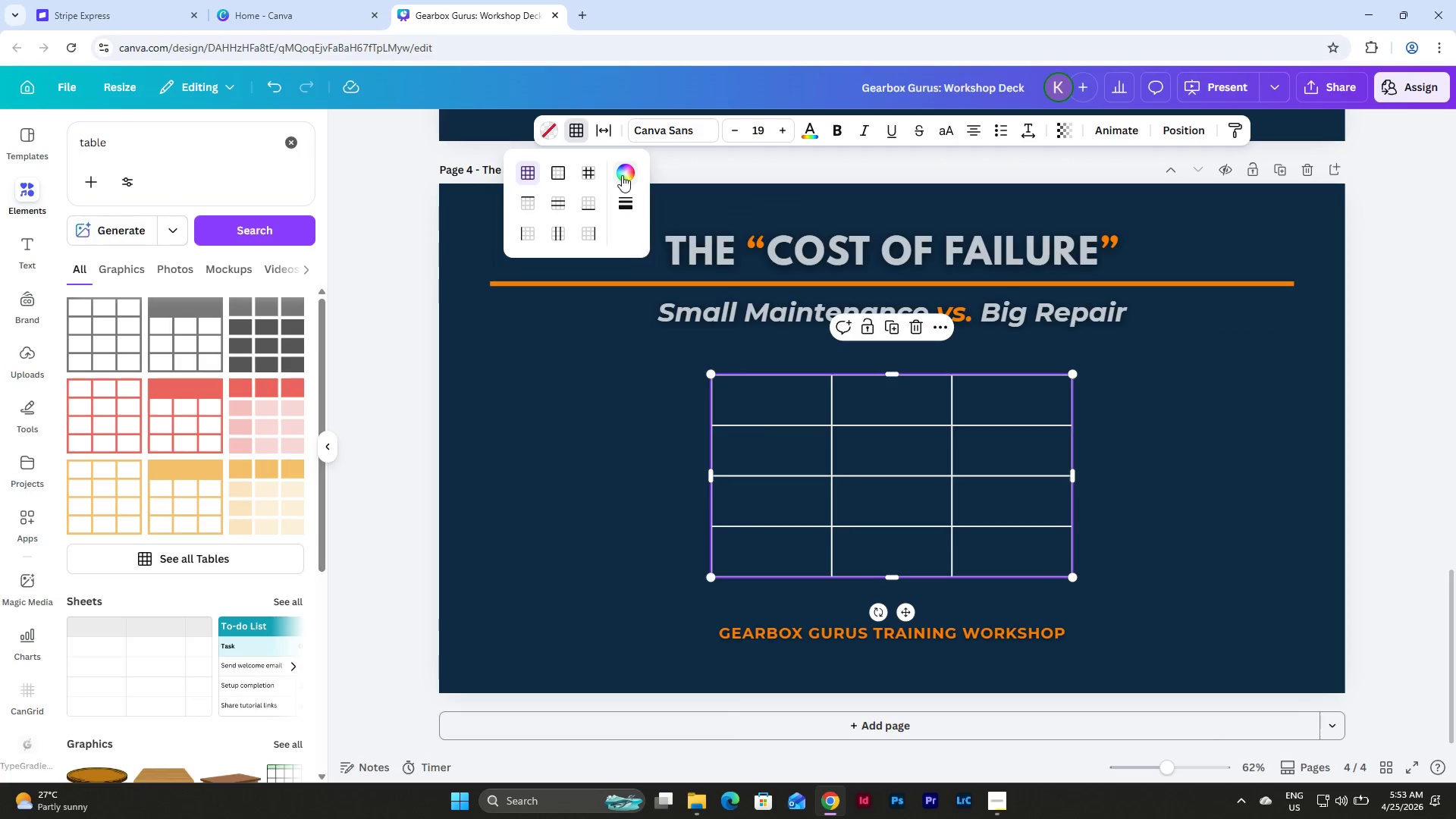 
left_click([622, 175])
 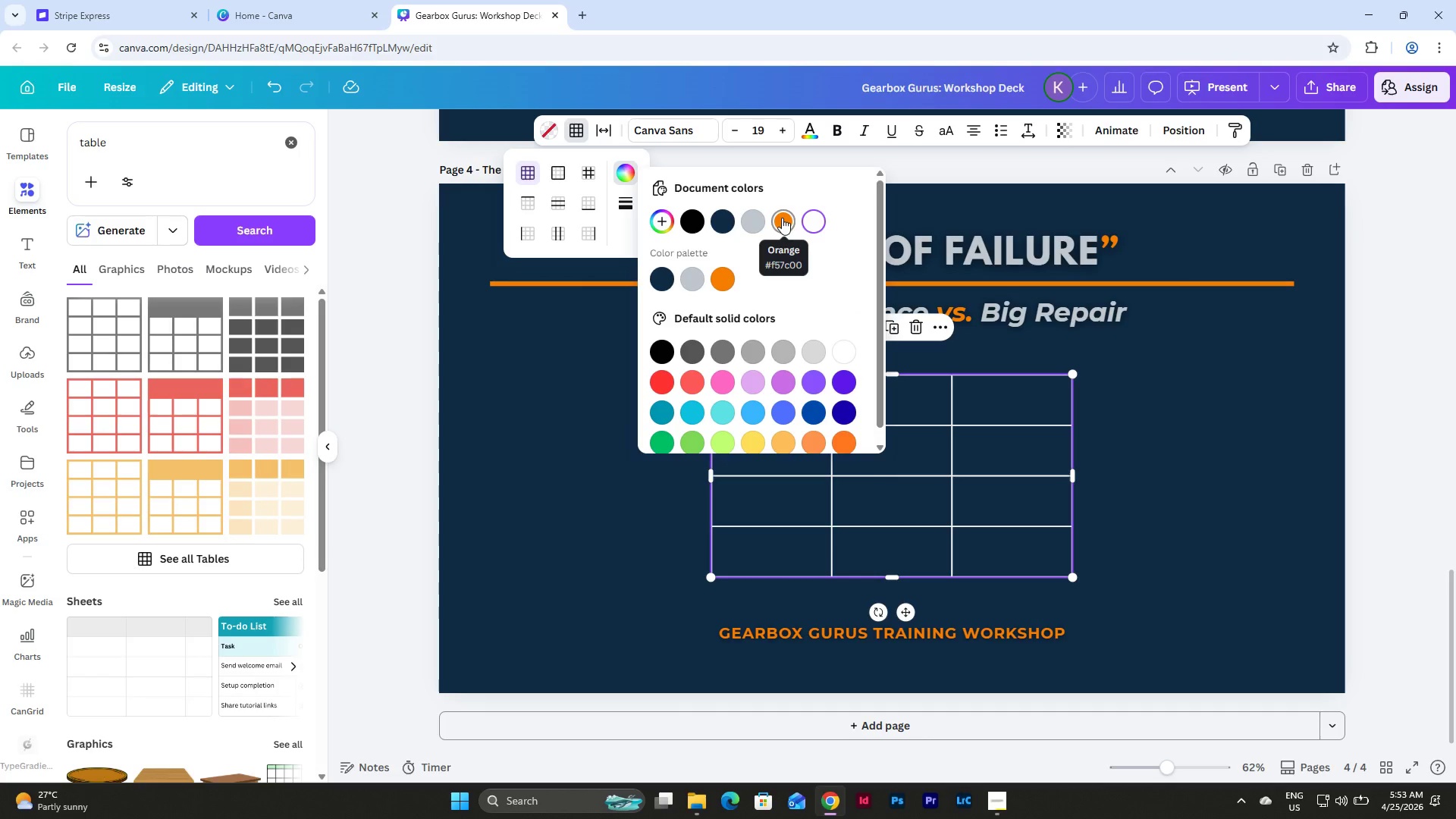 
left_click([782, 218])
 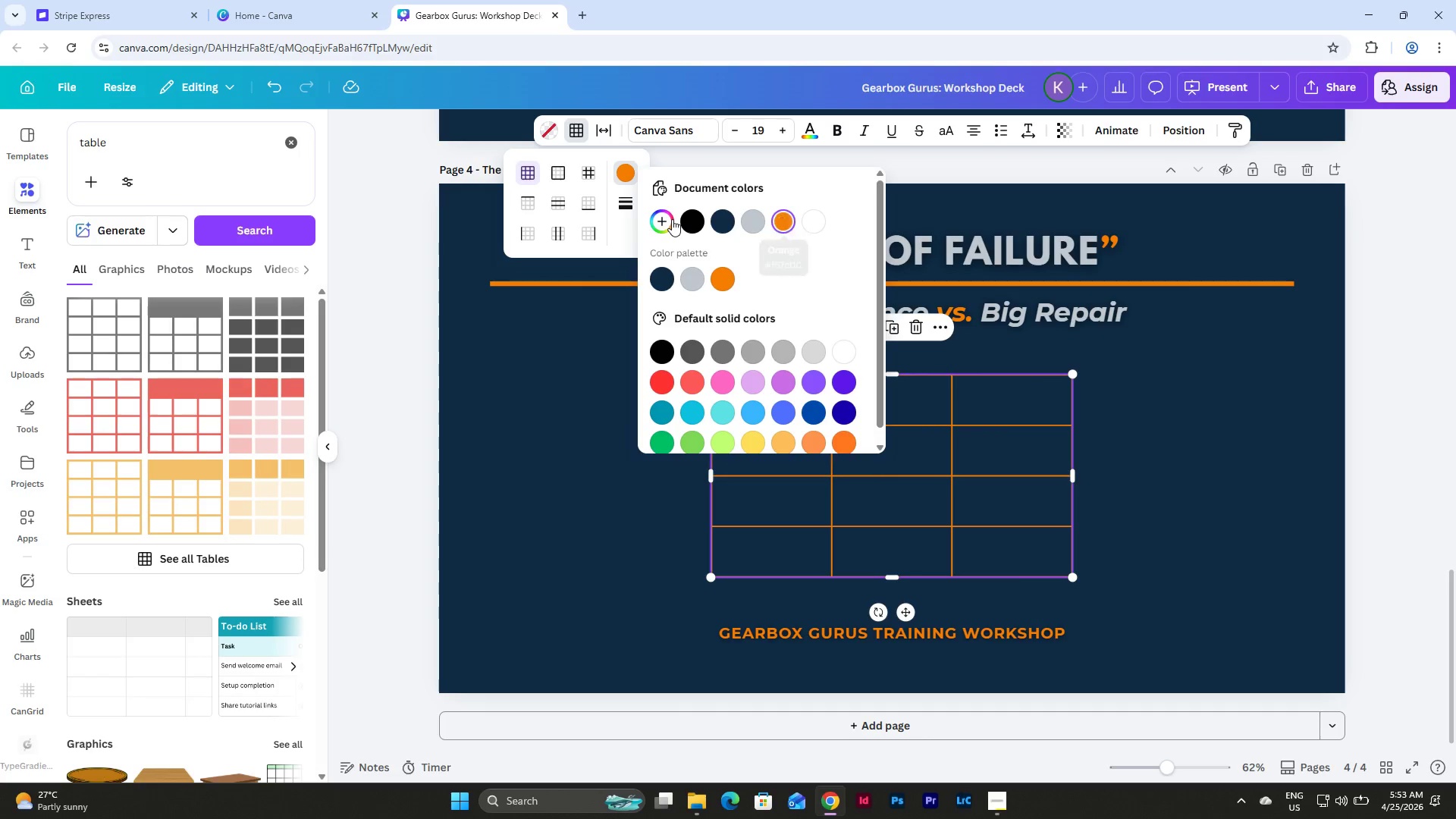 
left_click([632, 201])
 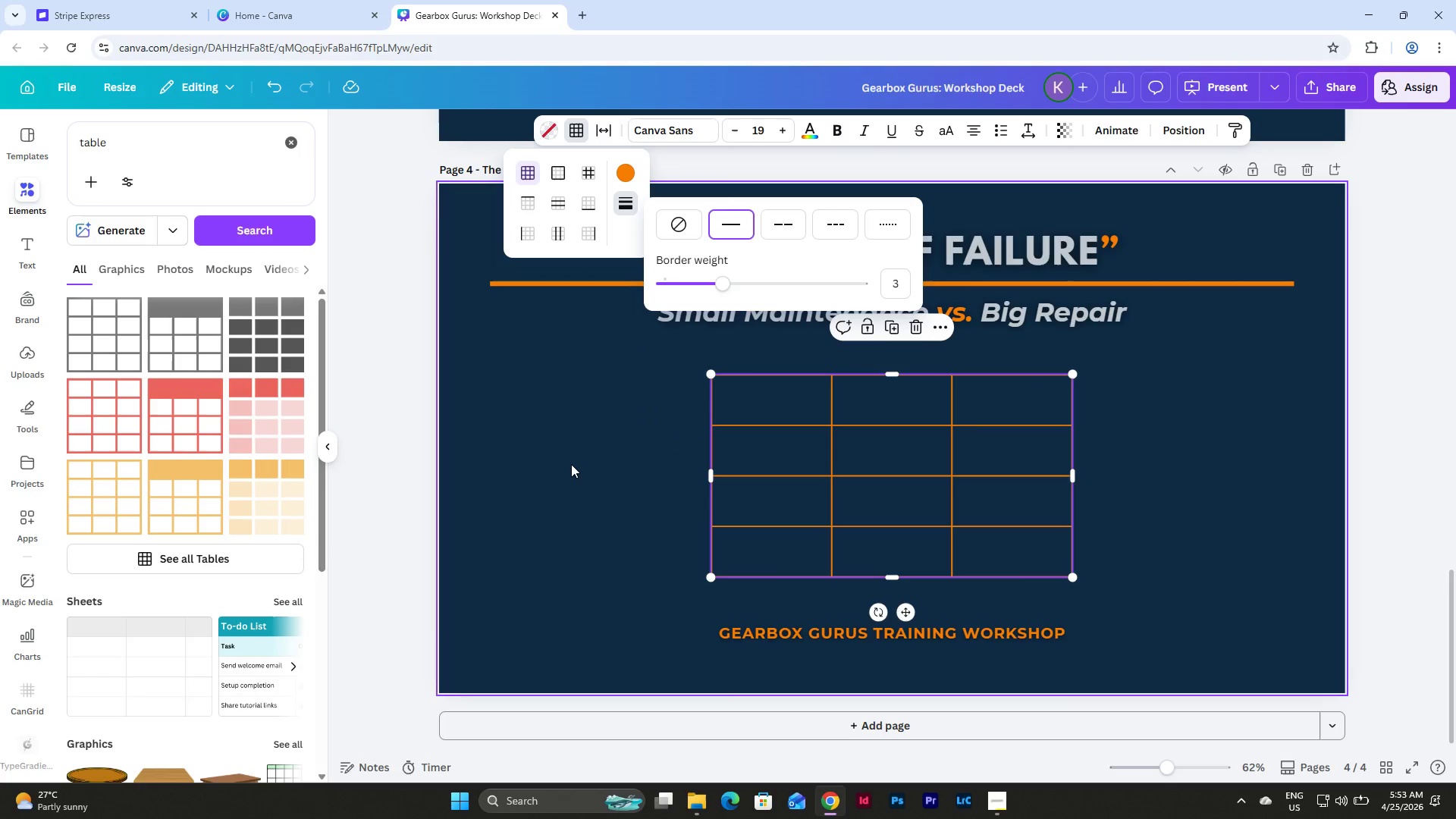 
left_click([575, 434])
 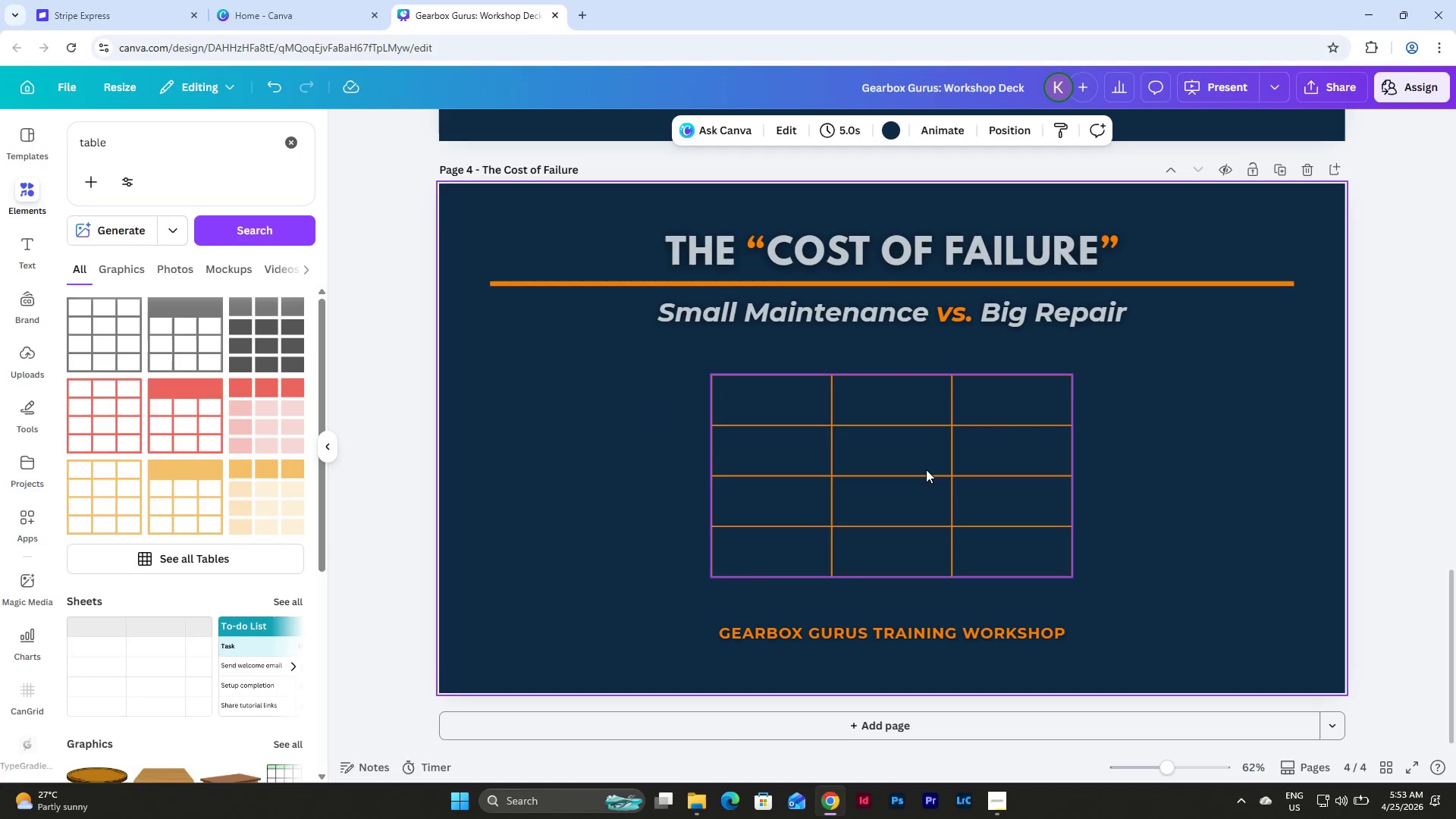 
left_click([912, 472])
 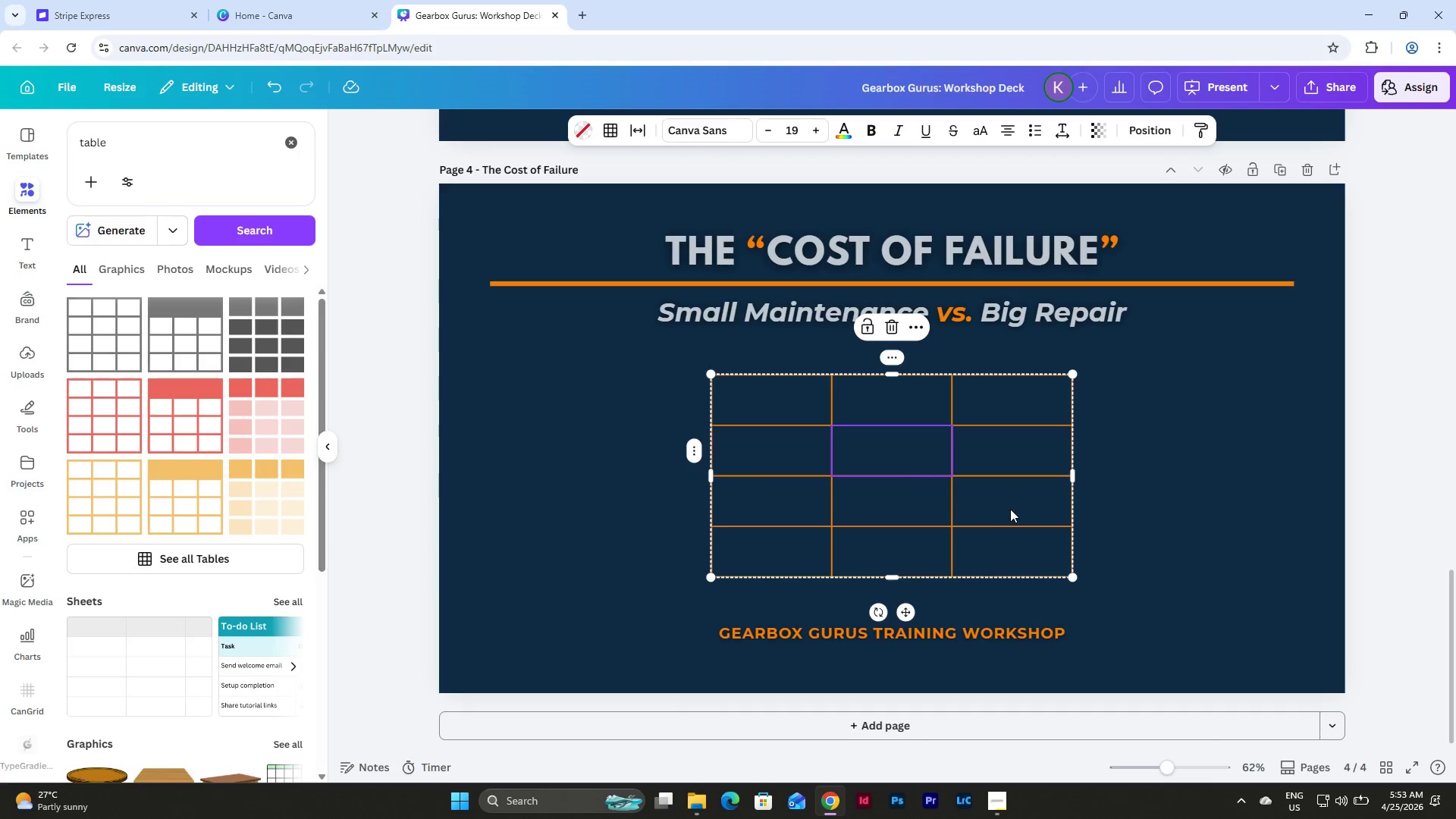 
left_click([1207, 518])
 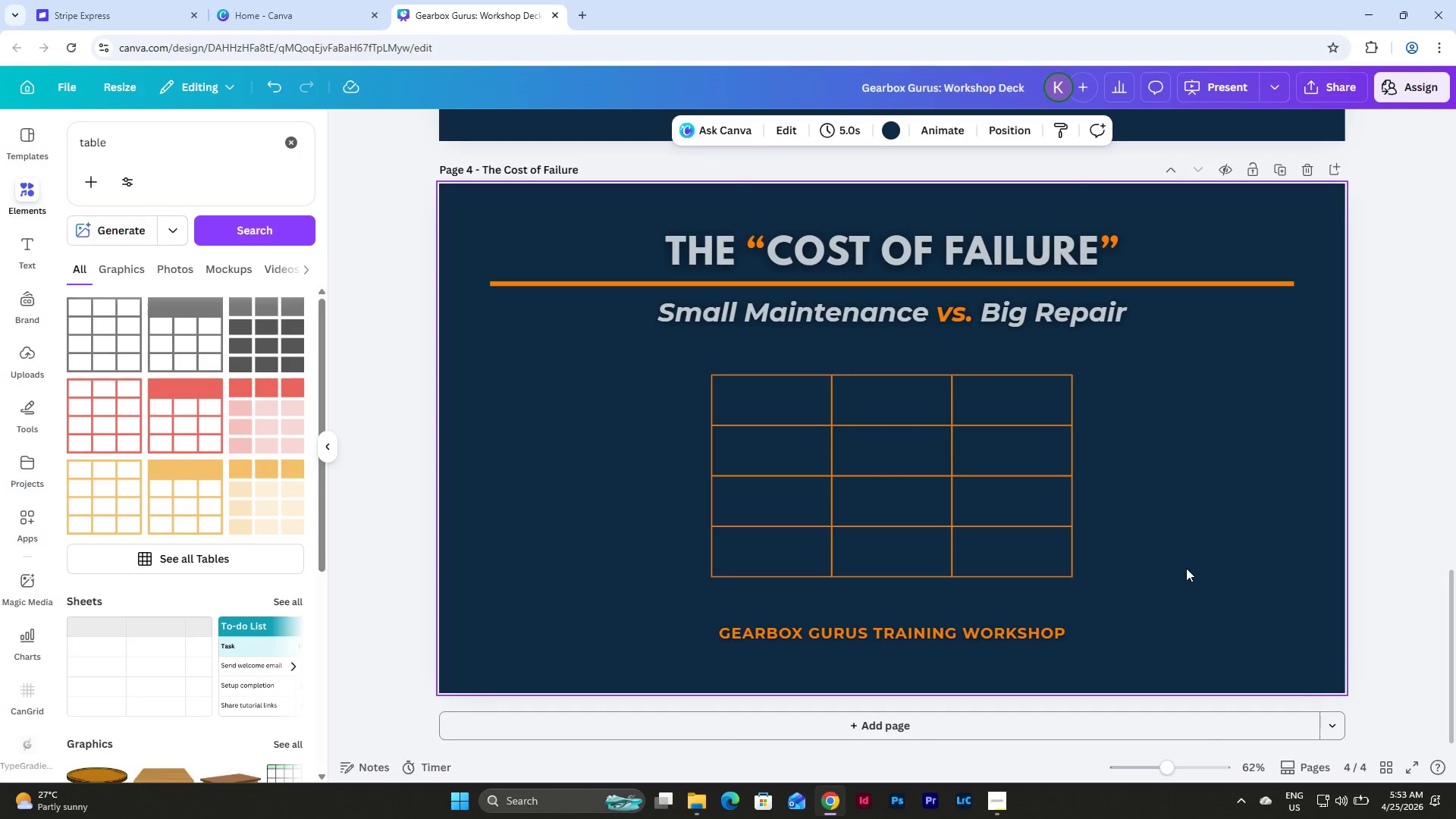 
left_click_drag(start_coordinate=[1183, 570], to_coordinate=[569, 400])
 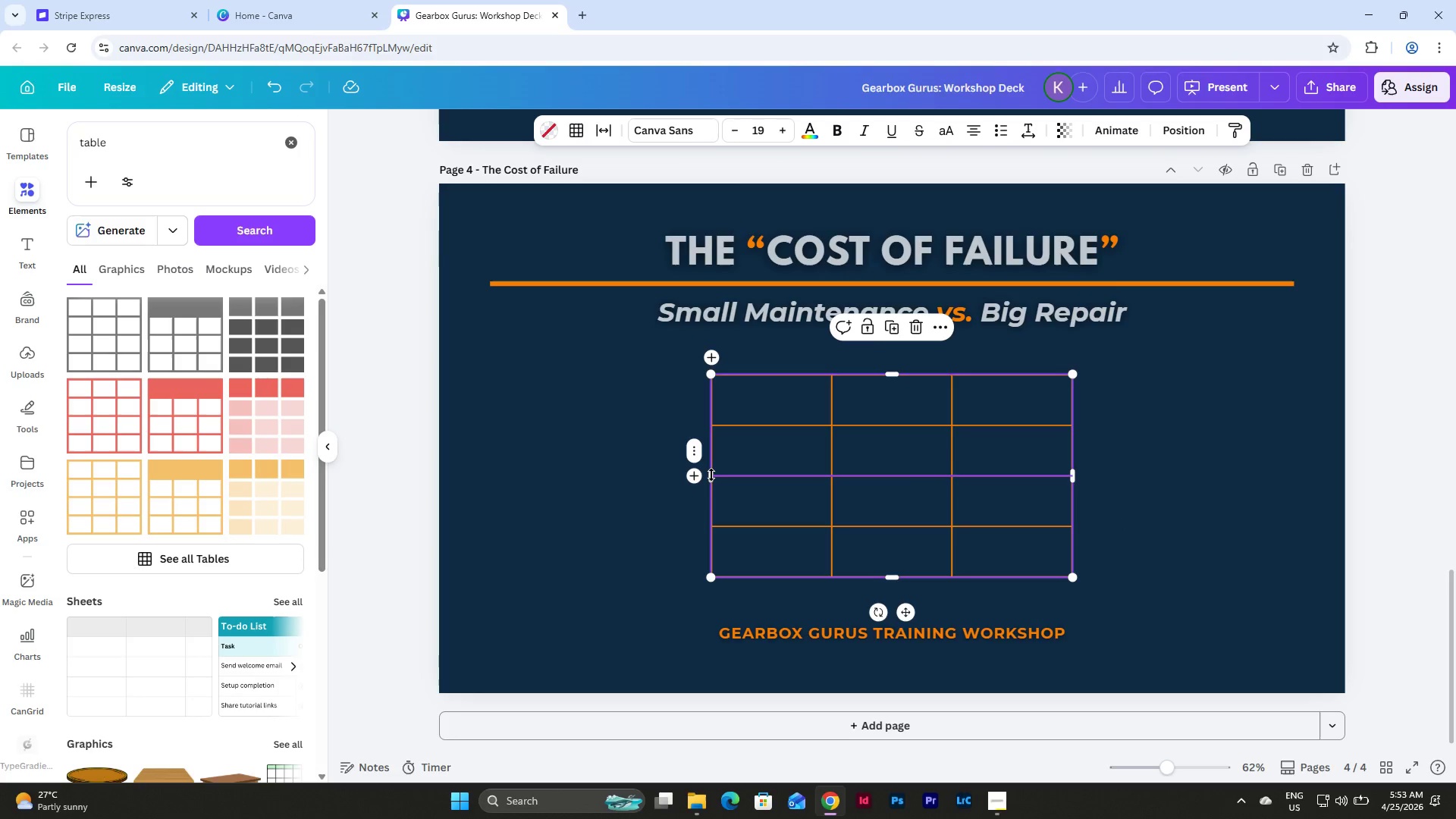 
mouse_move([752, 472])
 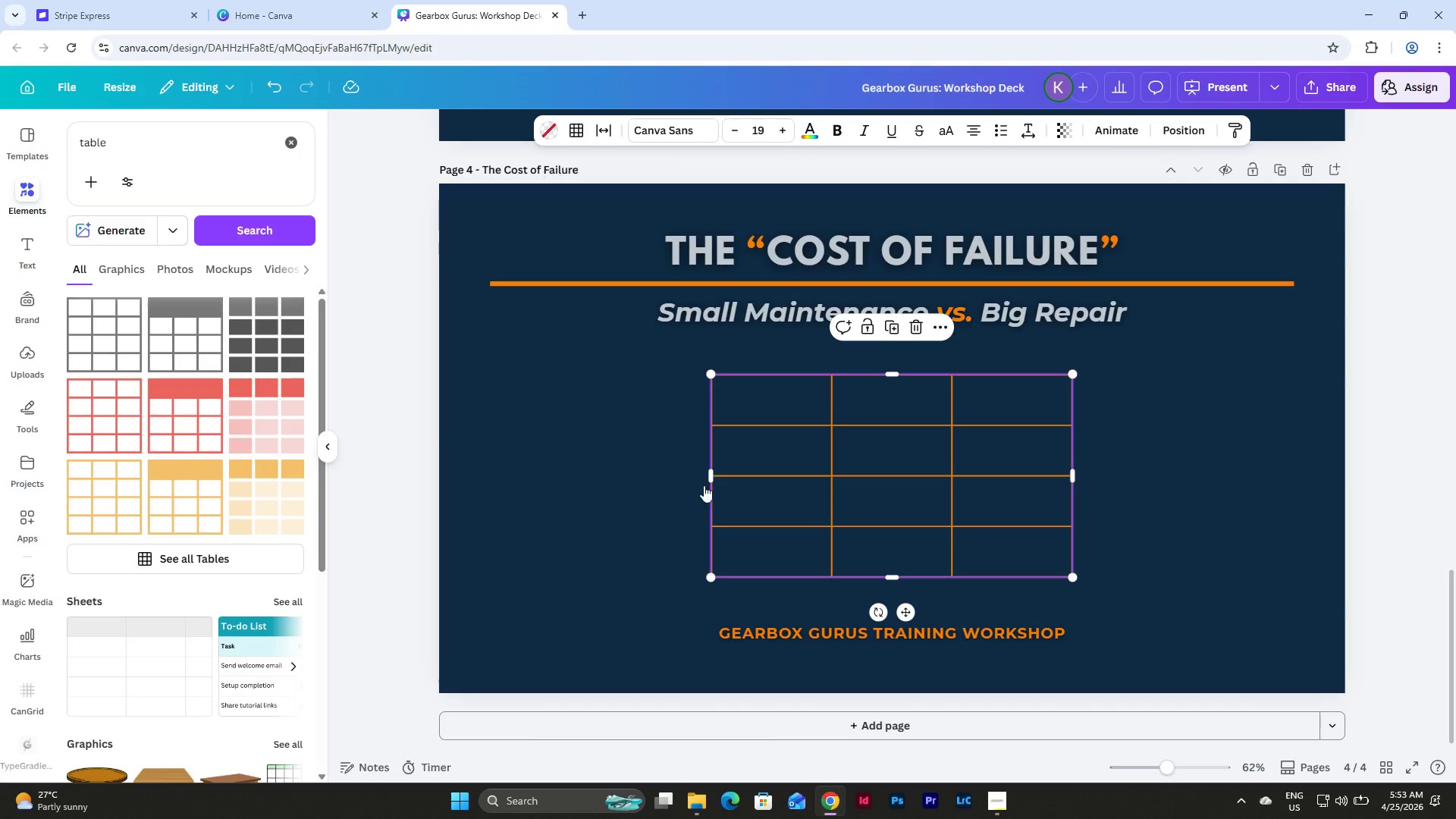 
left_click_drag(start_coordinate=[708, 475], to_coordinate=[611, 481])
 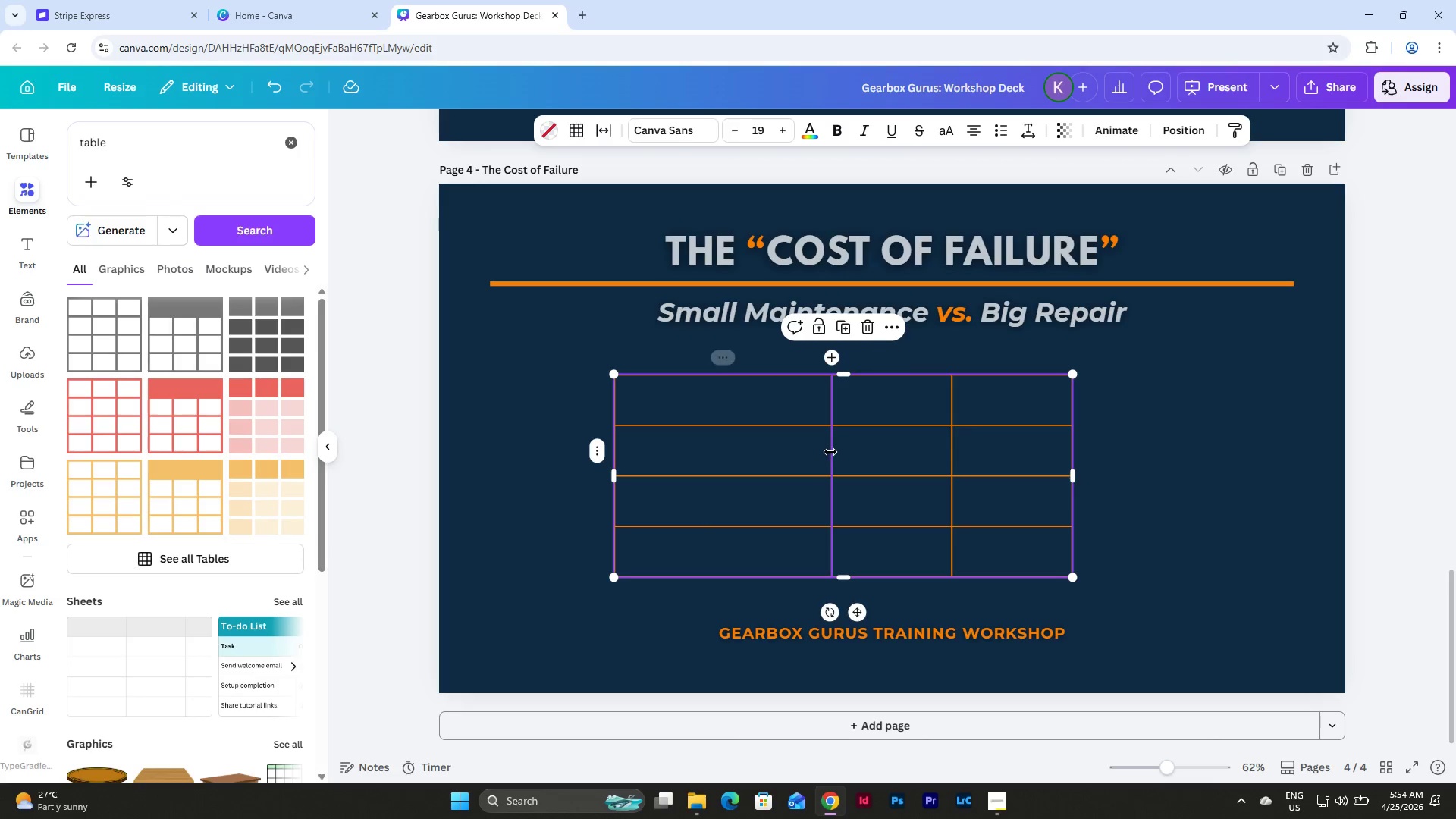 
left_click_drag(start_coordinate=[830, 452], to_coordinate=[793, 450])
 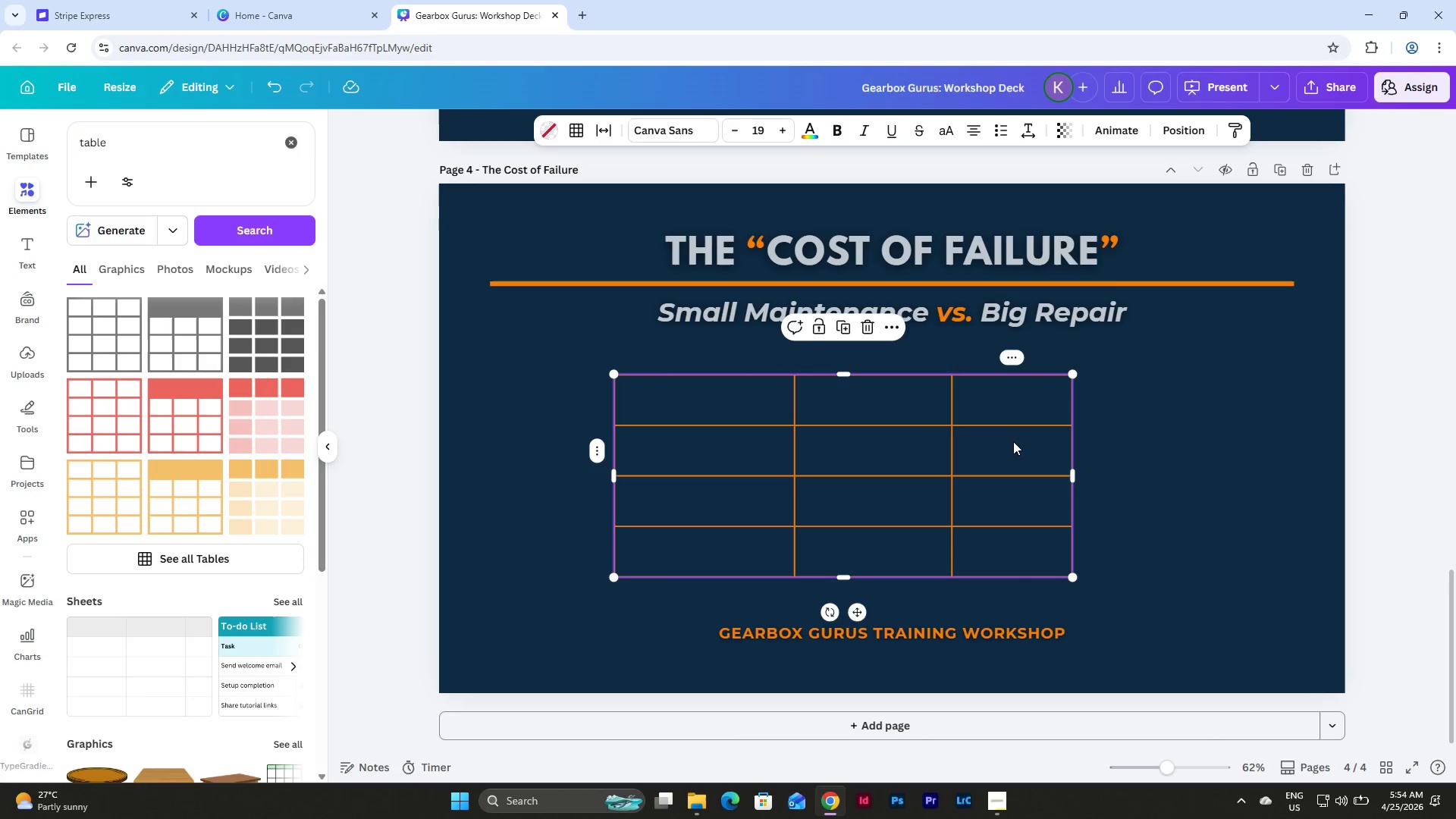 
mouse_move([1053, 455])
 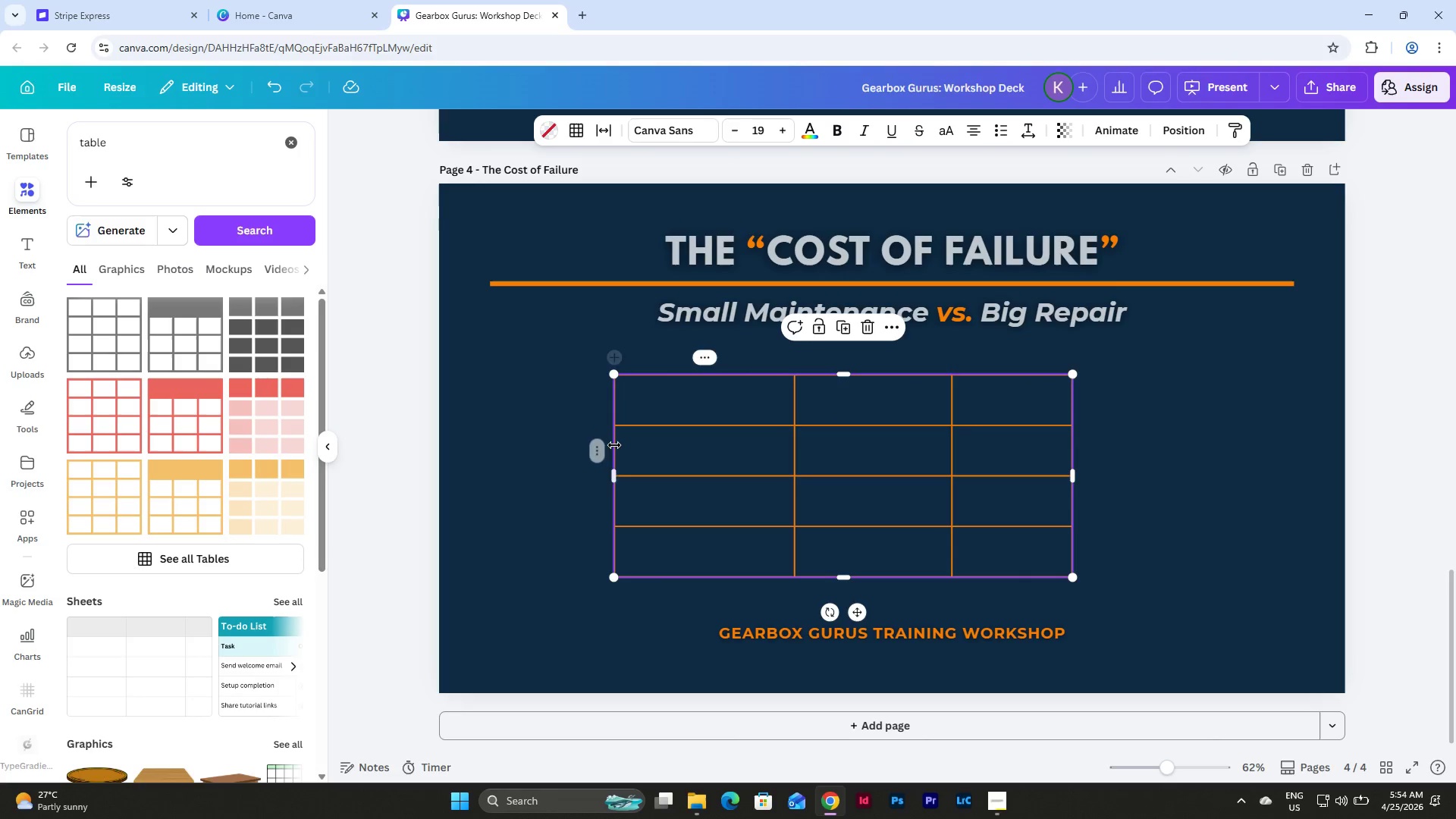 
left_click_drag(start_coordinate=[613, 444], to_coordinate=[597, 445])
 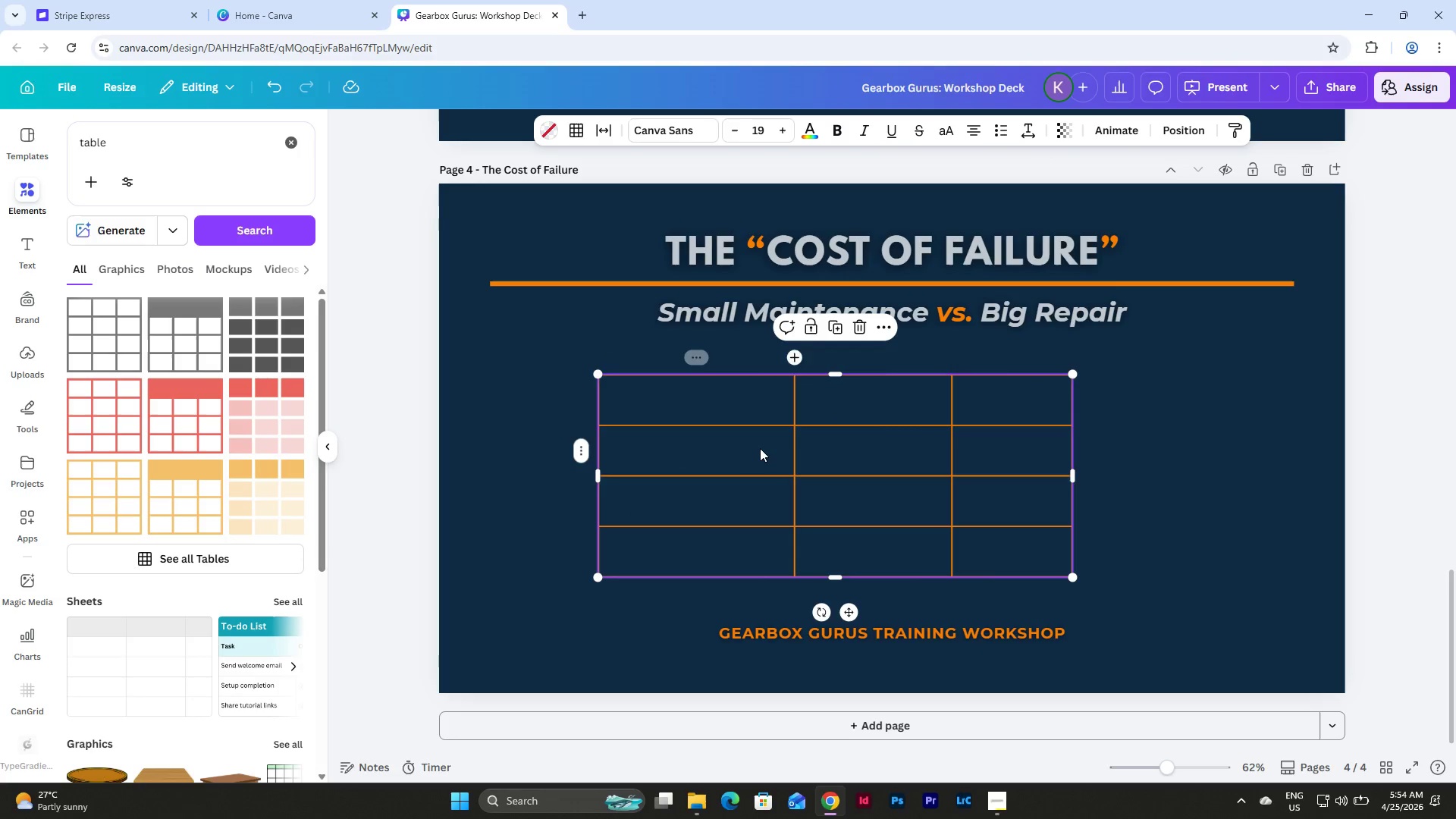 
left_click([756, 448])
 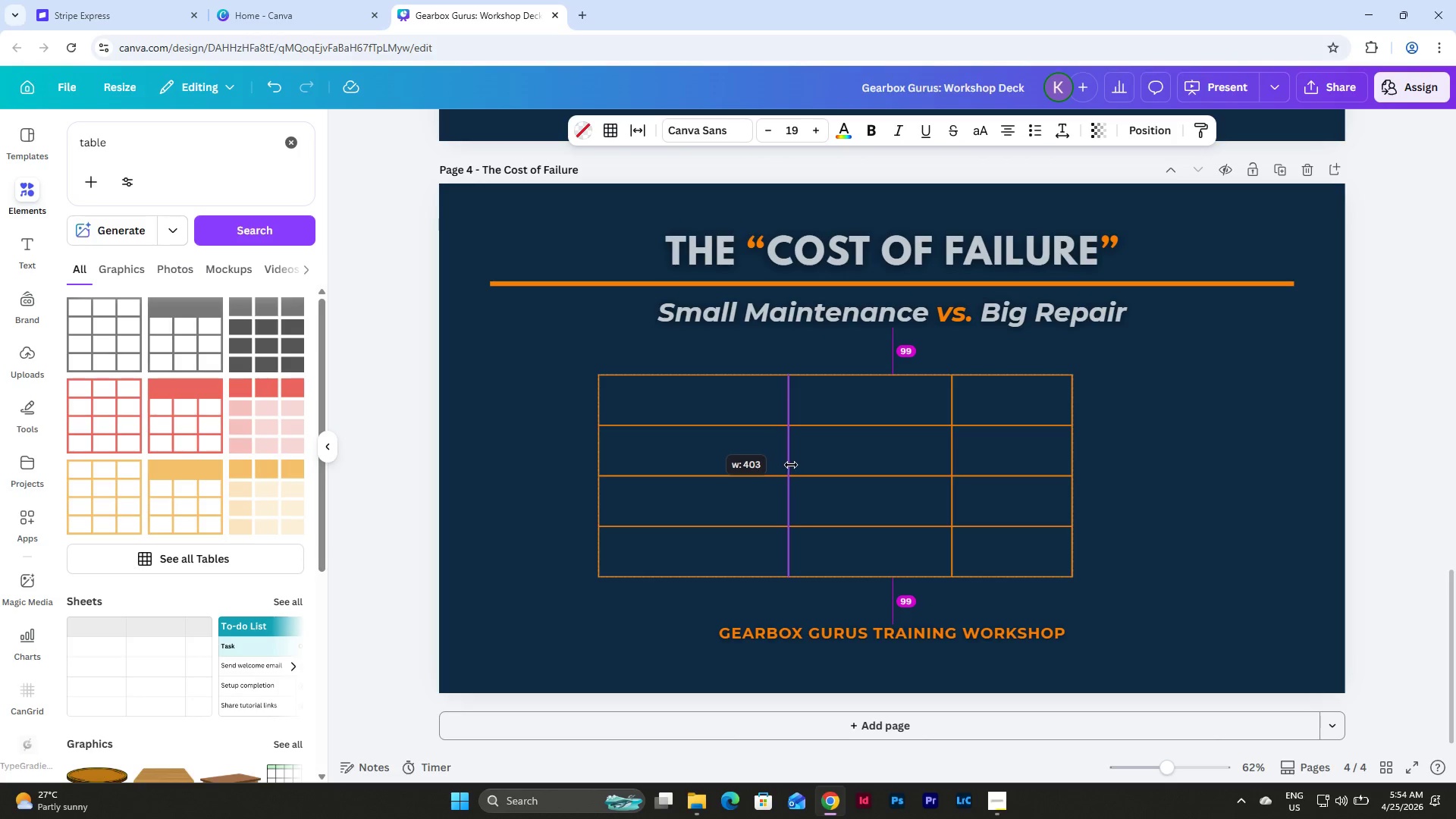 
wait(13.81)
 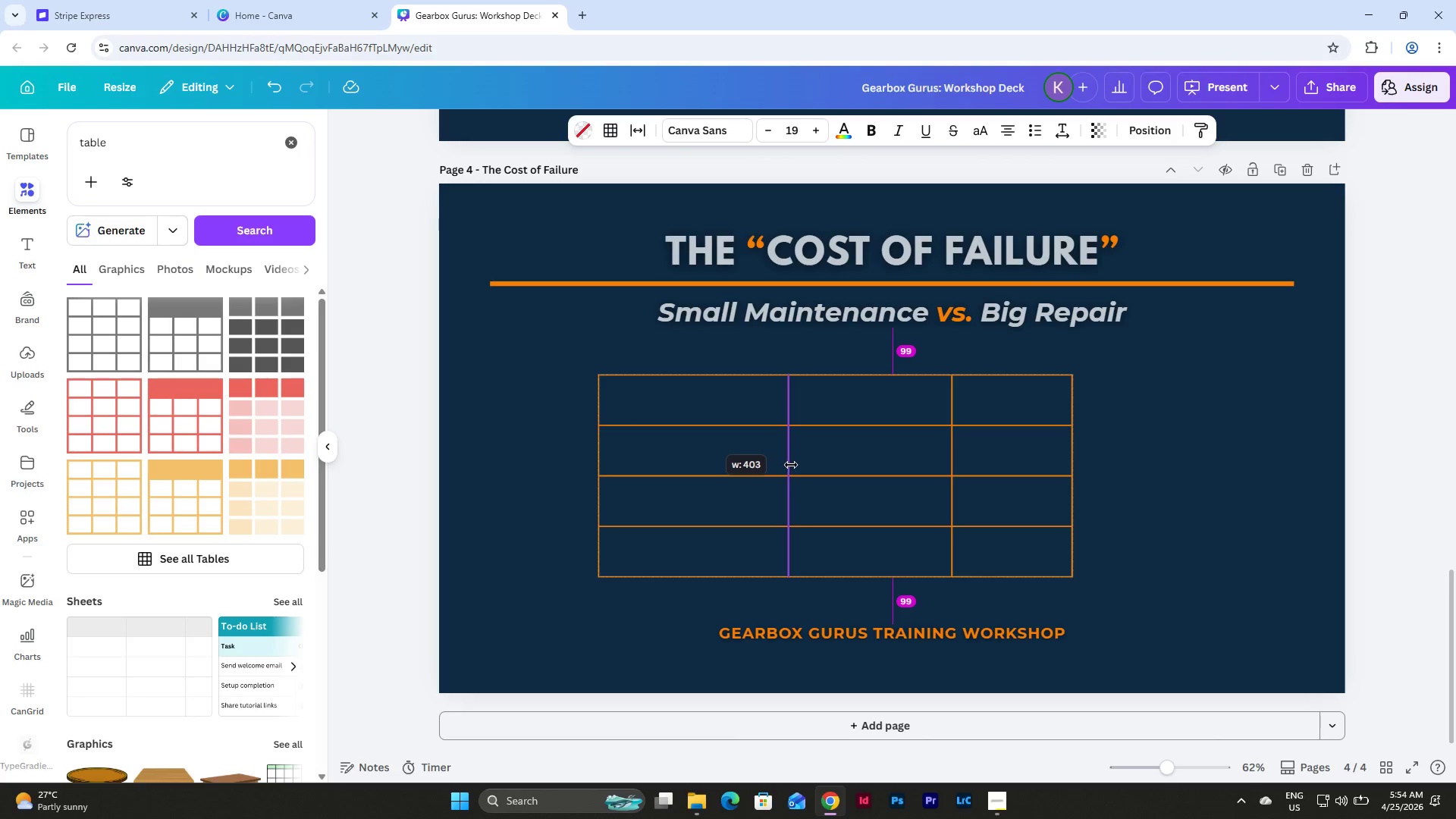 
left_click([940, 449])
 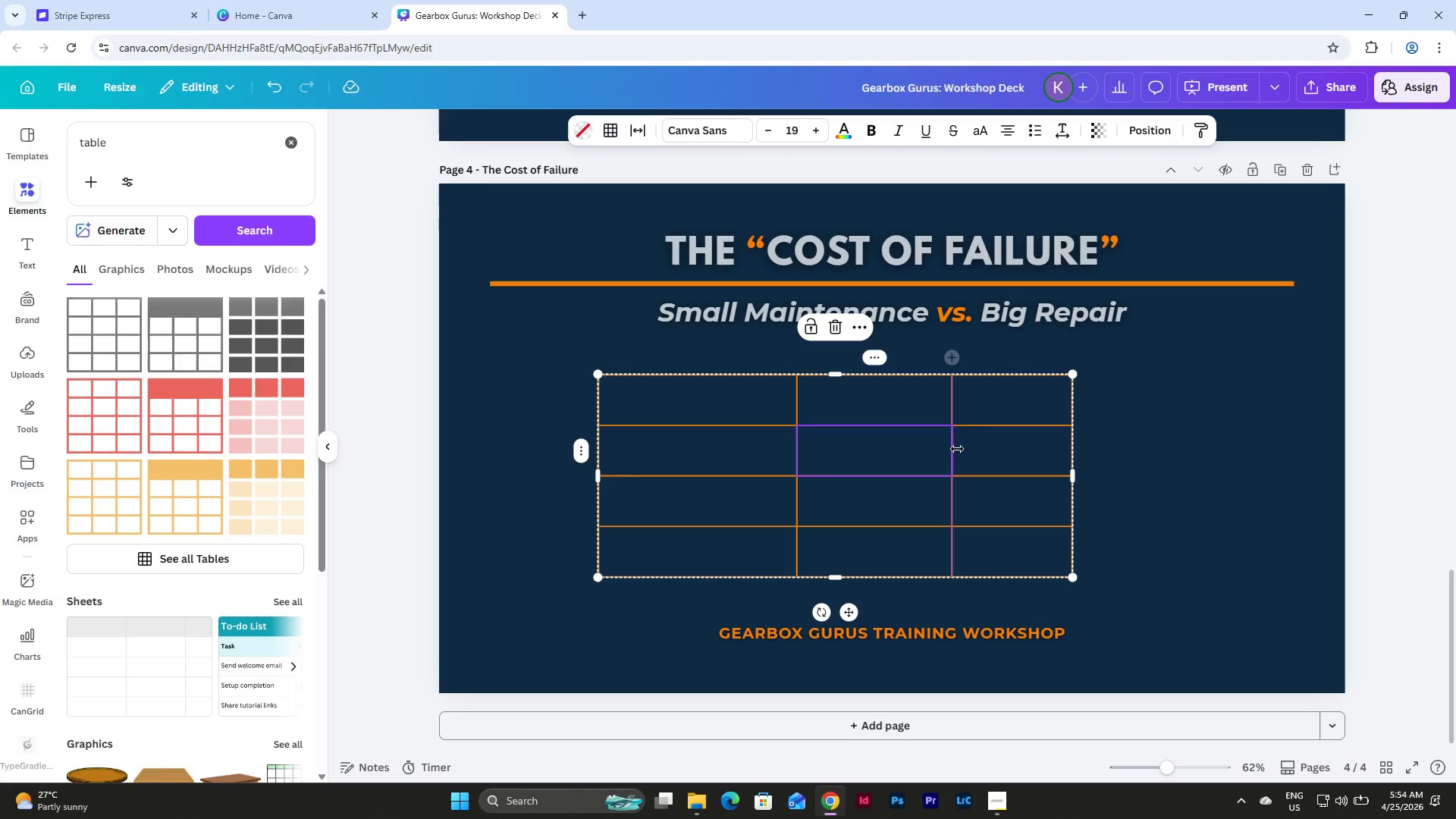 
left_click_drag(start_coordinate=[956, 448], to_coordinate=[999, 449])
 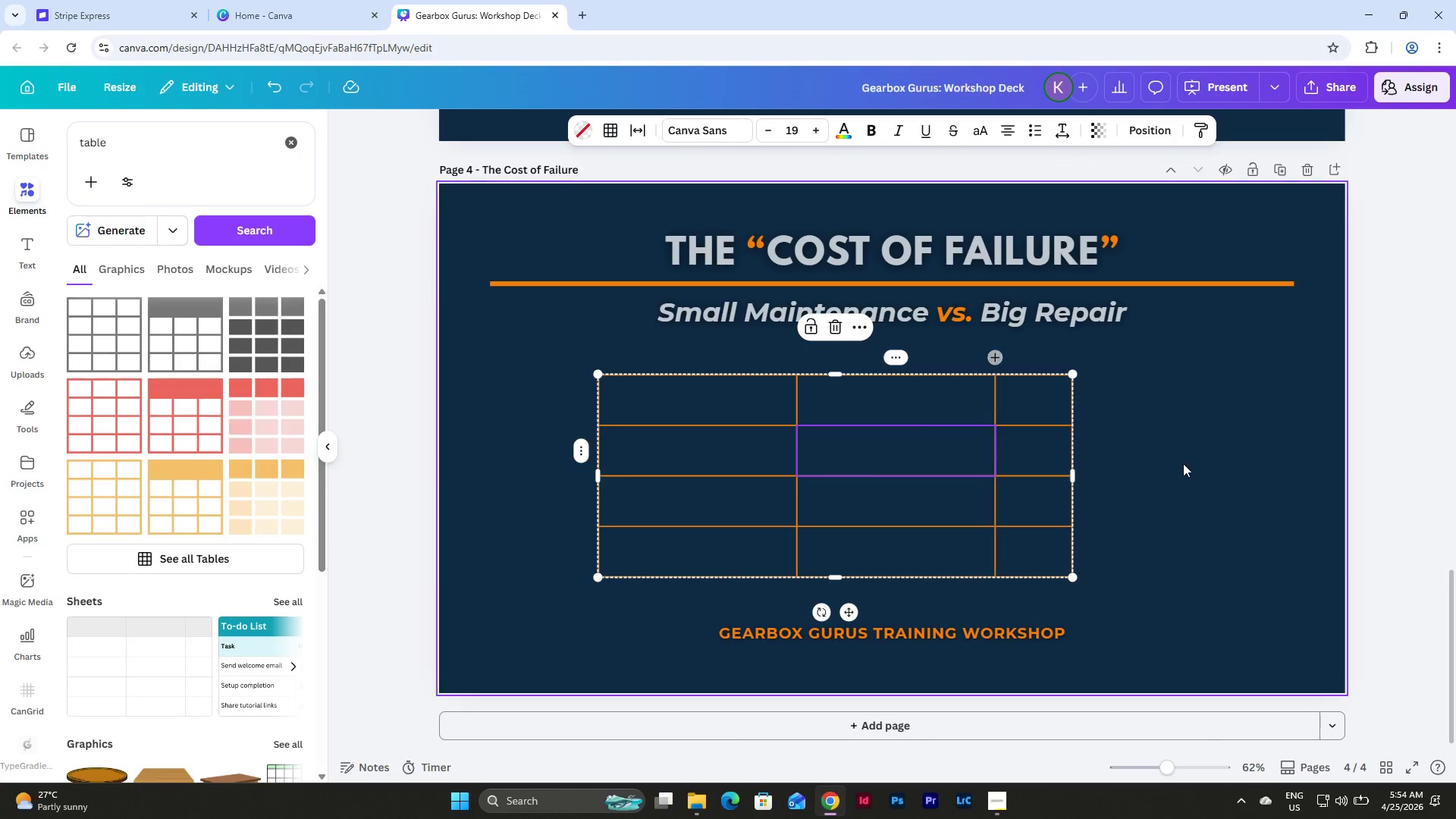 
left_click([1183, 463])
 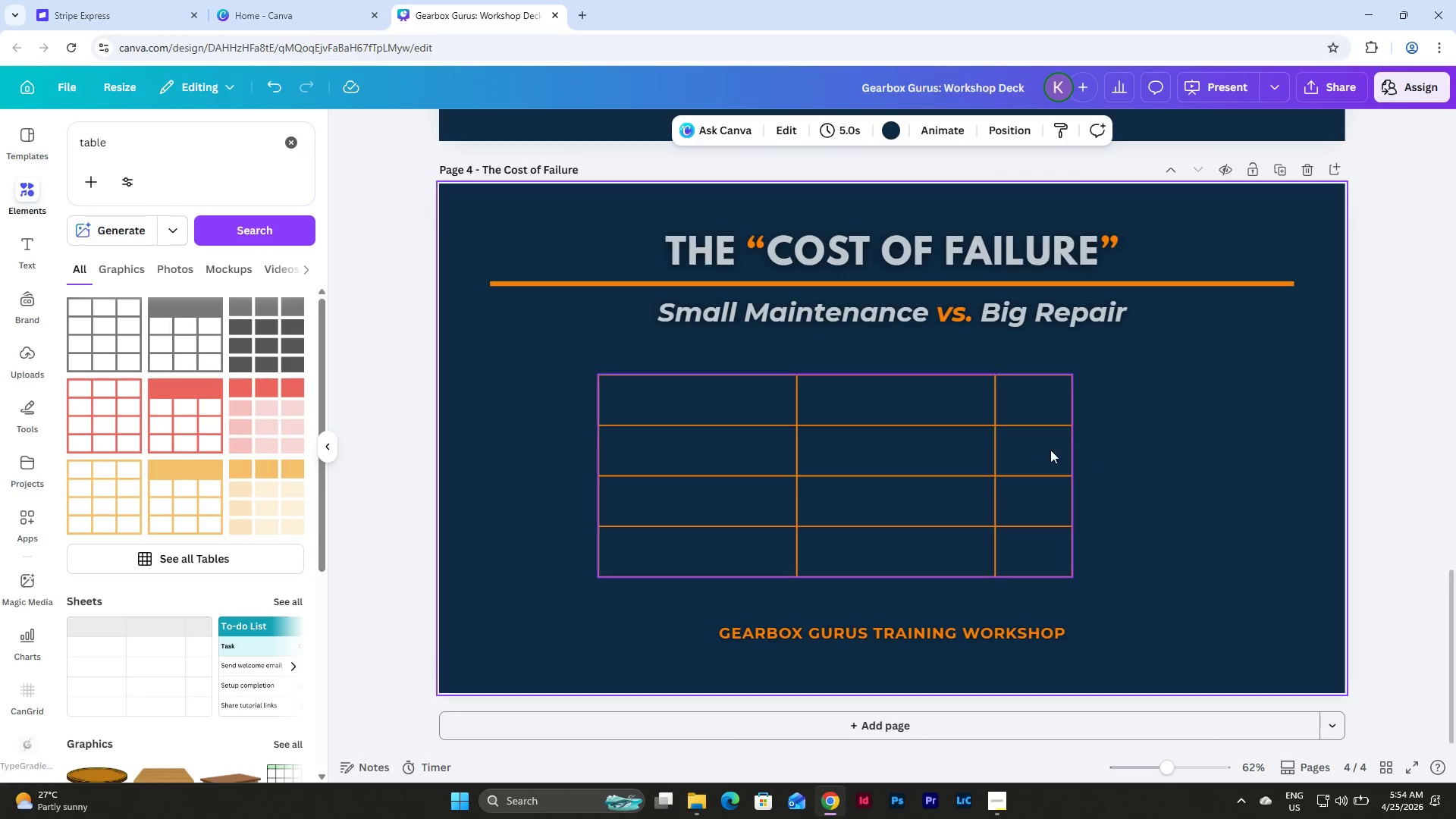 
left_click([1035, 450])
 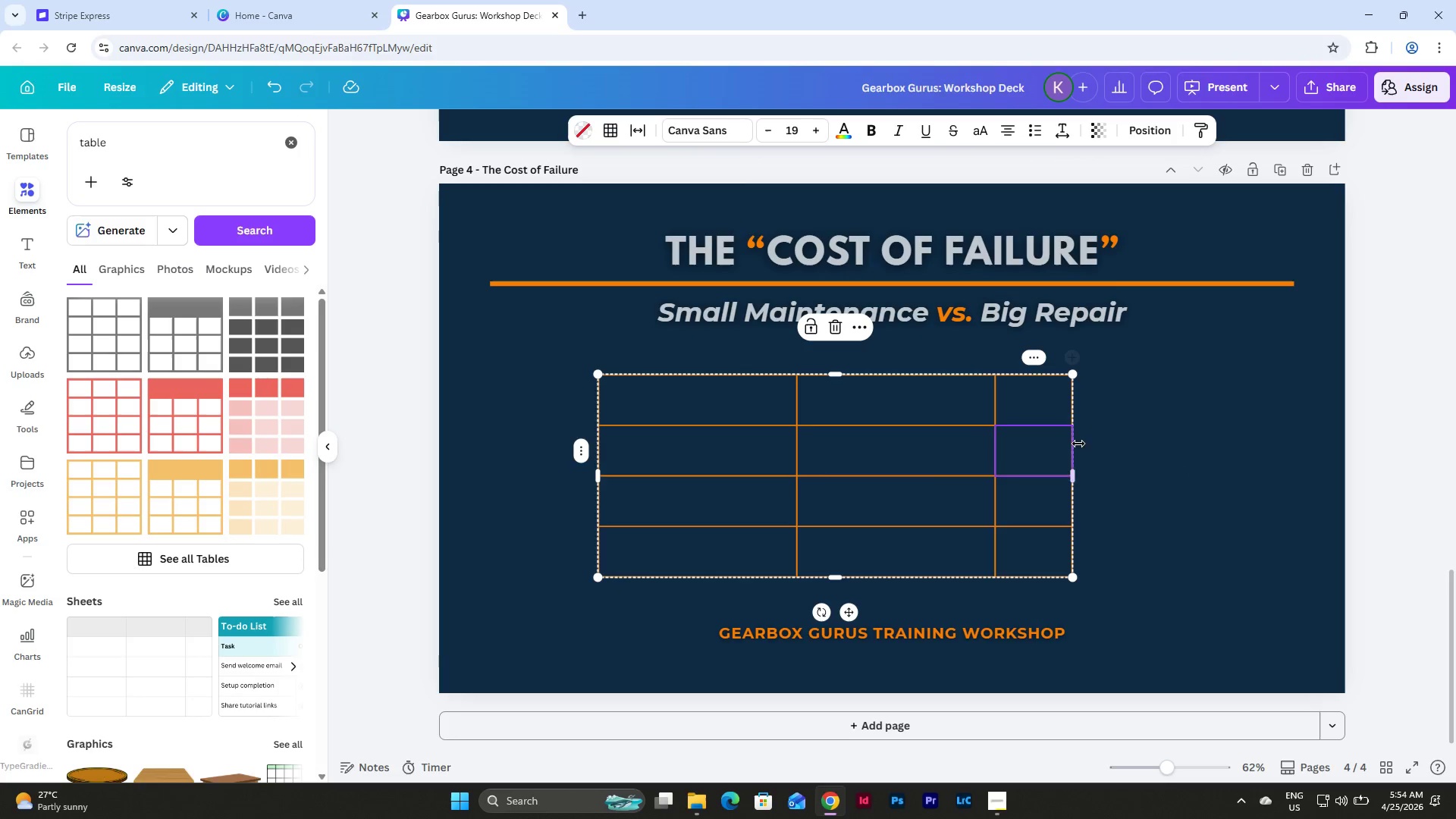 
left_click_drag(start_coordinate=[1075, 444], to_coordinate=[1198, 449])
 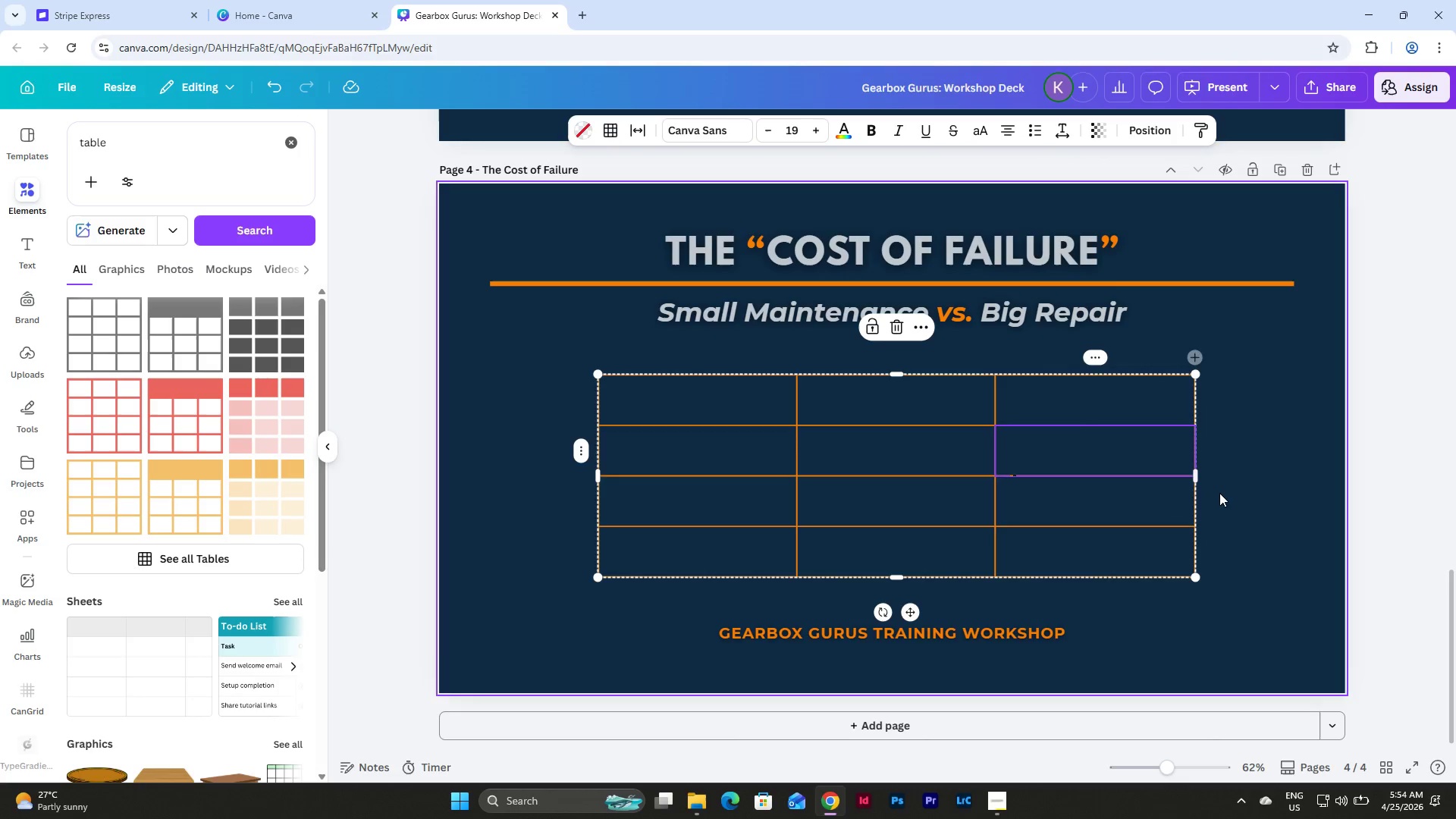 
left_click([1219, 494])
 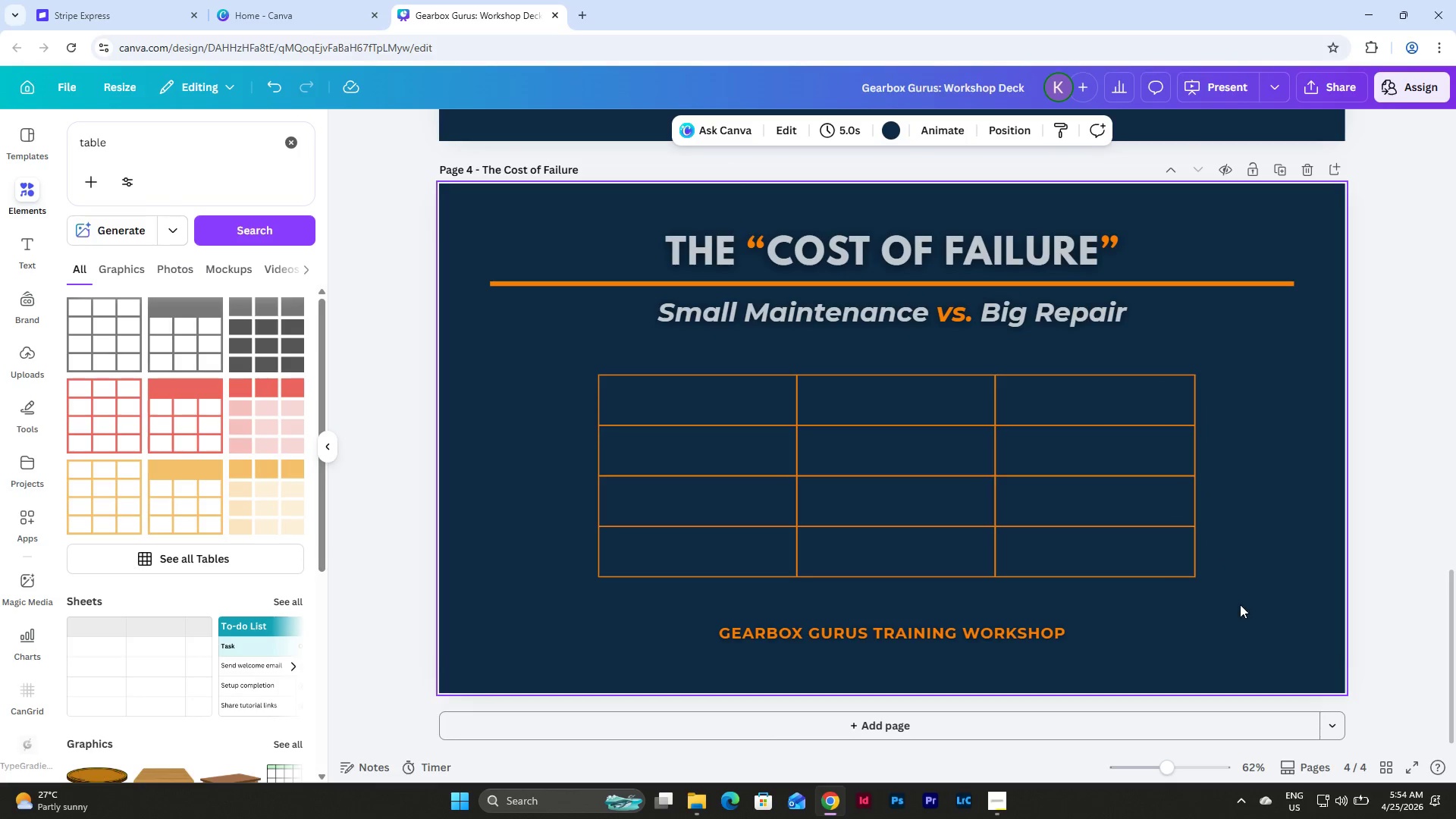 
left_click_drag(start_coordinate=[1240, 604], to_coordinate=[475, 359])
 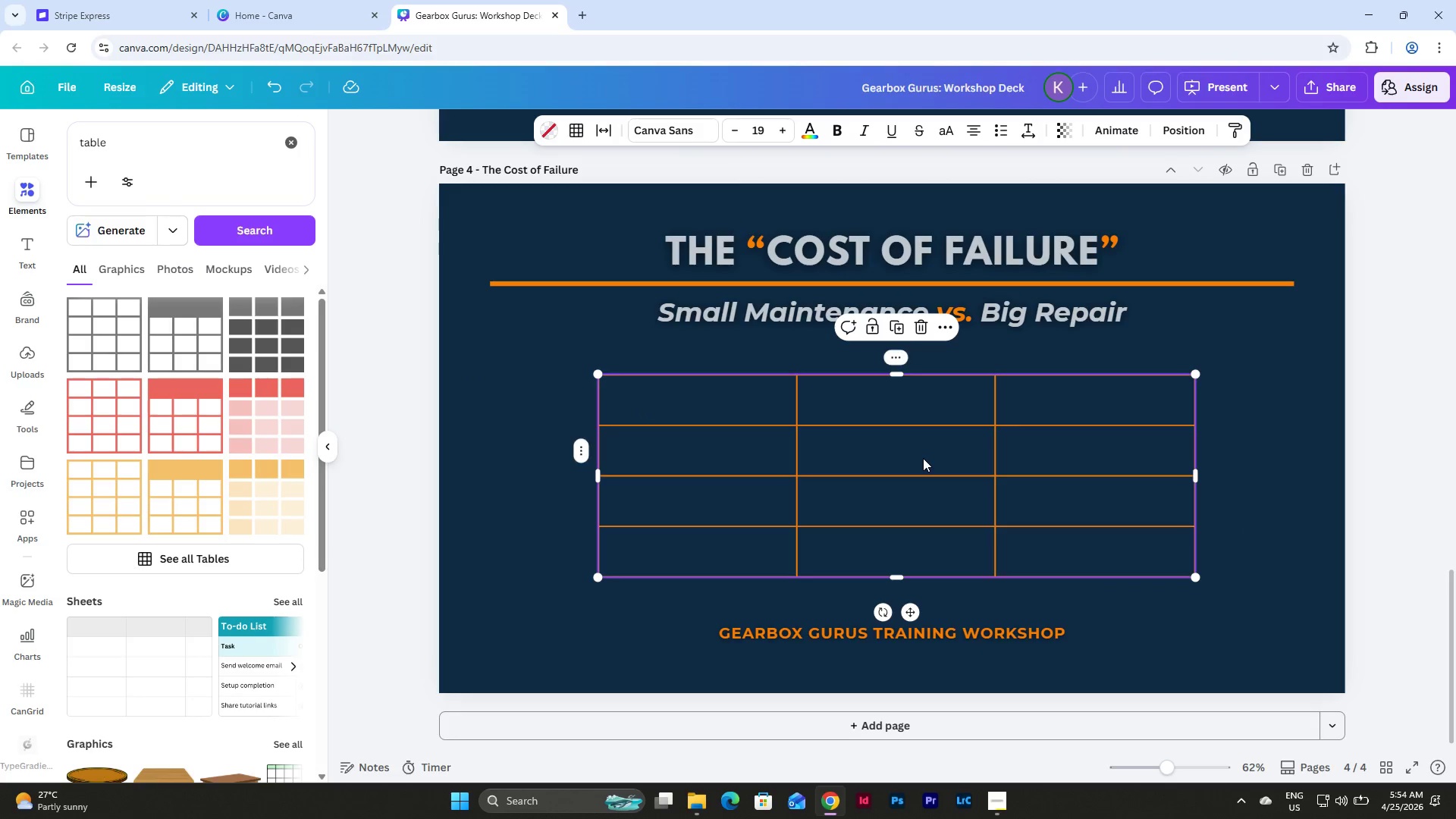 
left_click_drag(start_coordinate=[921, 458], to_coordinate=[915, 455])
 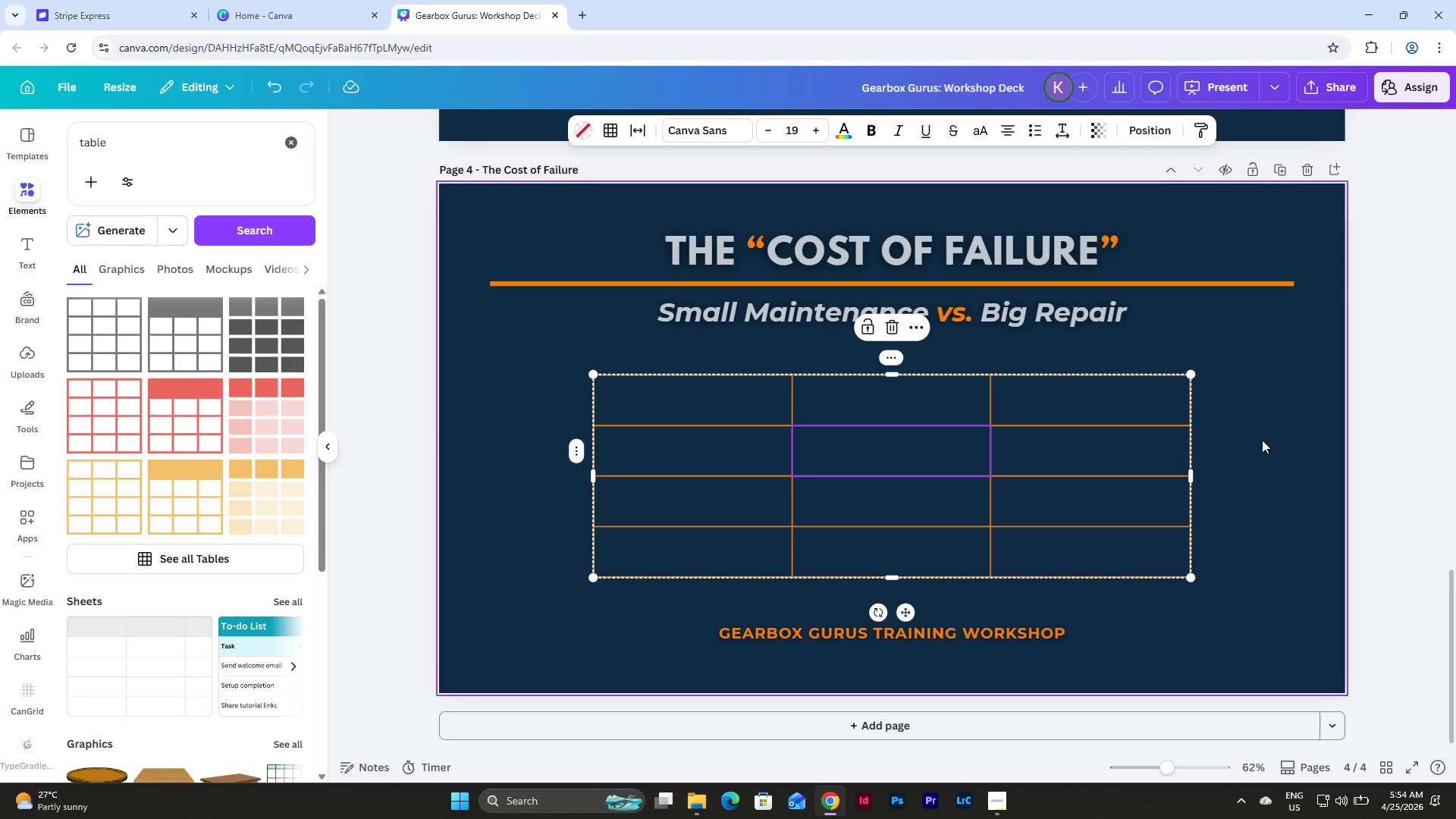 
left_click([1262, 440])
 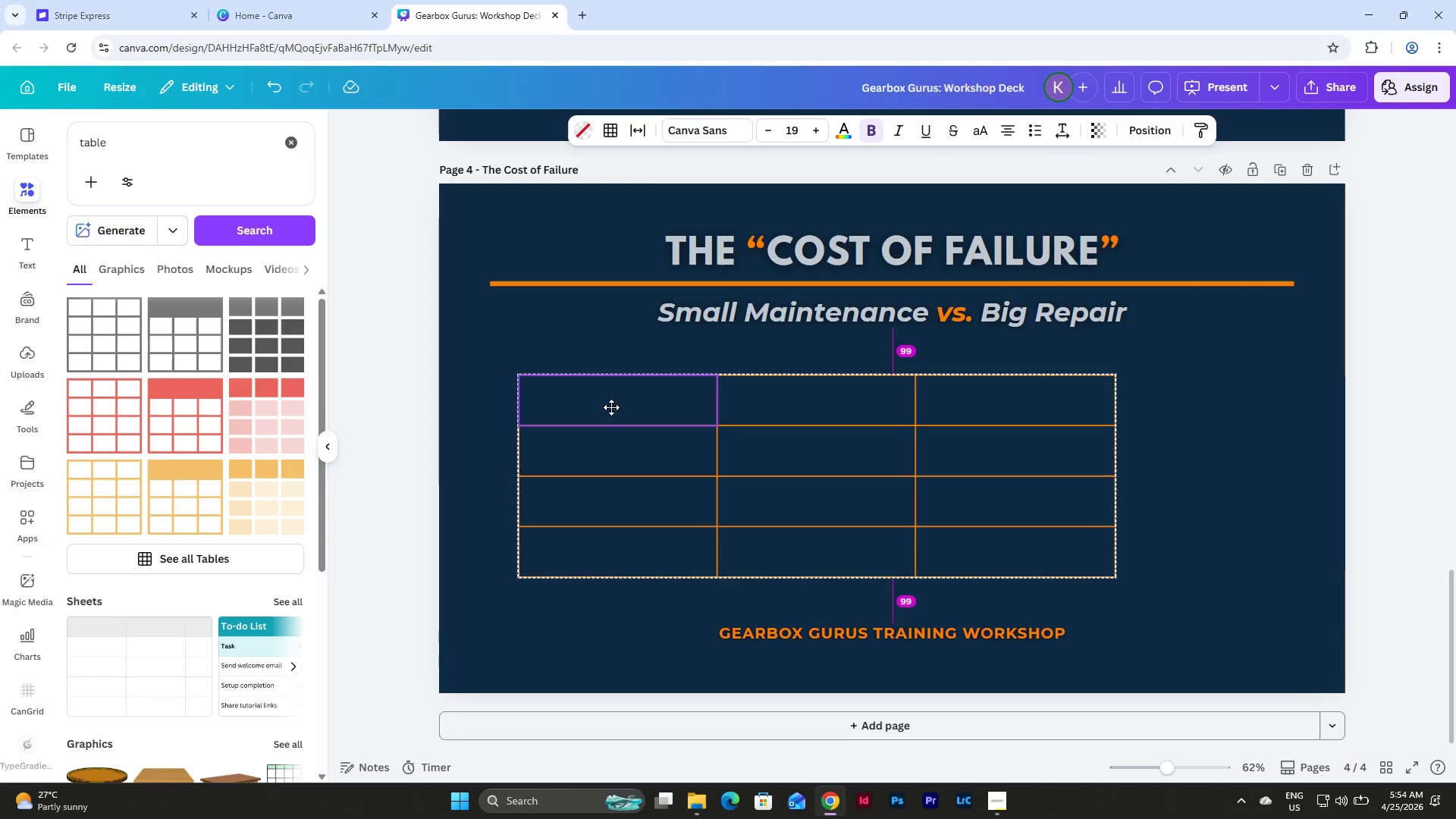 
mouse_move([678, 413])
 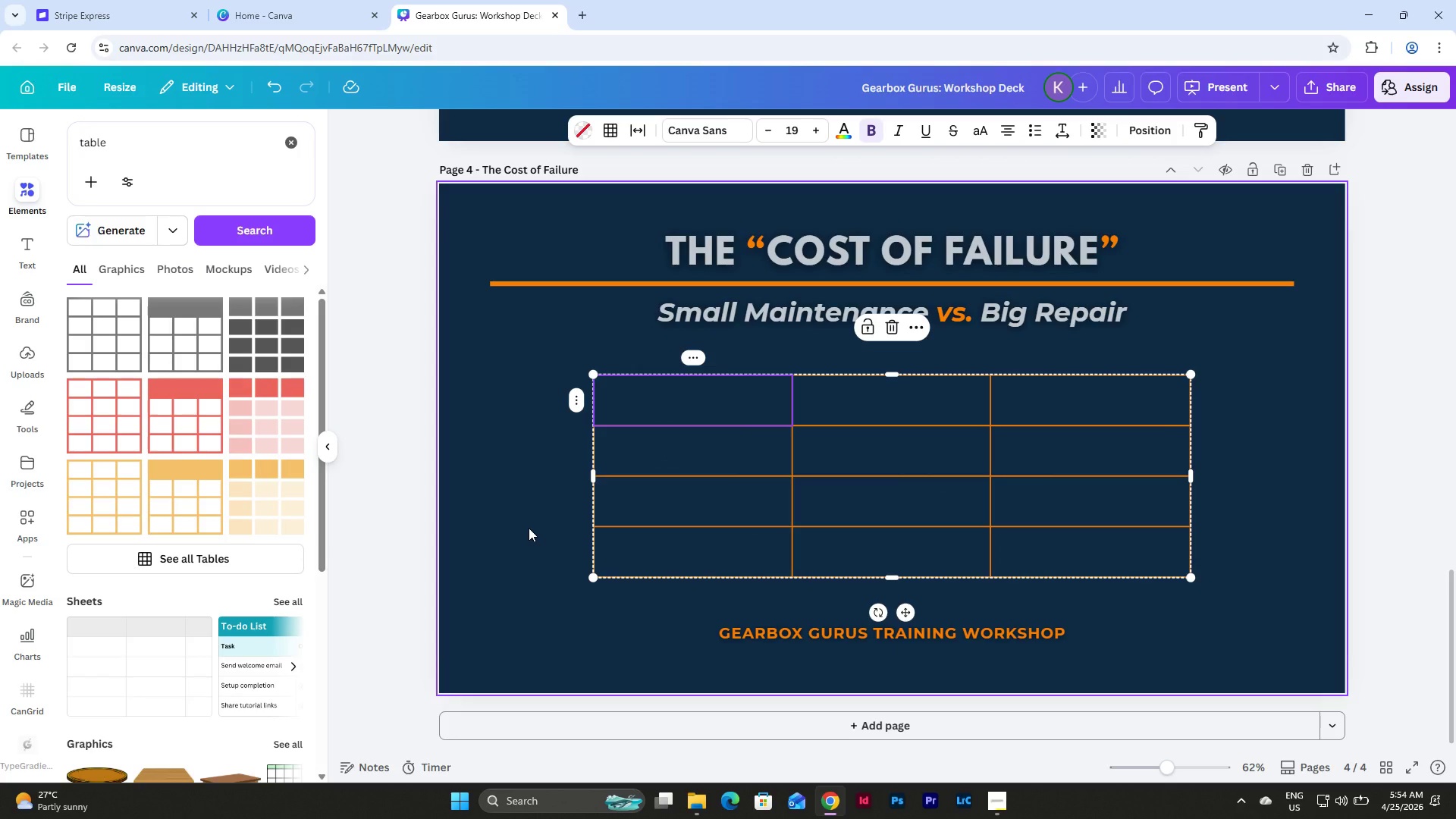 
left_click([529, 528])
 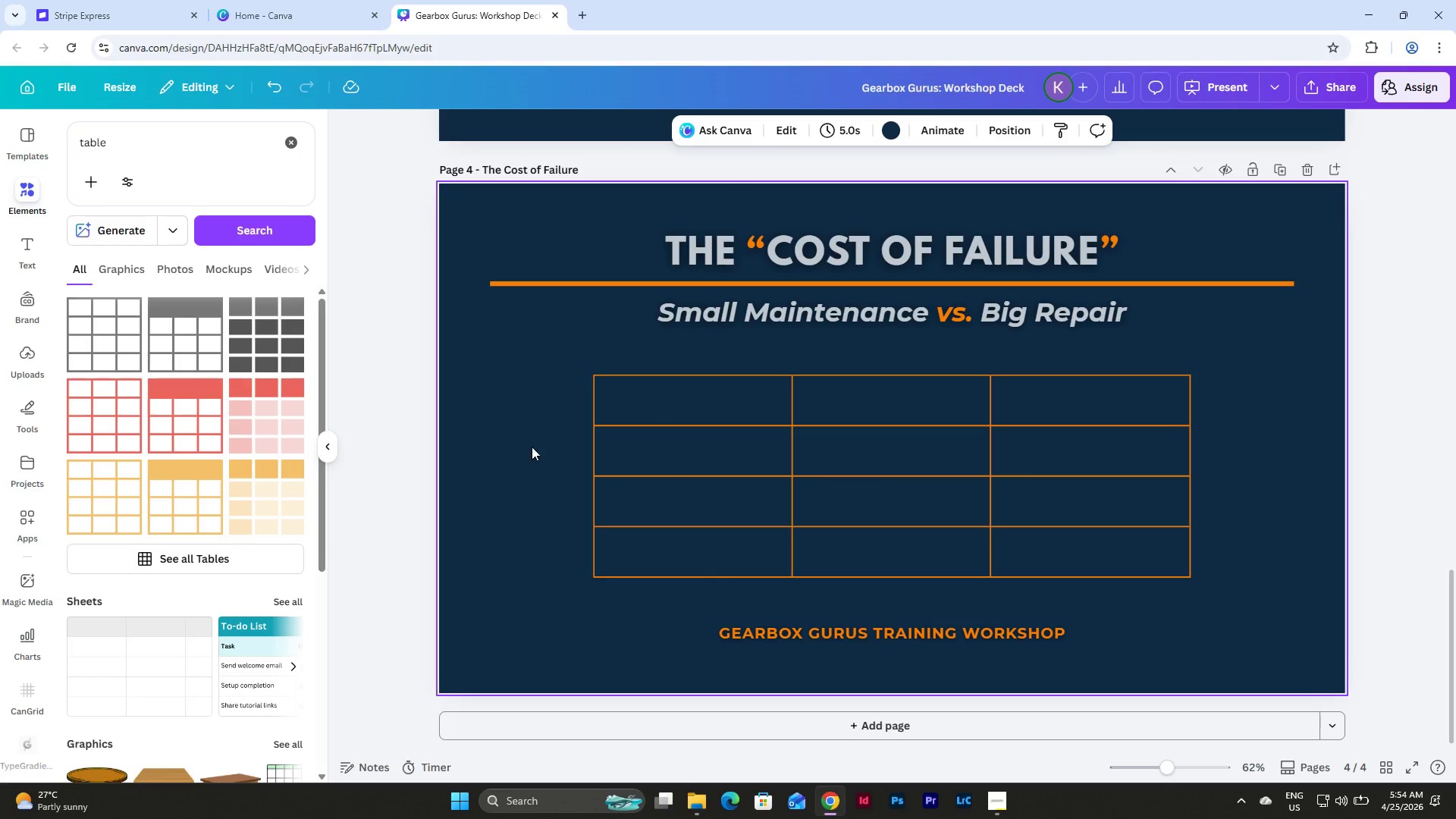 
left_click_drag(start_coordinate=[532, 447], to_coordinate=[695, 529])
 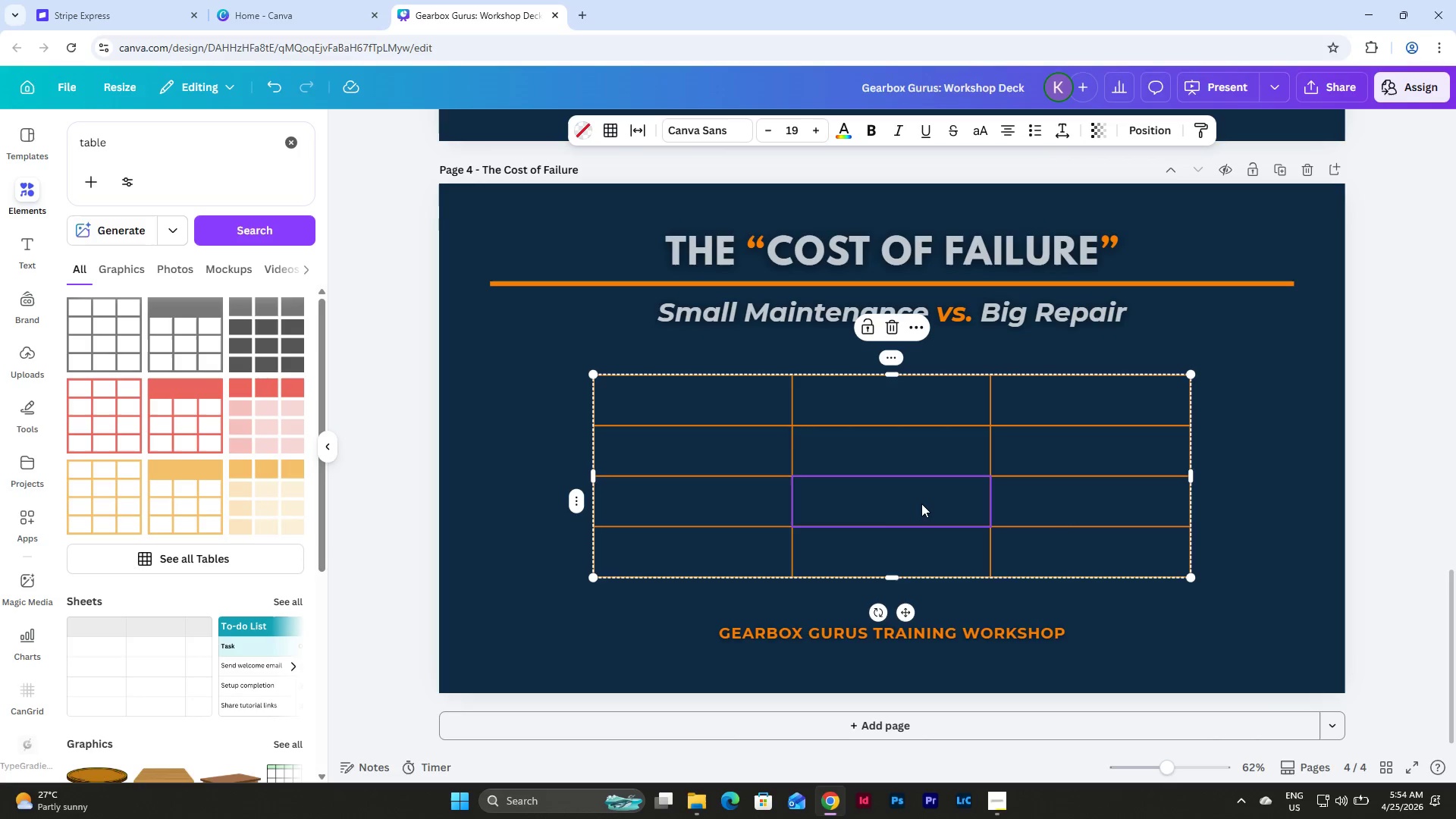 
left_click([518, 458])
 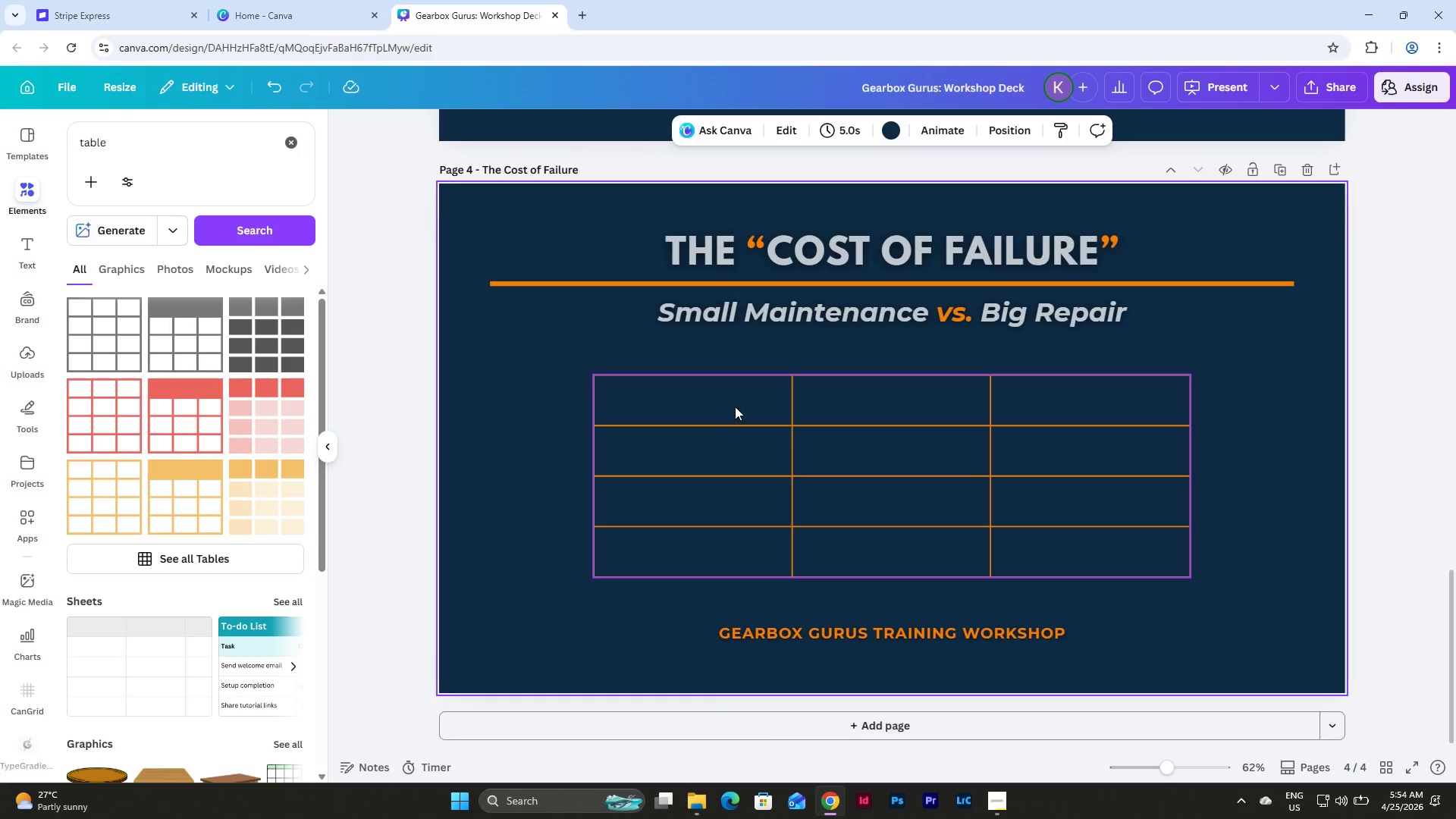 
left_click([735, 406])
 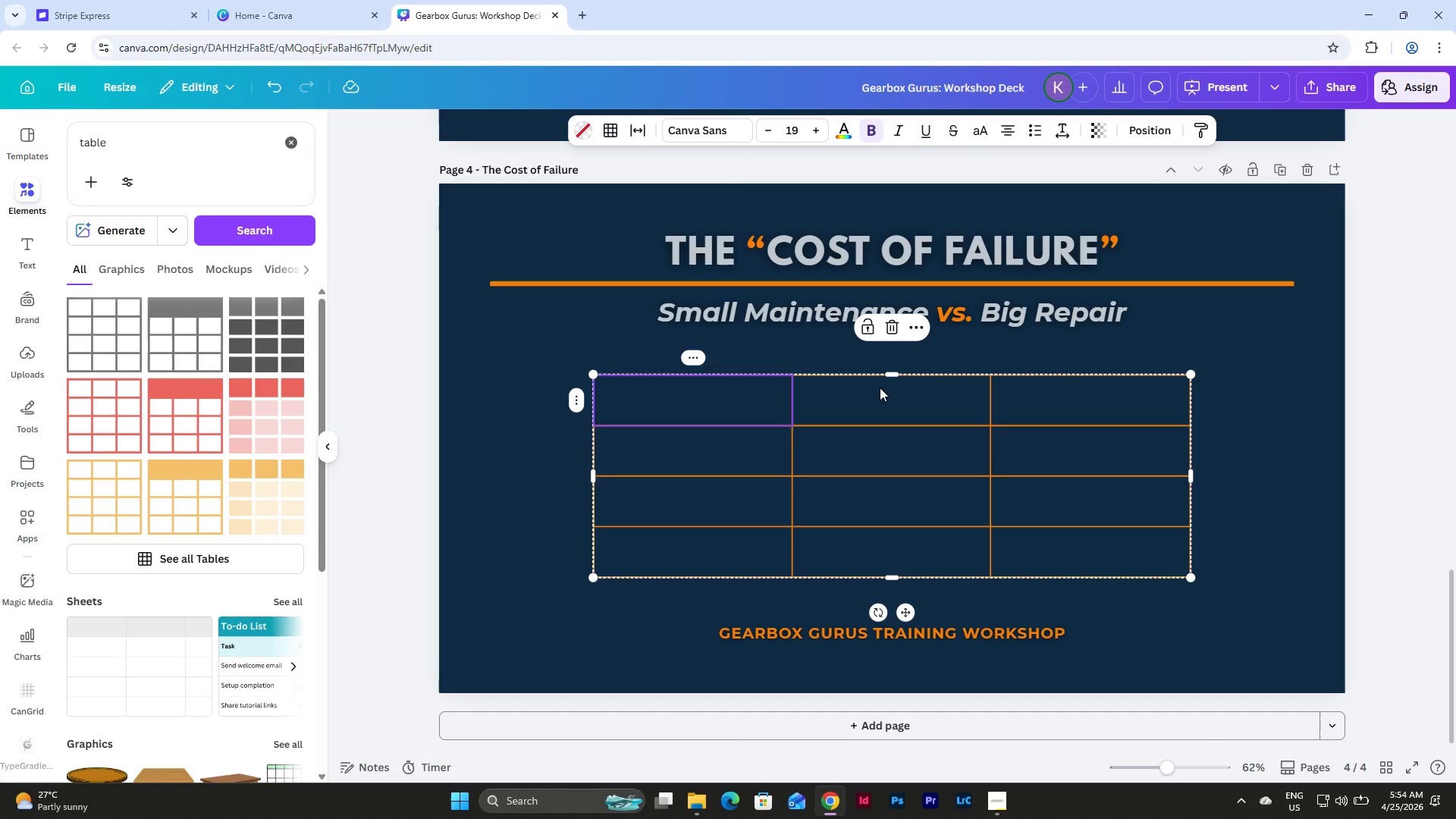 
wait(5.11)
 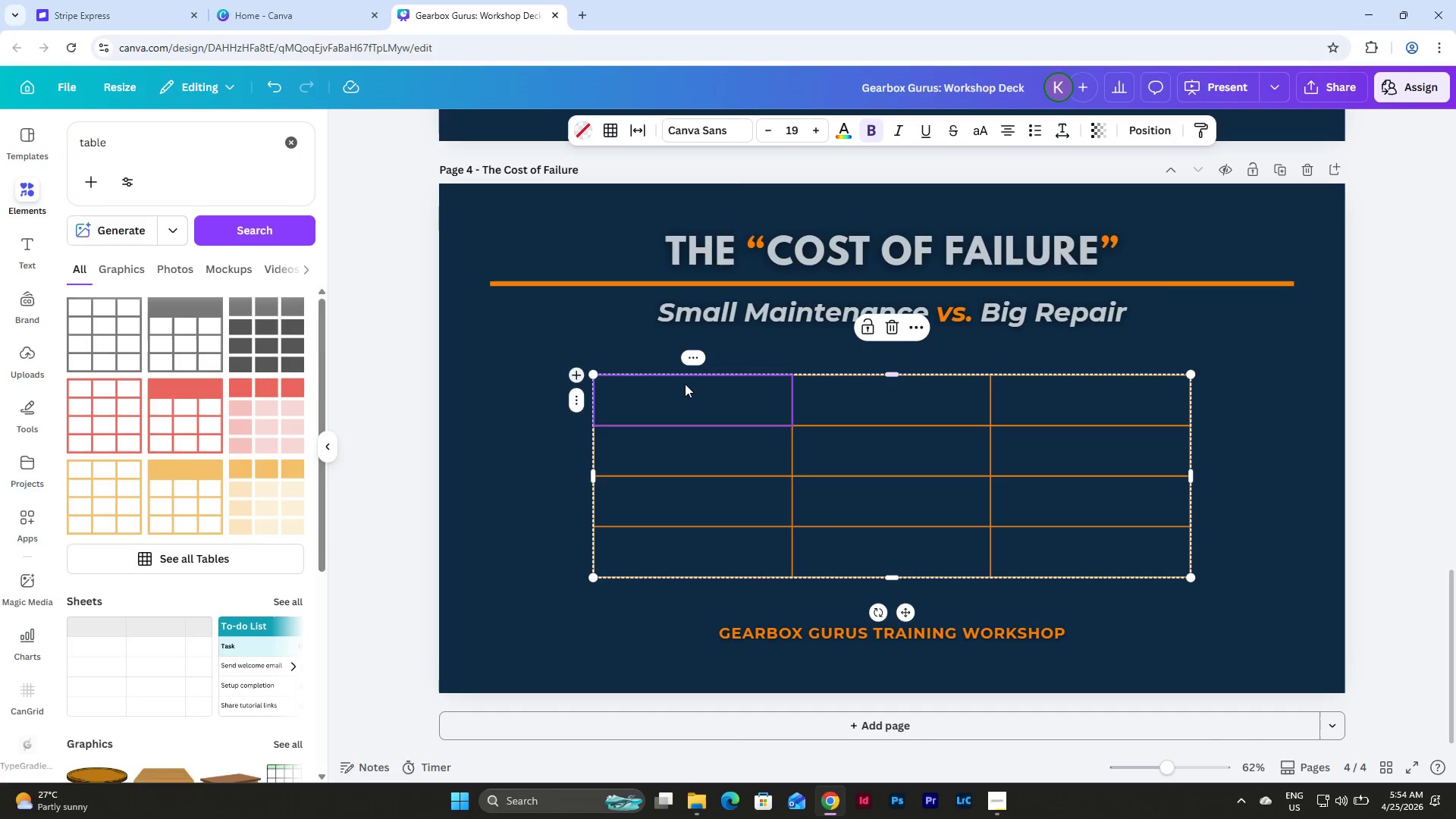 
left_click([604, 130])
 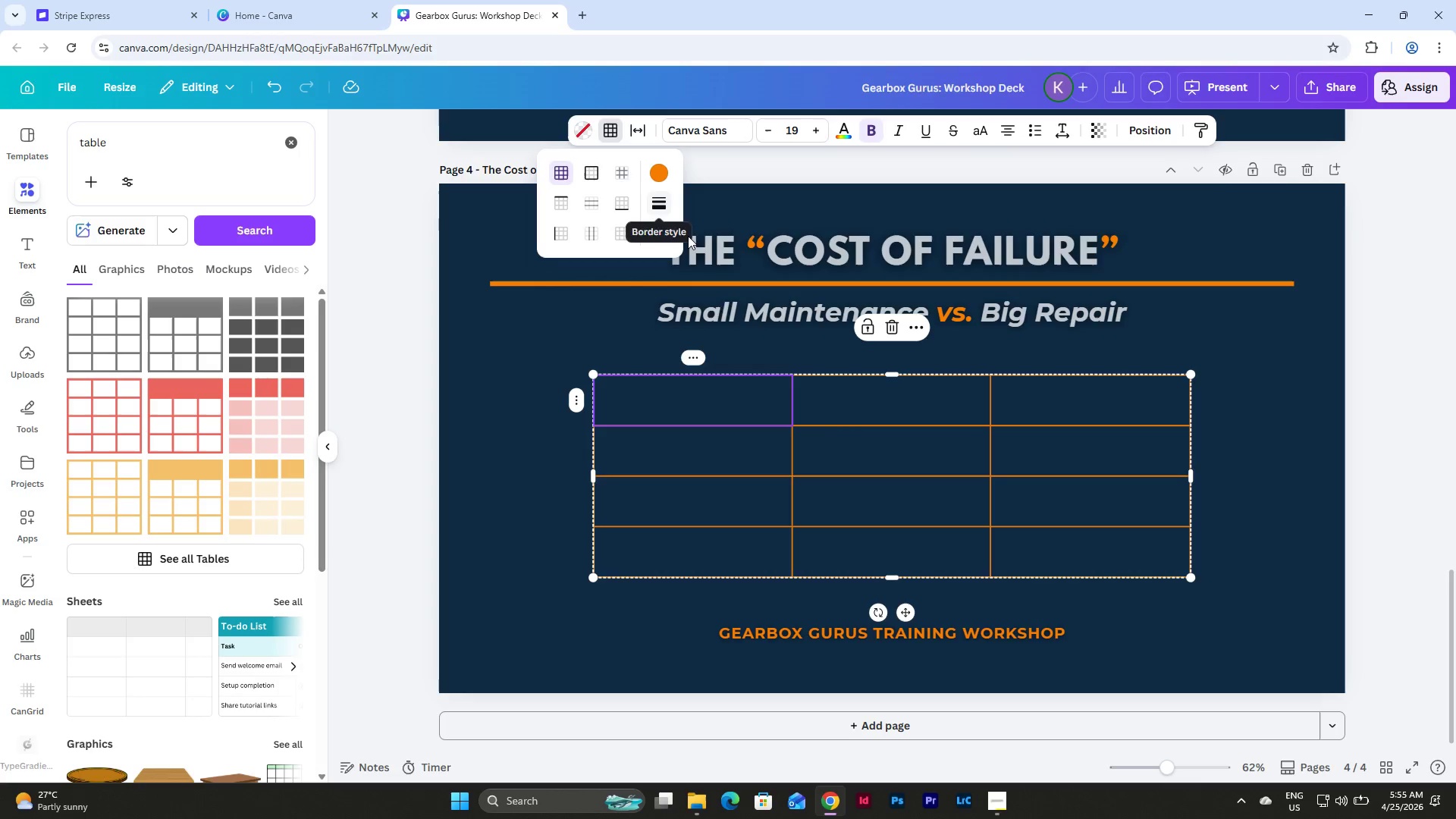 
wait(6.64)
 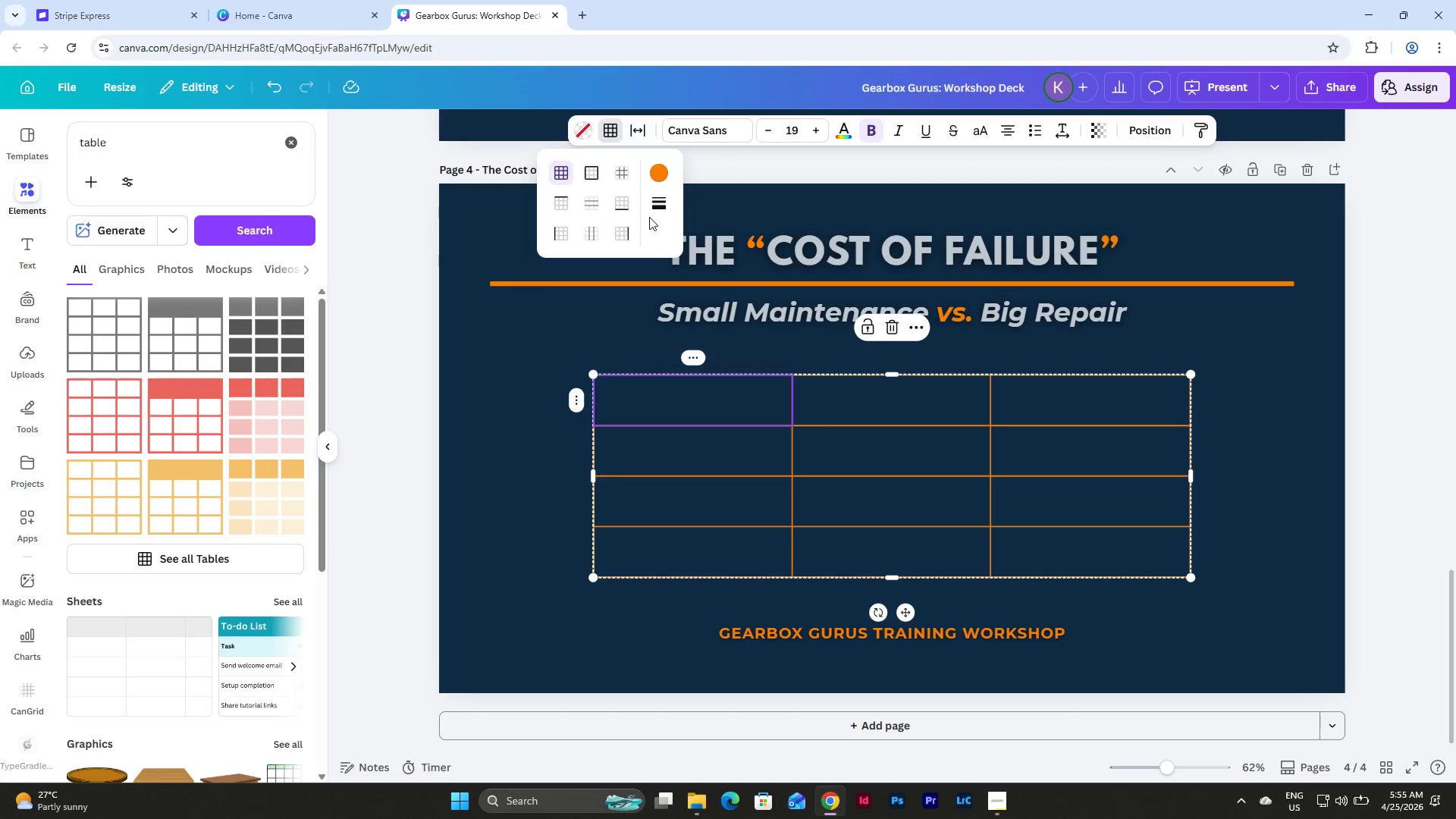 
left_click([562, 465])
 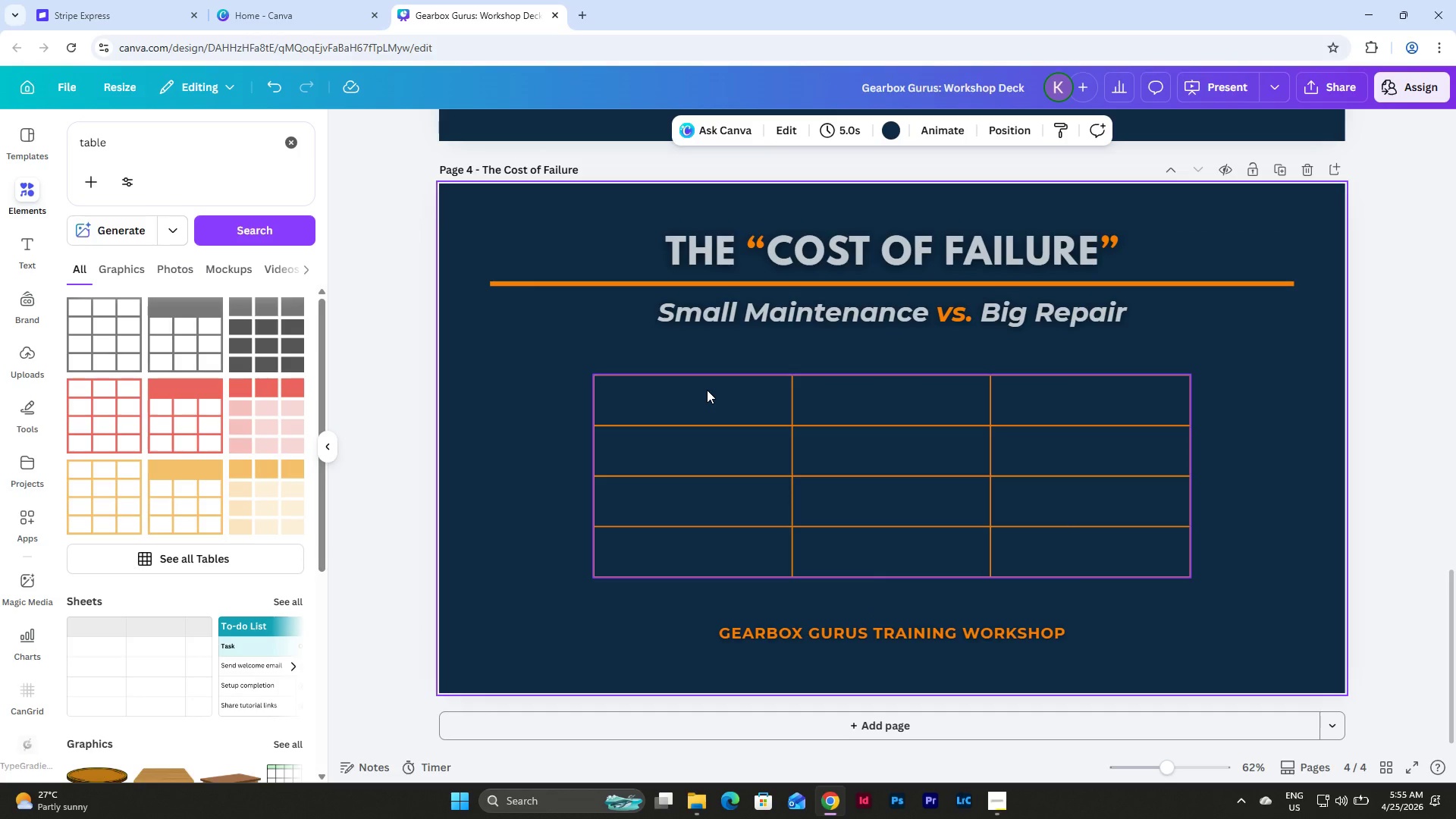 
left_click([707, 390])
 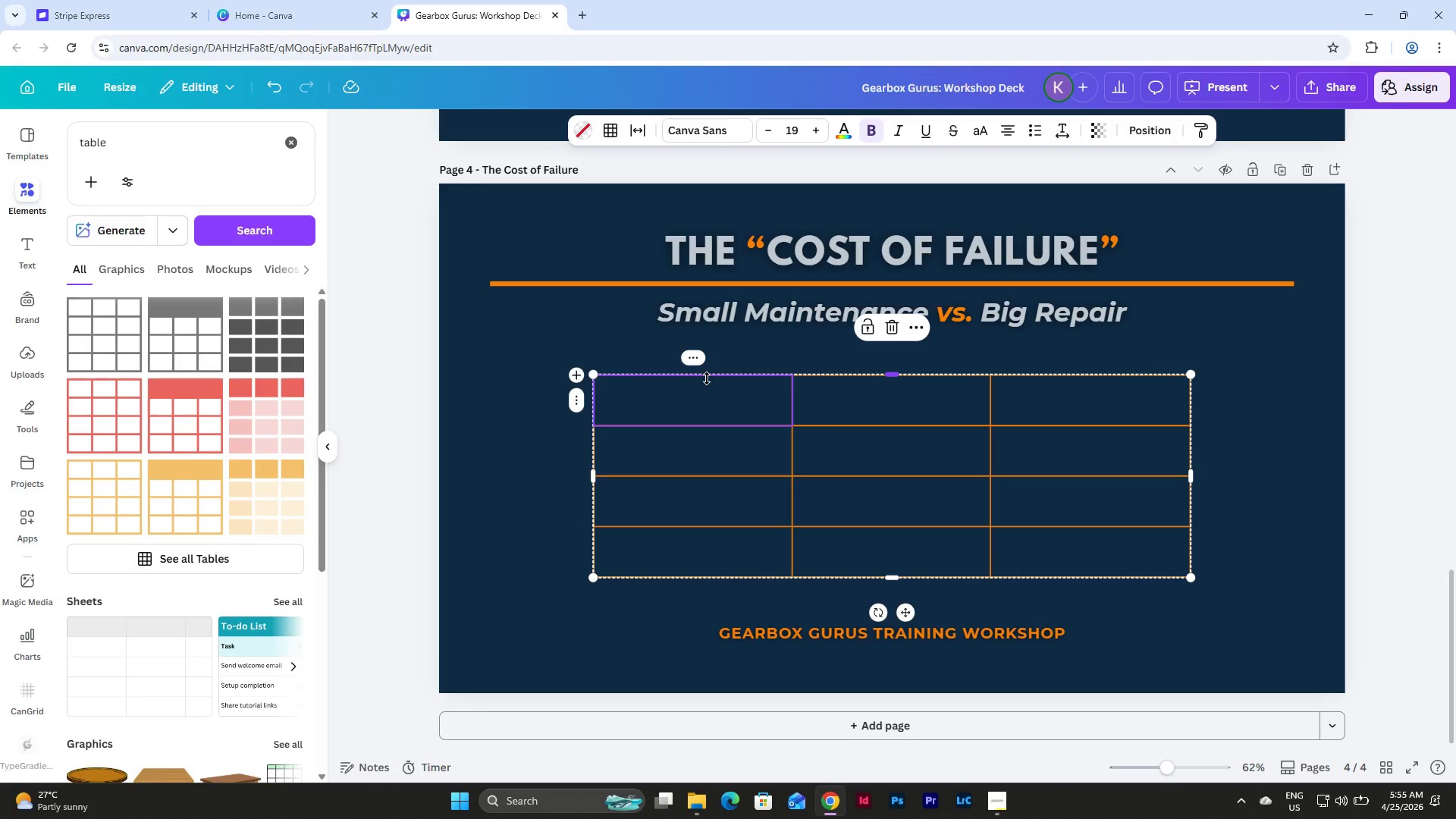 
left_click([618, 127])
 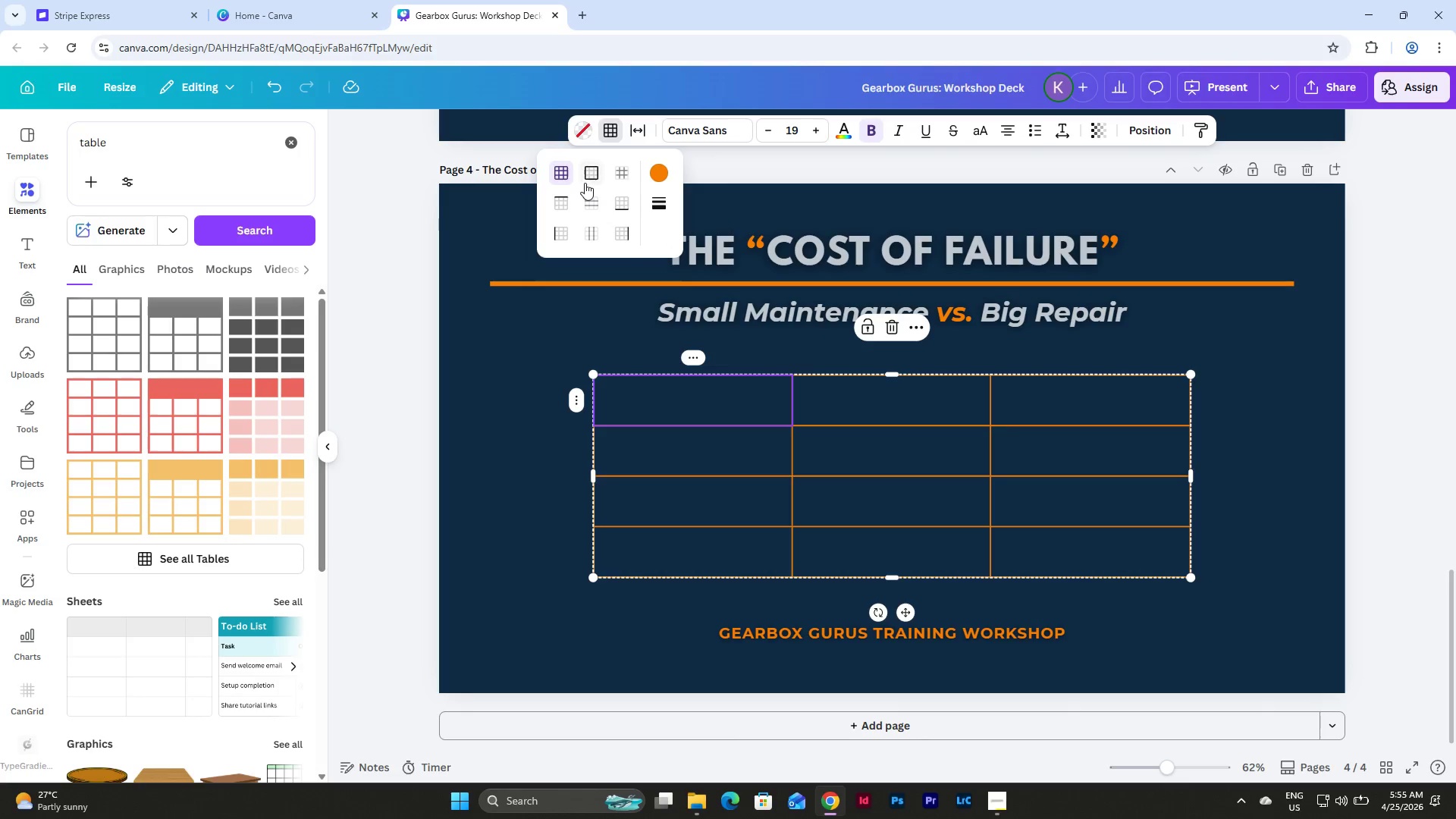 
left_click([586, 173])
 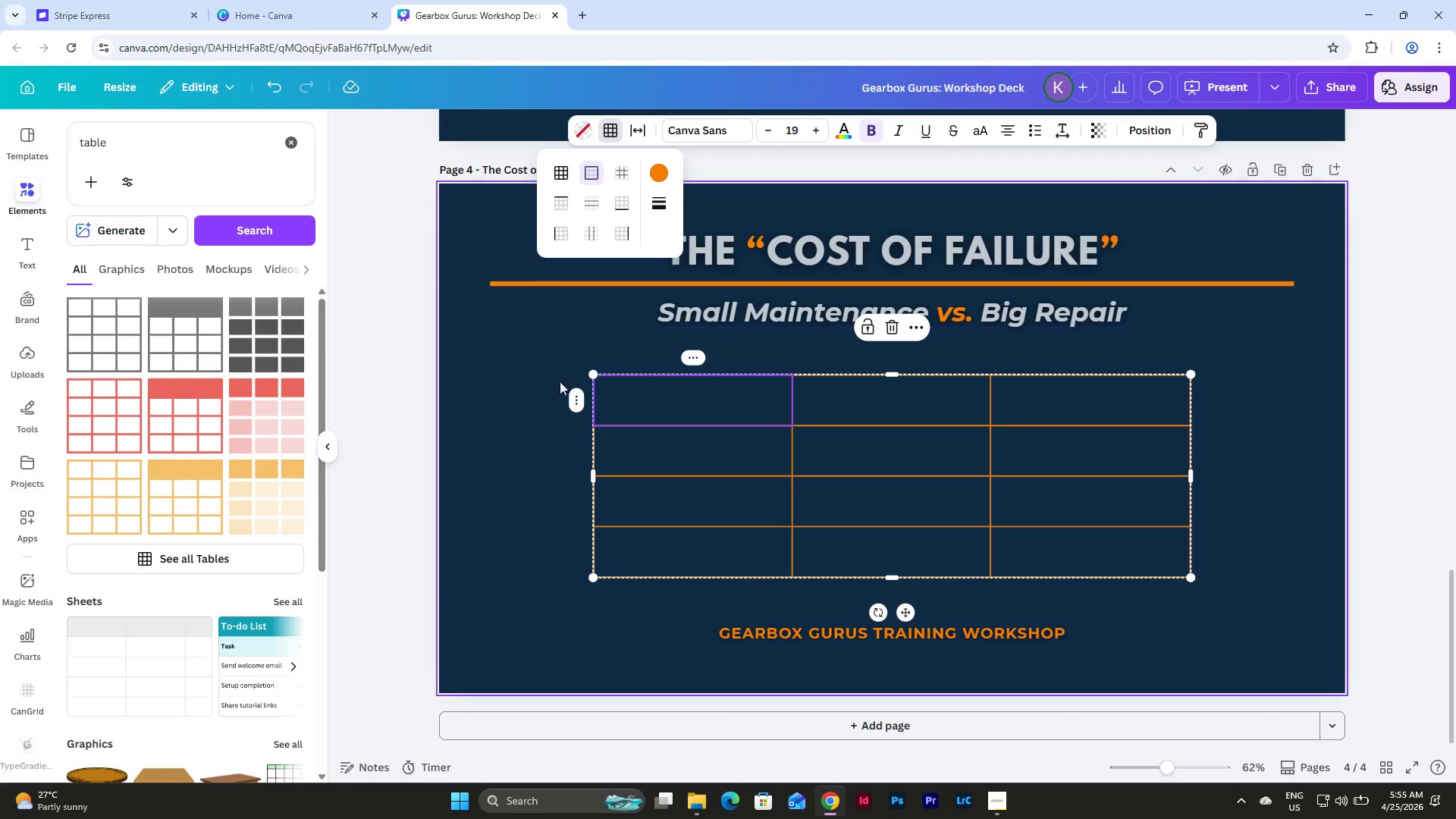 
left_click([549, 411])
 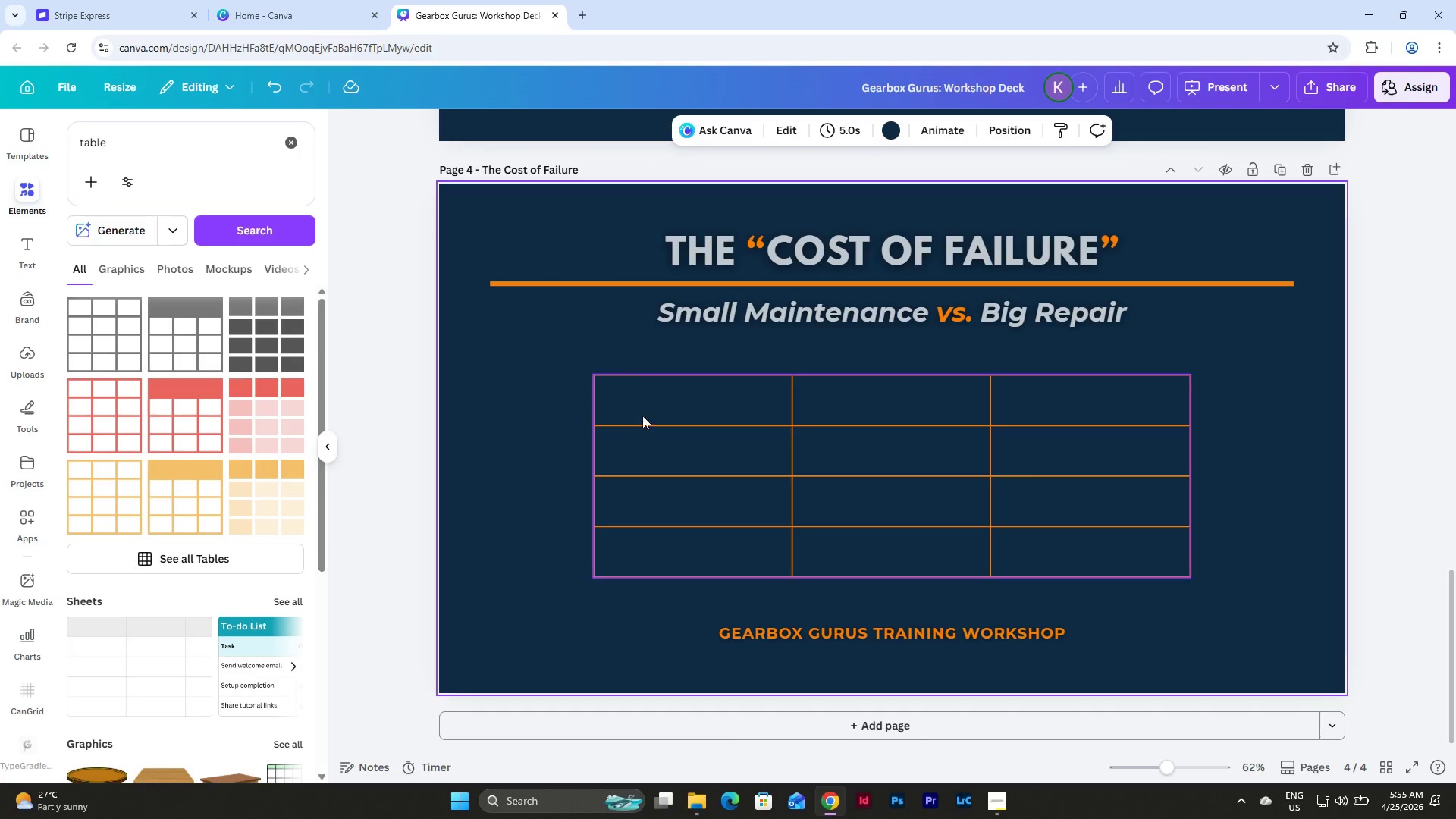 
left_click([692, 406])
 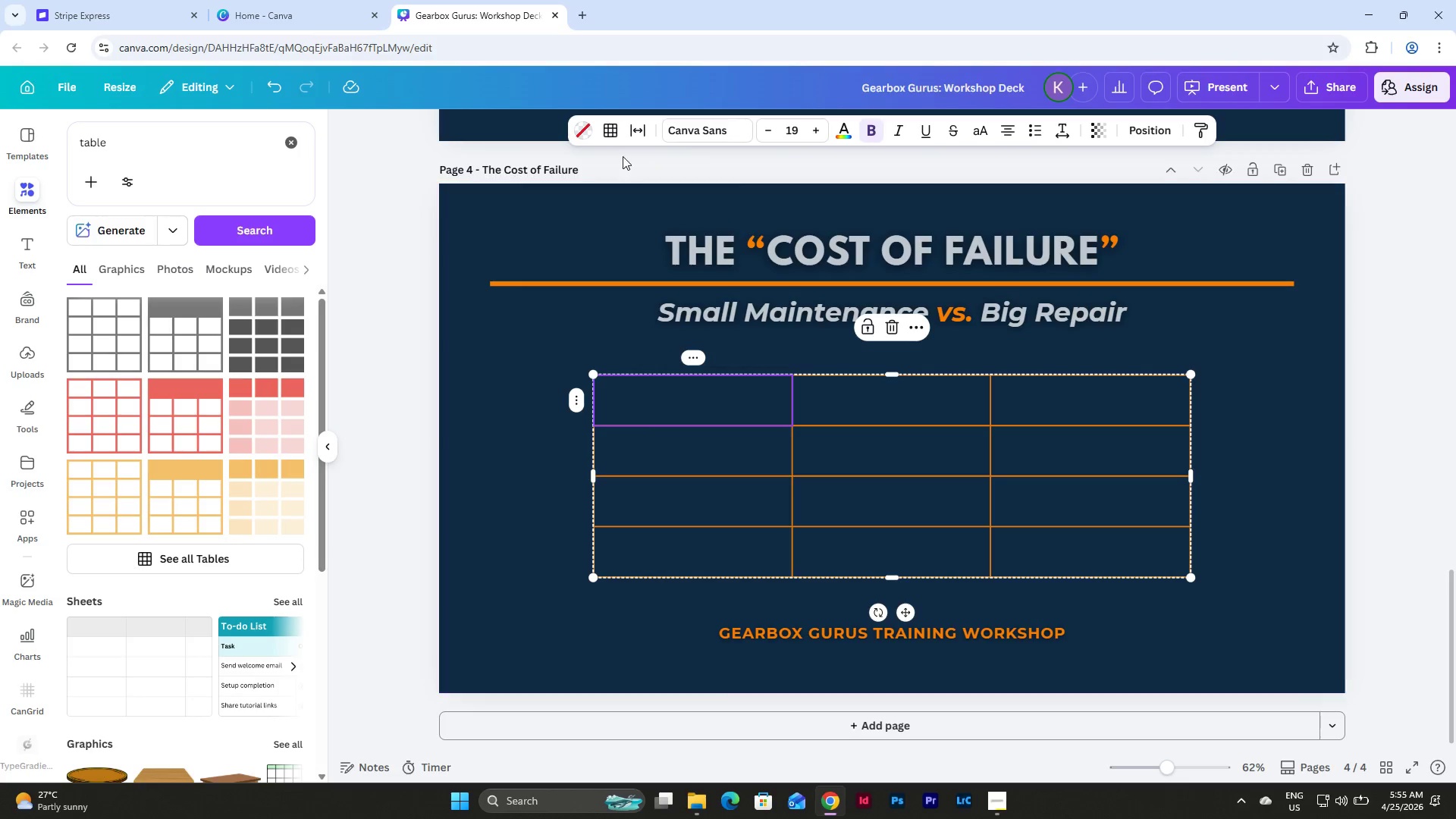 
left_click([615, 131])
 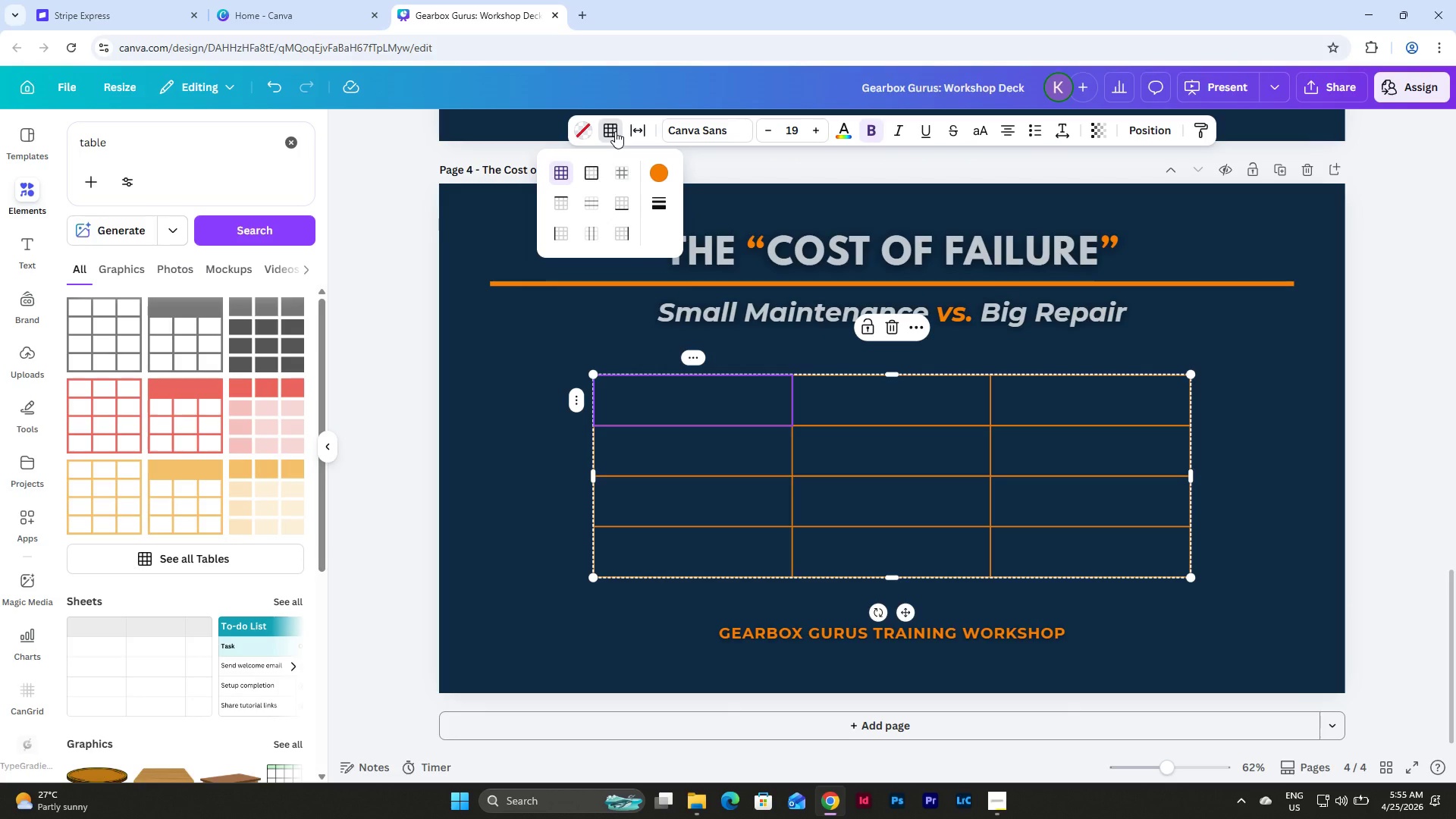 
left_click([615, 131])
 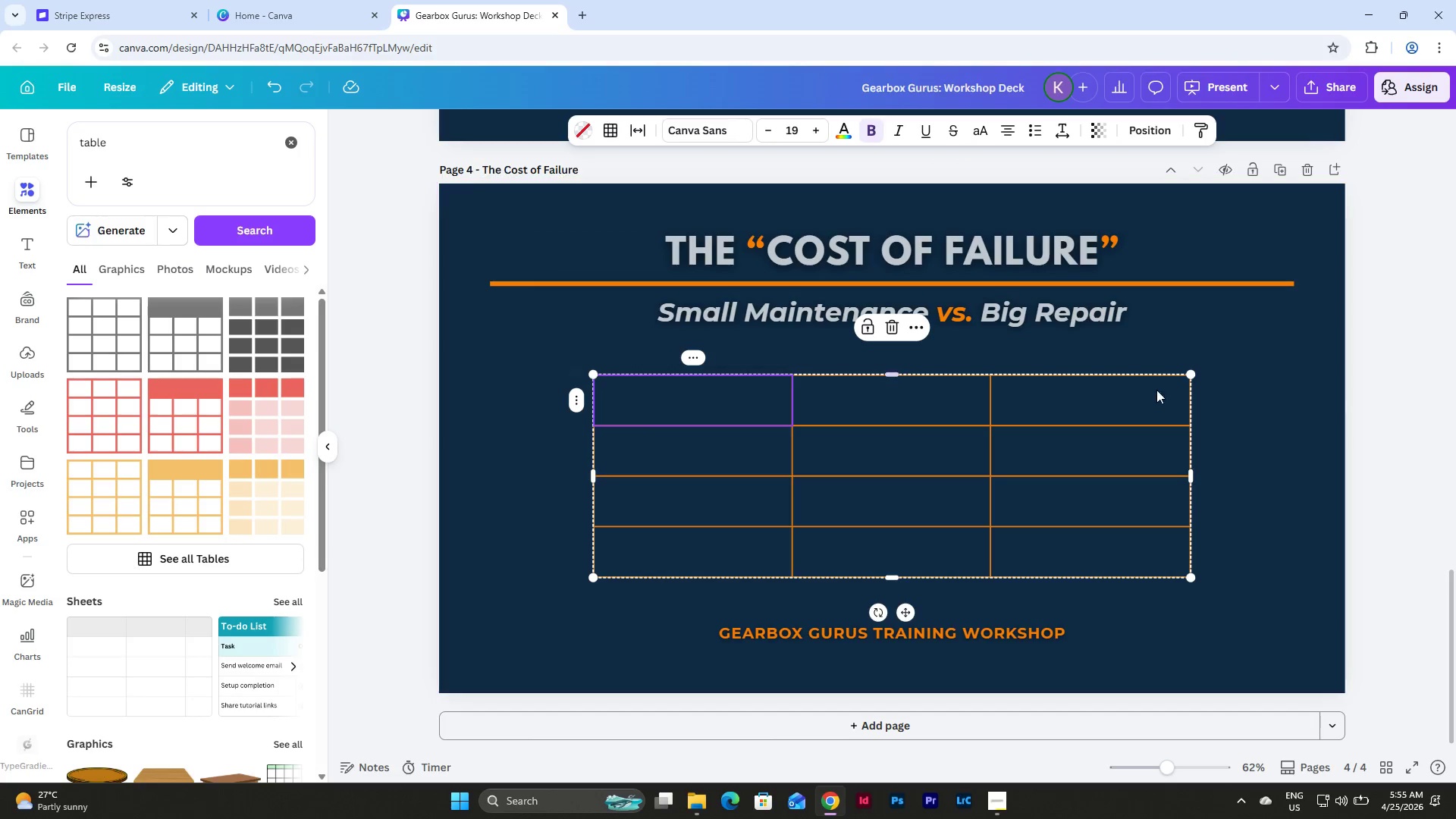 
left_click([1247, 436])
 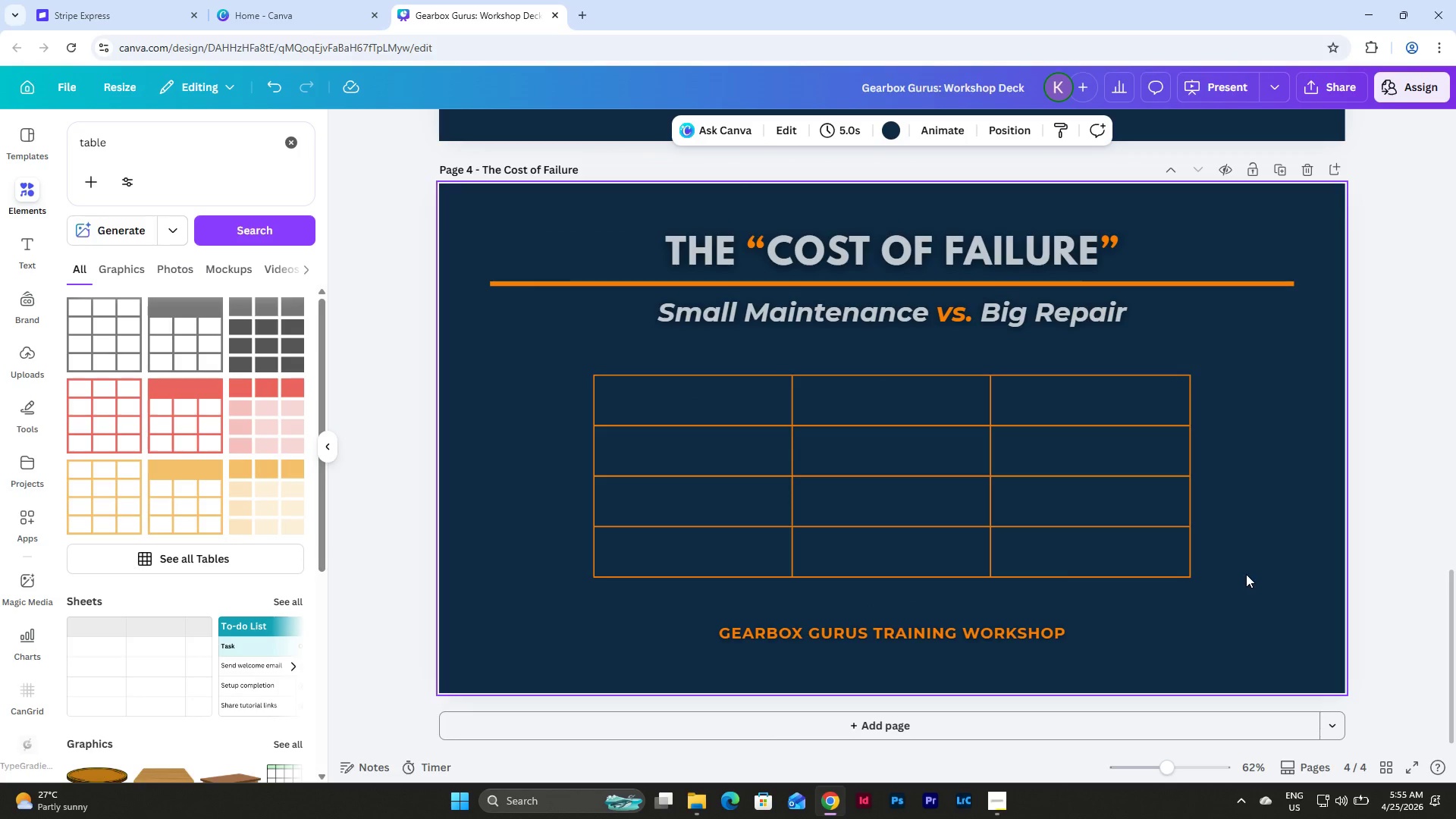 
left_click_drag(start_coordinate=[1242, 610], to_coordinate=[527, 359])
 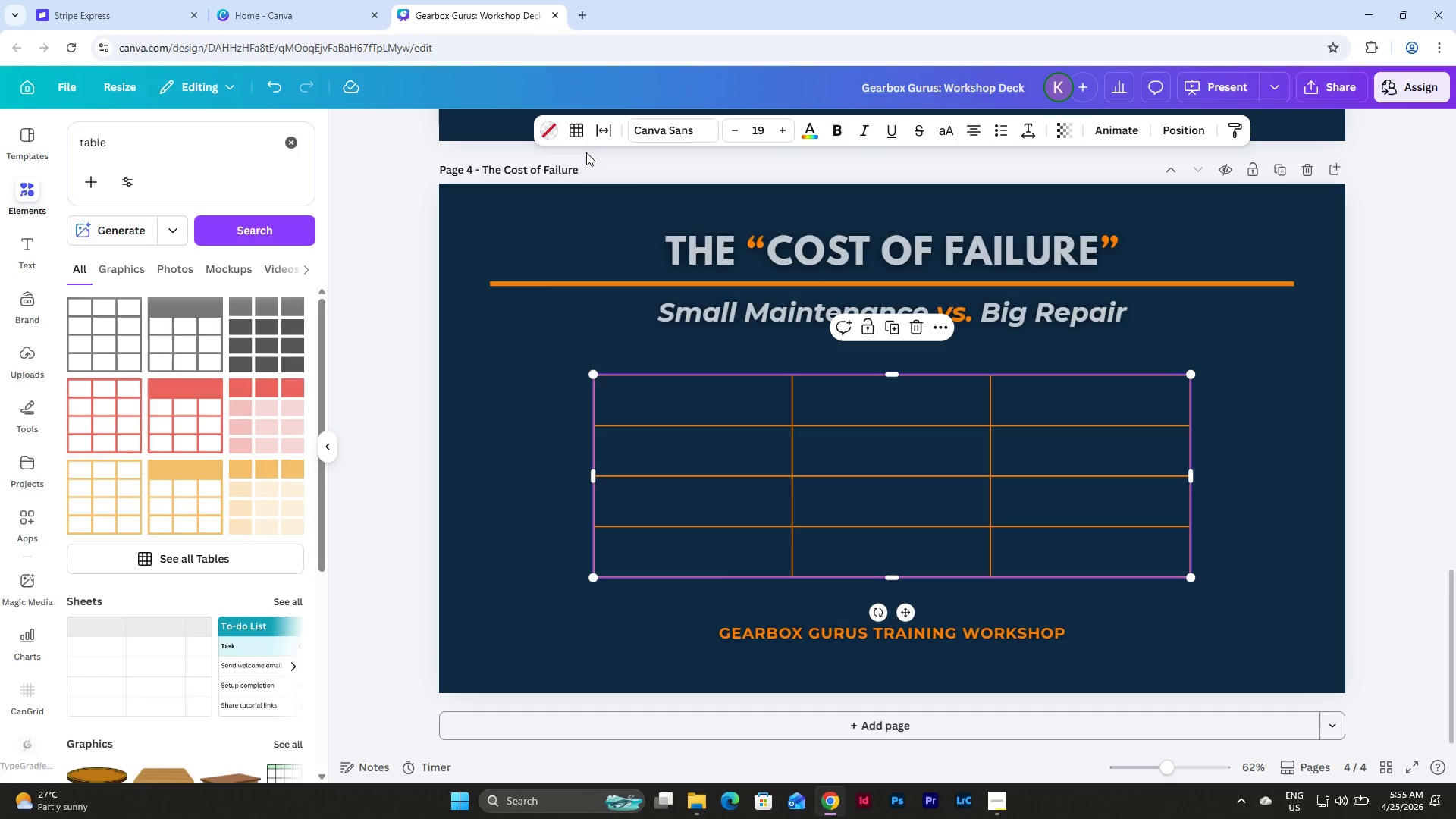 
left_click([577, 133])
 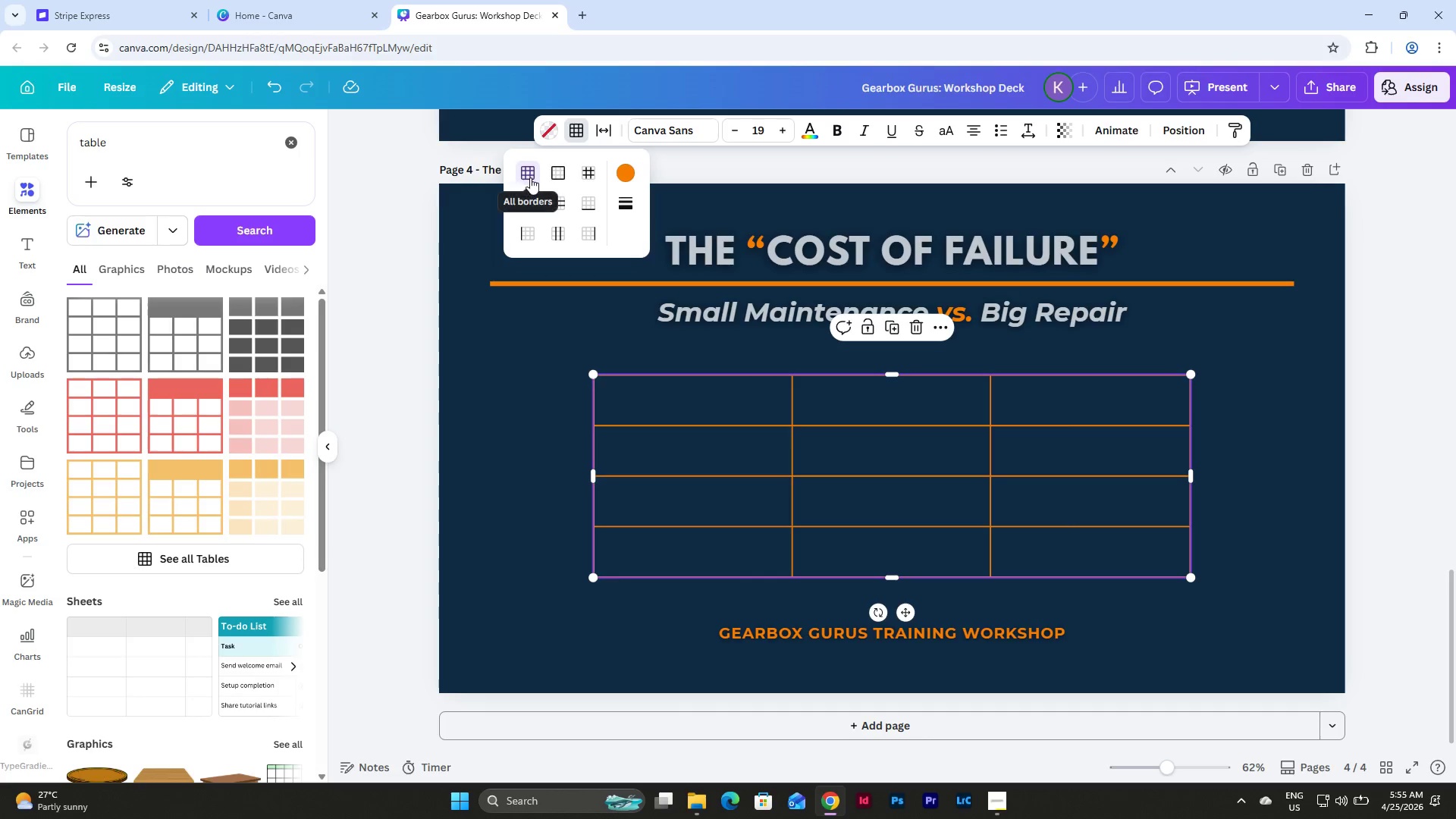 
left_click([560, 172])
 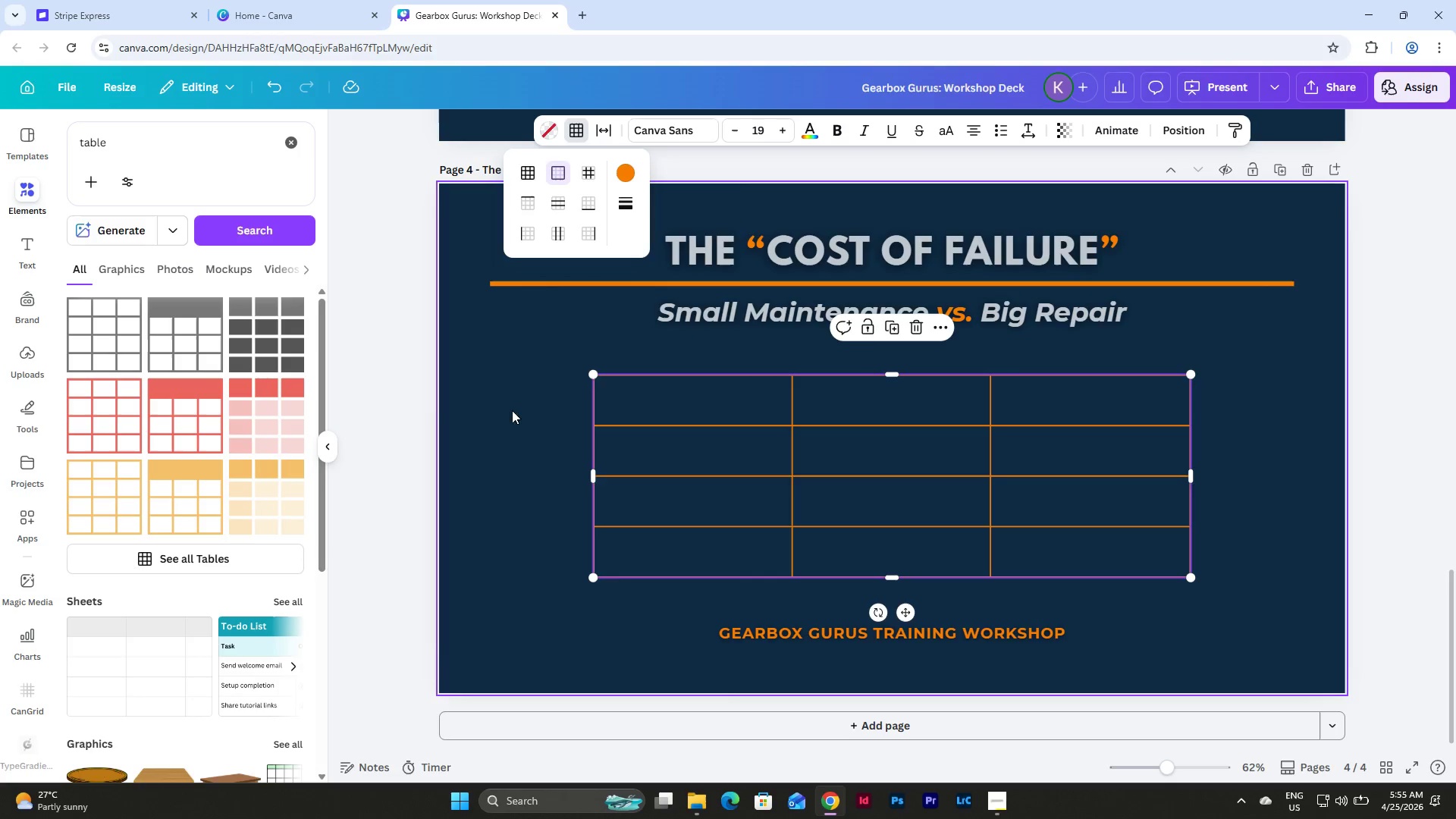 
left_click([499, 442])
 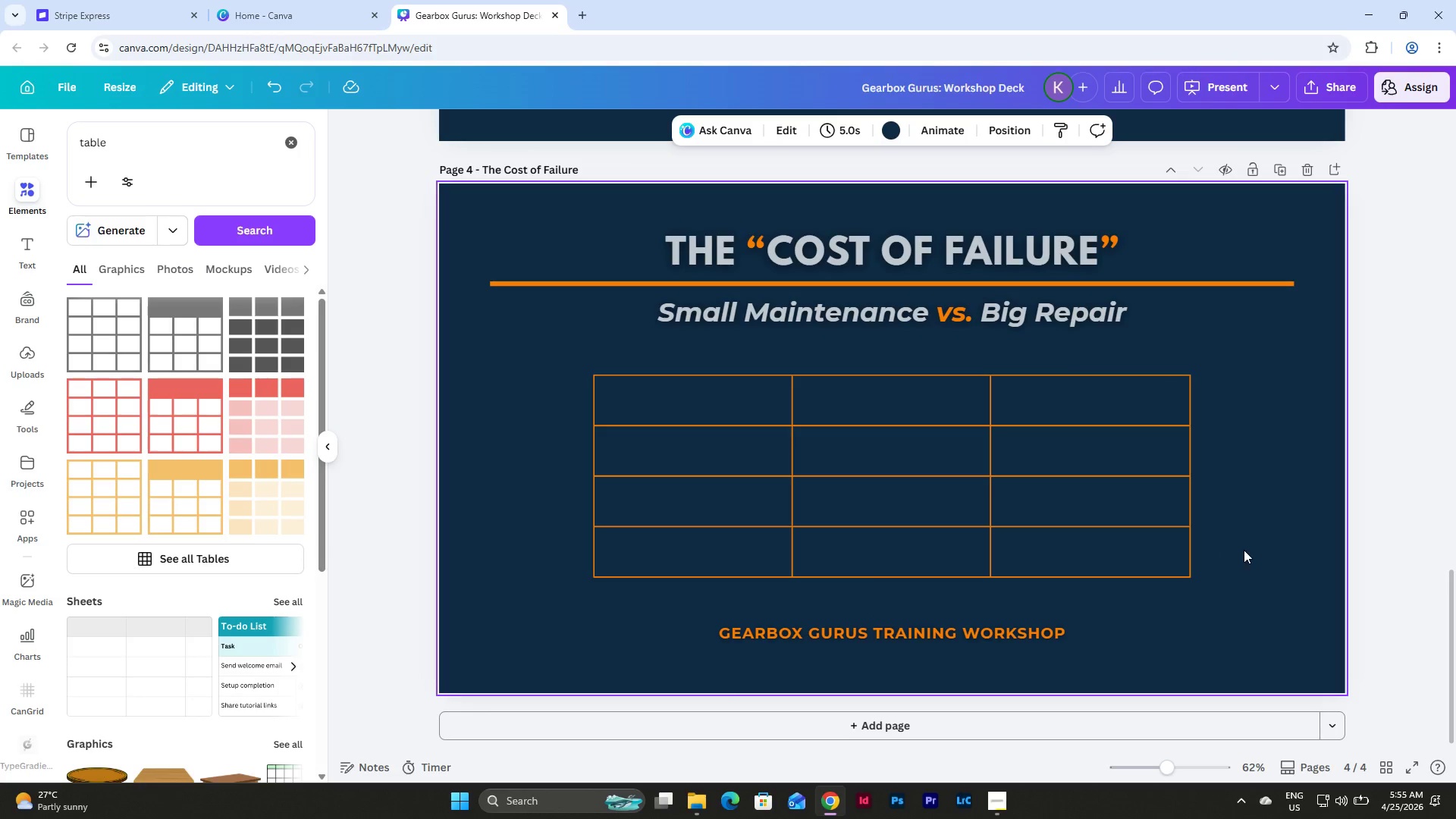 
left_click([1242, 551])
 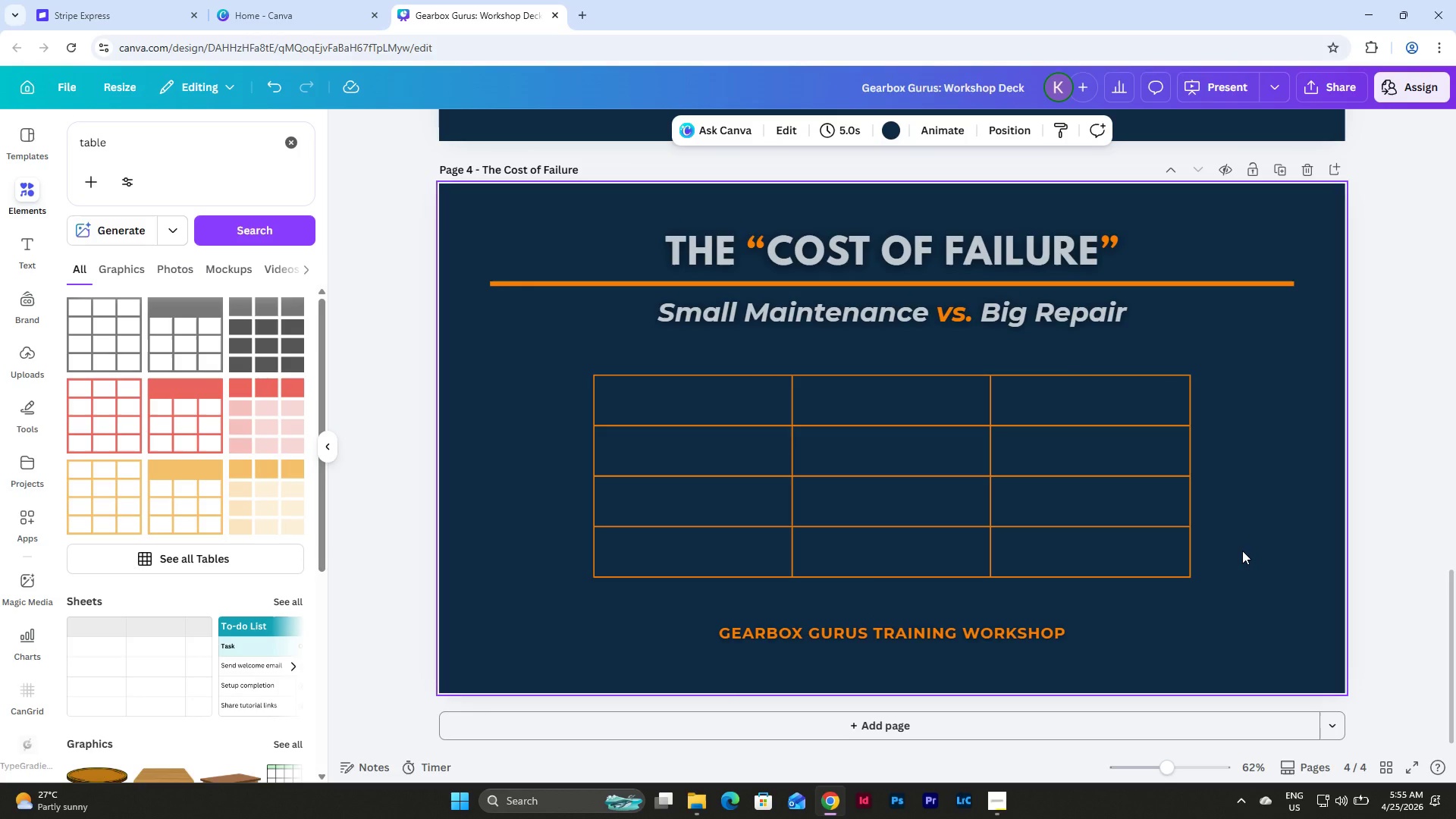 
key(Control+Z)
 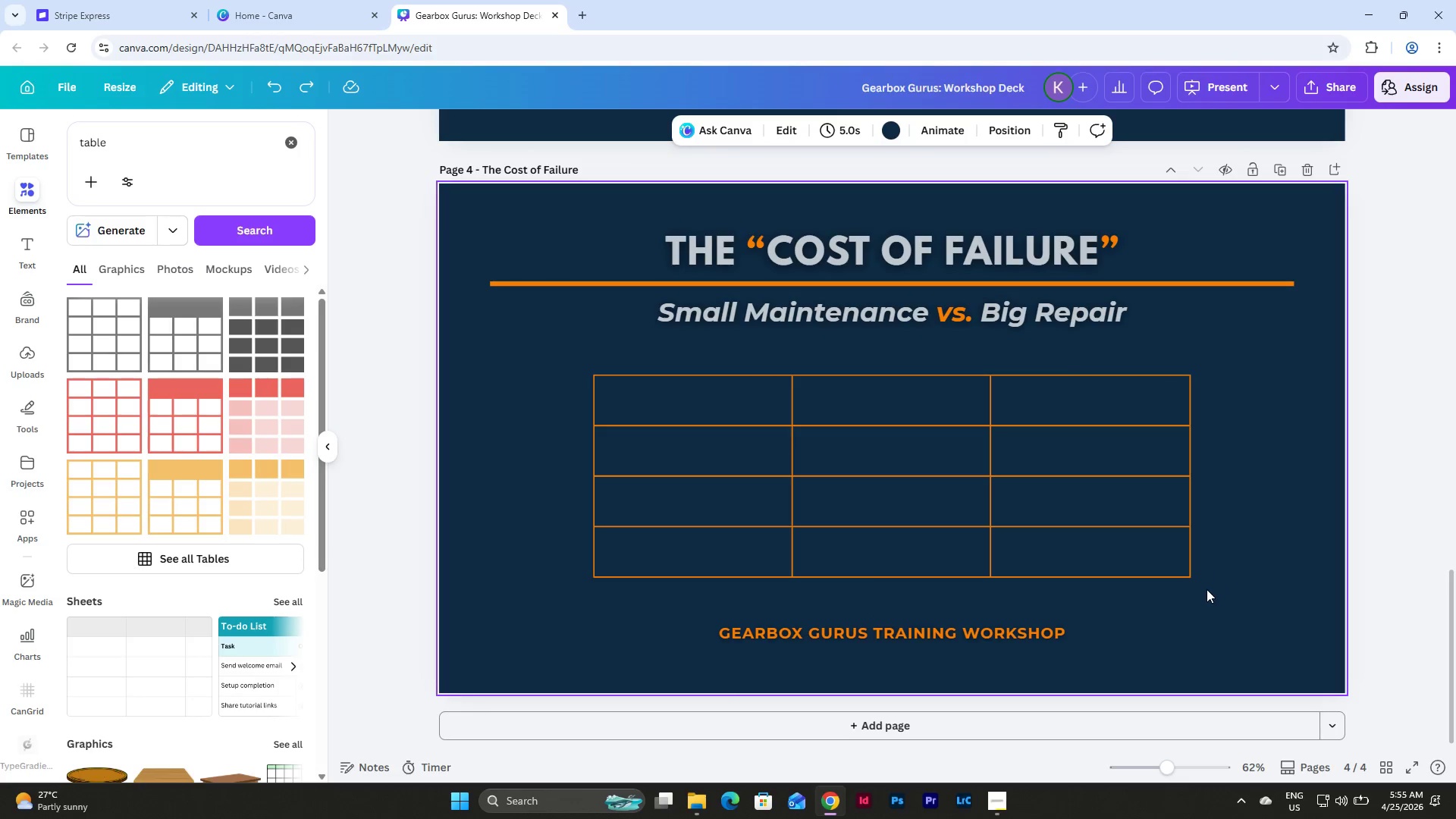 
left_click_drag(start_coordinate=[1207, 596], to_coordinate=[538, 361])
 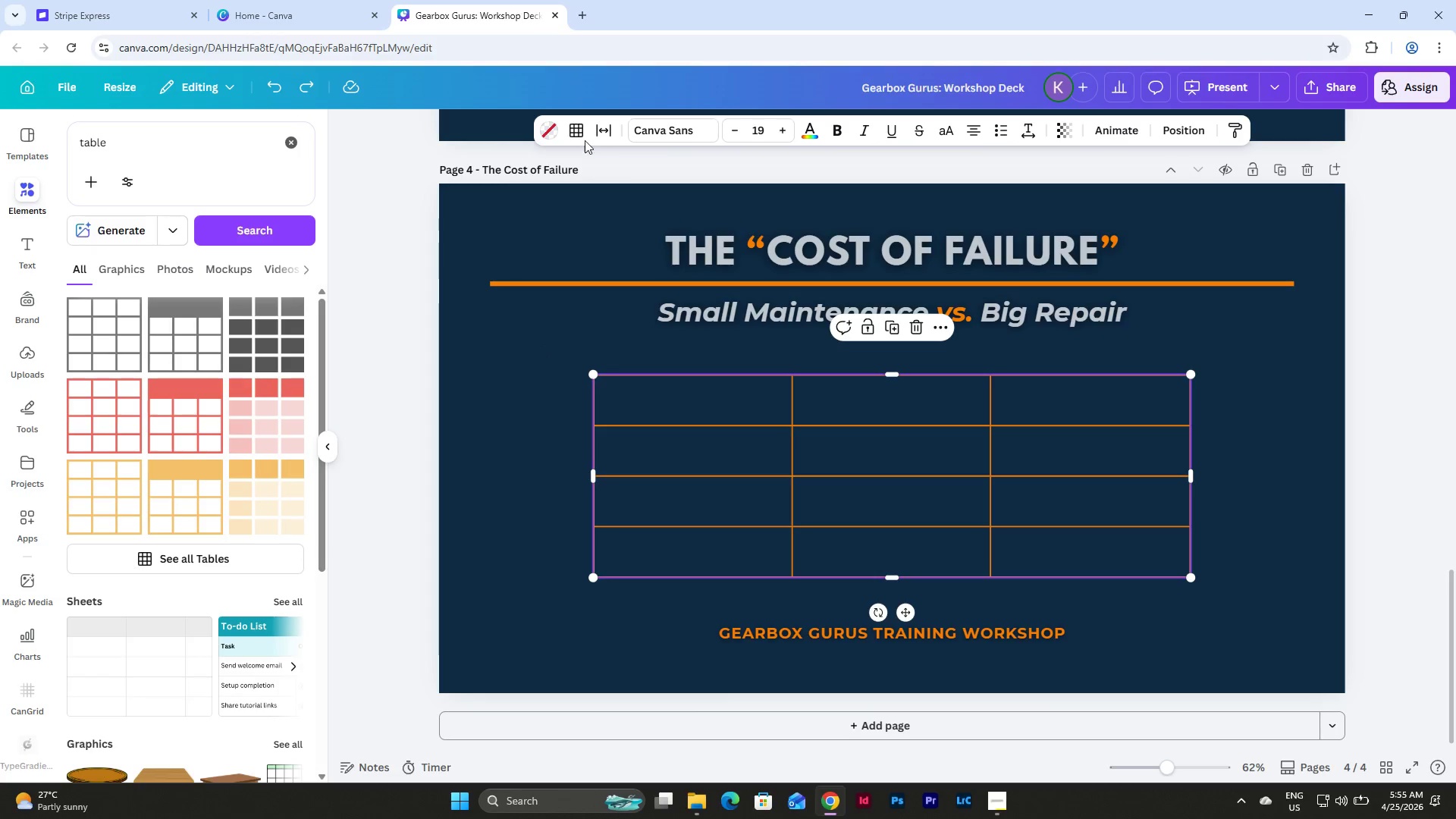 
left_click([578, 126])
 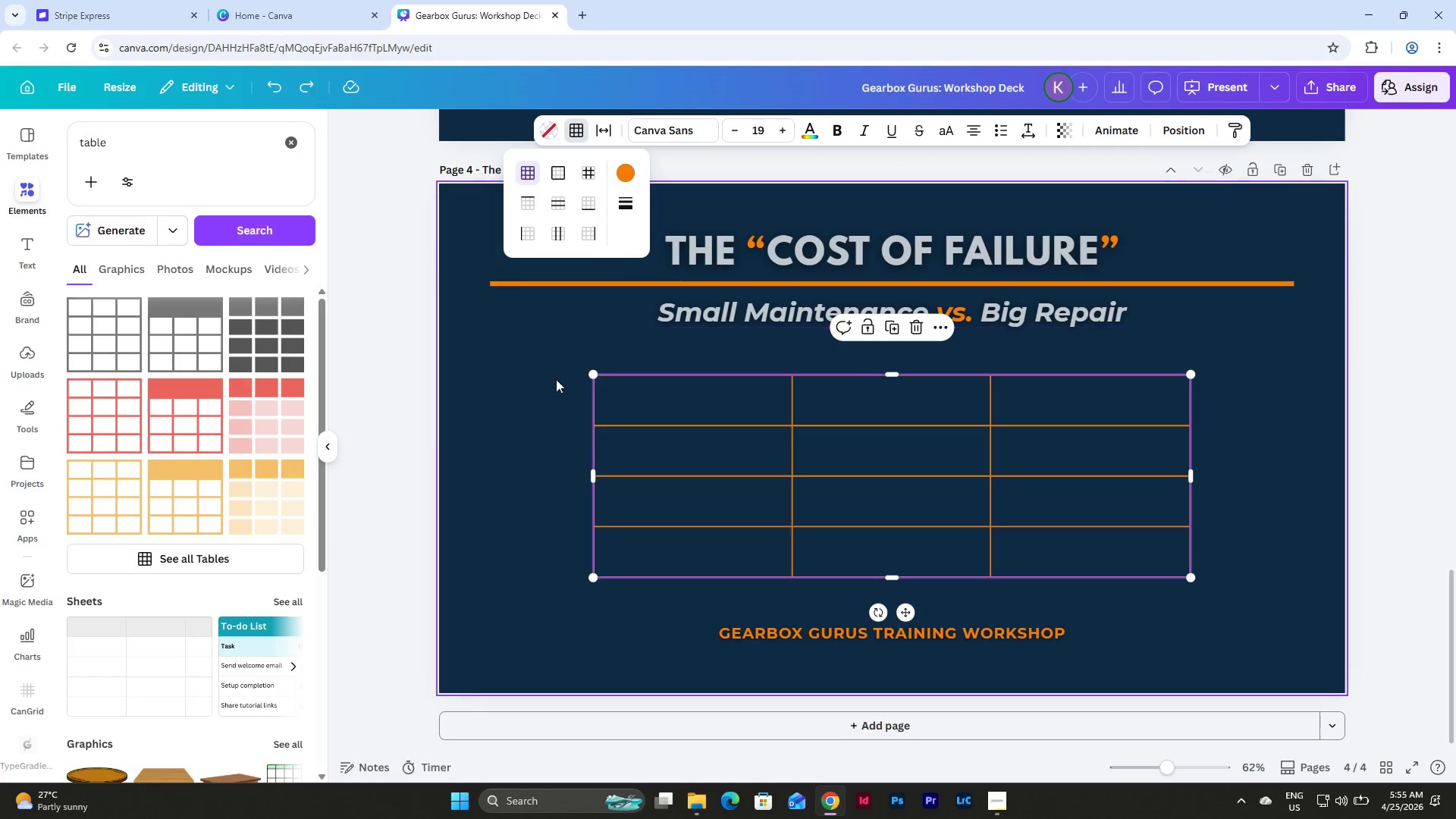 
left_click([542, 430])
 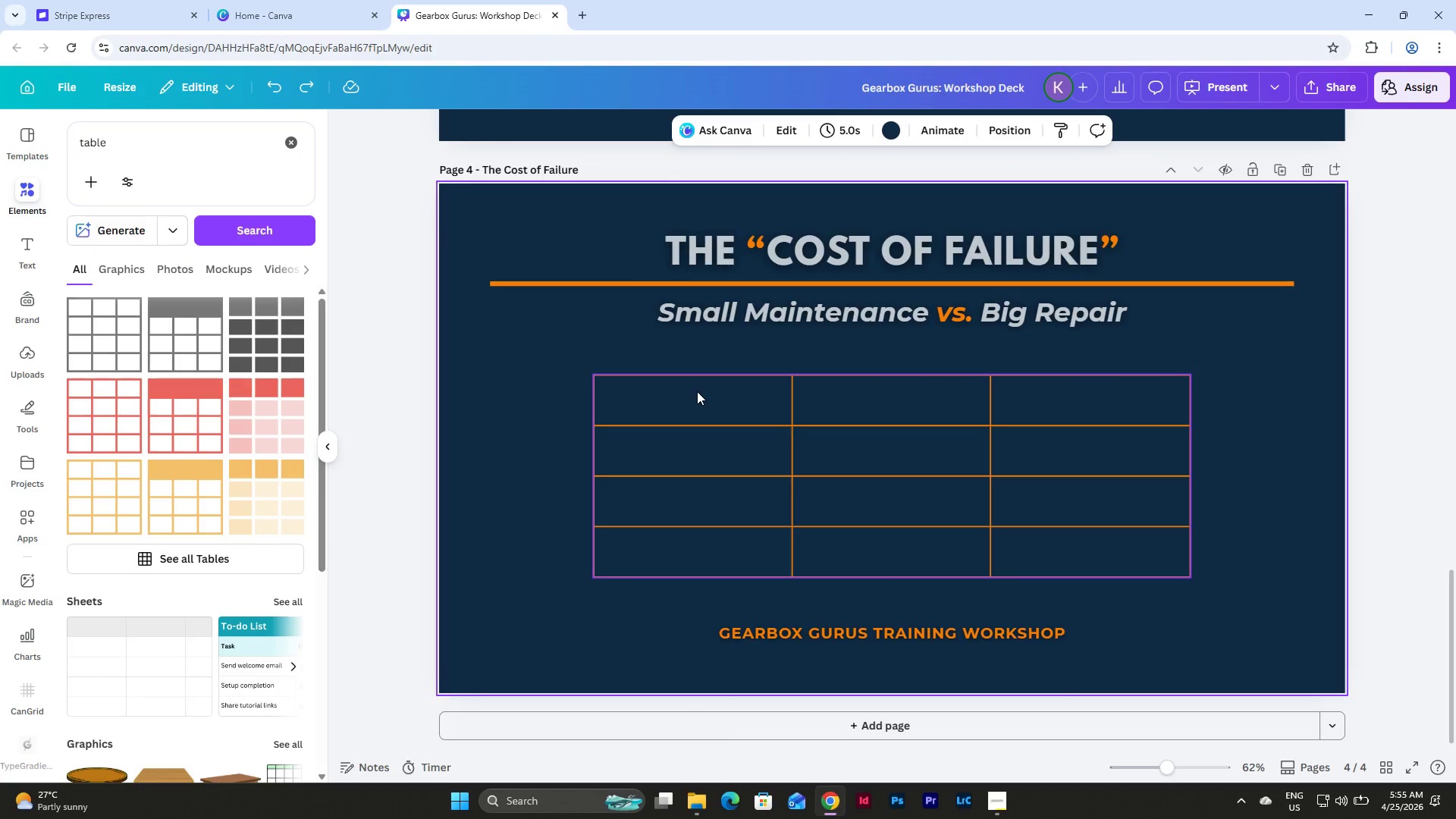 
double_click([697, 391])
 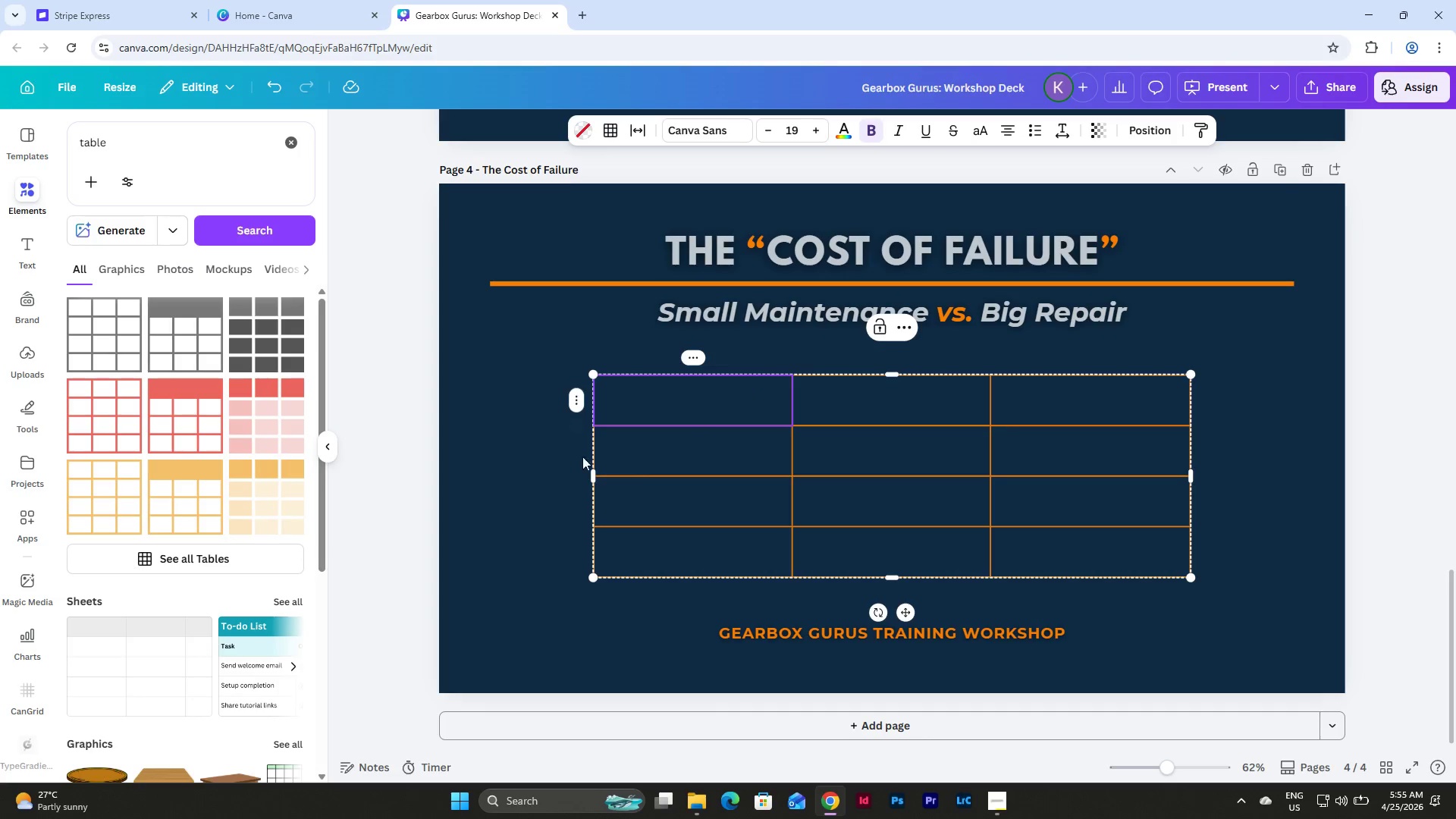 
left_click([491, 472])
 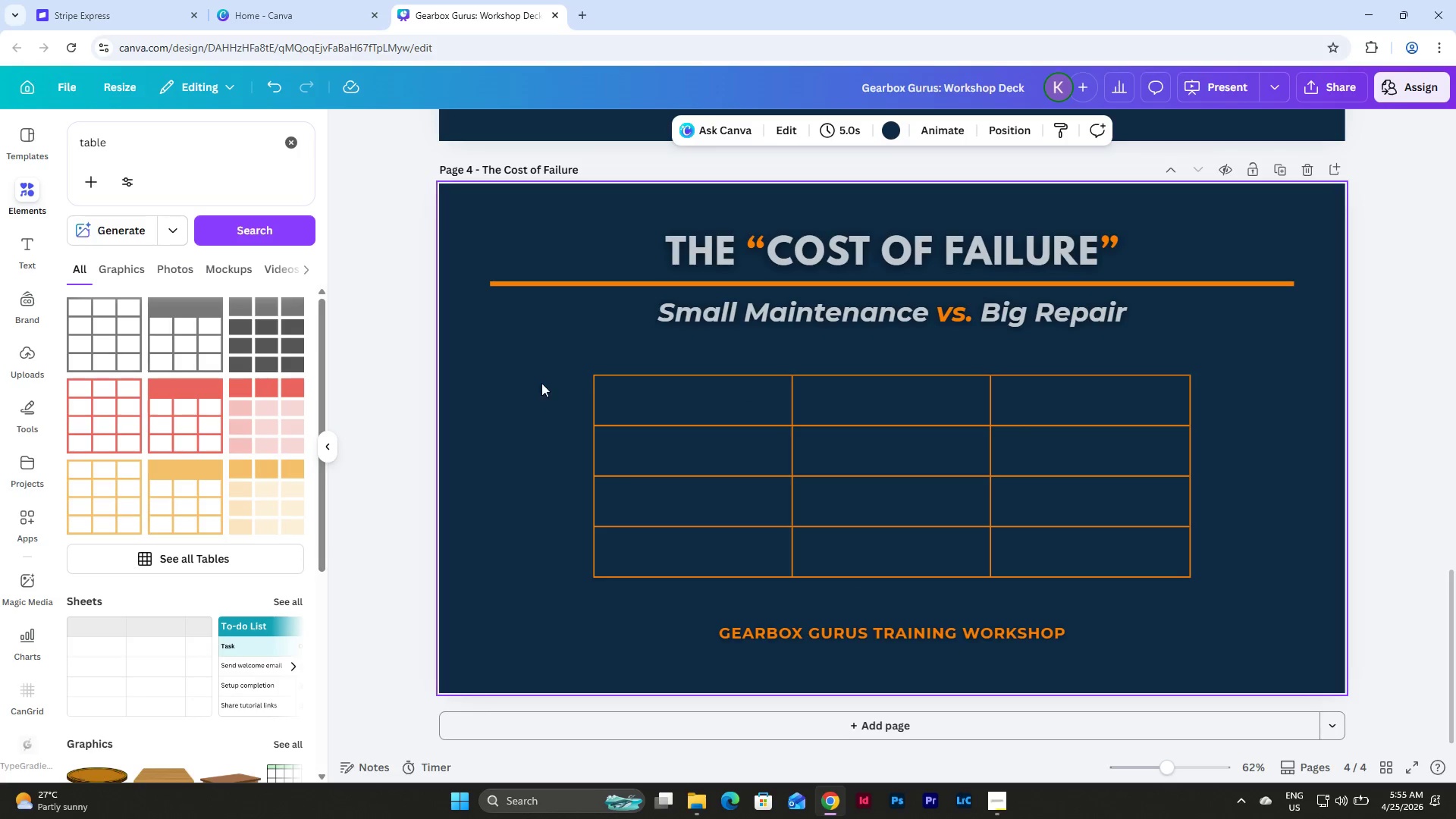 
left_click_drag(start_coordinate=[544, 381], to_coordinate=[1276, 598])
 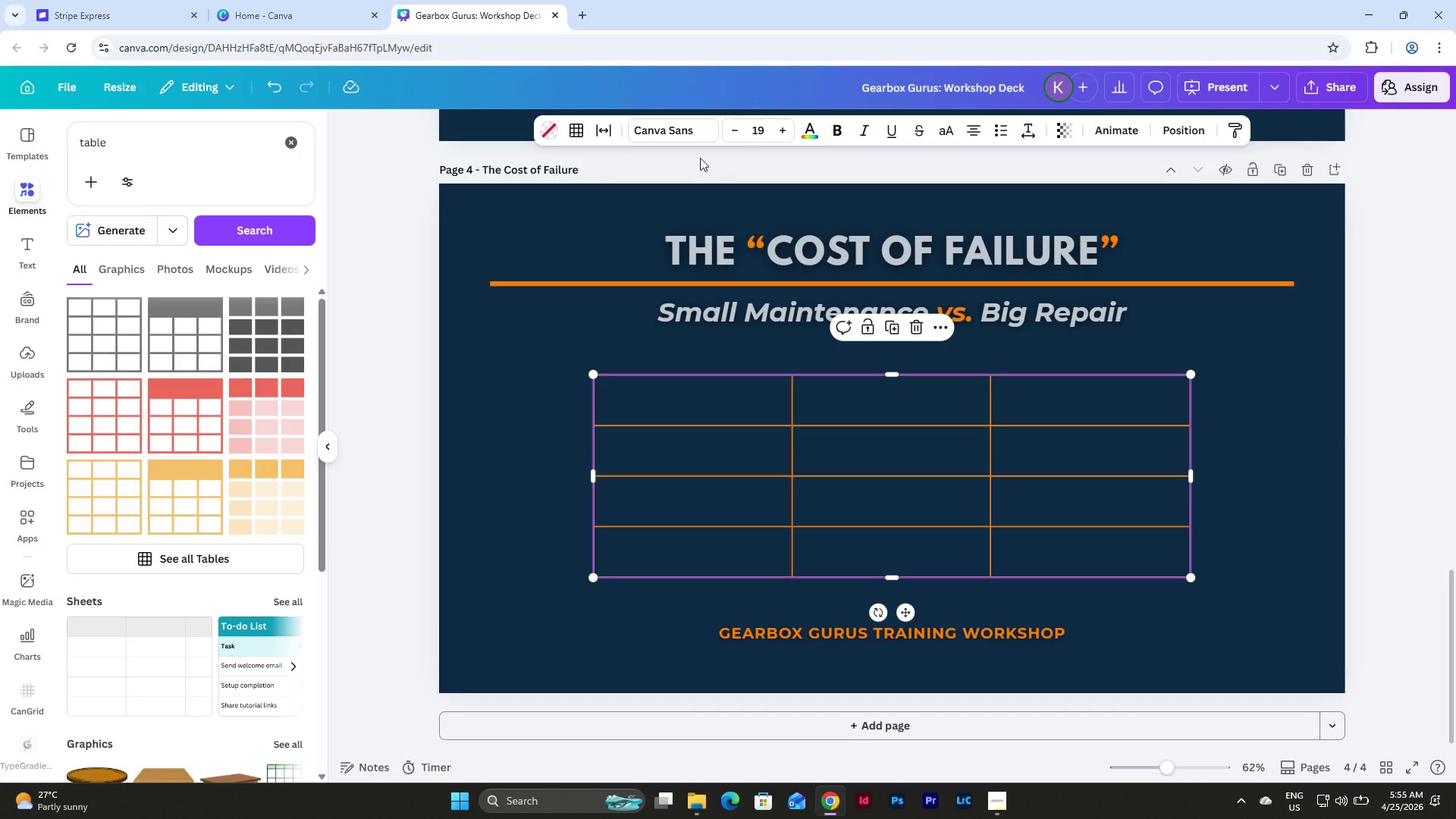 
left_click([675, 131])
 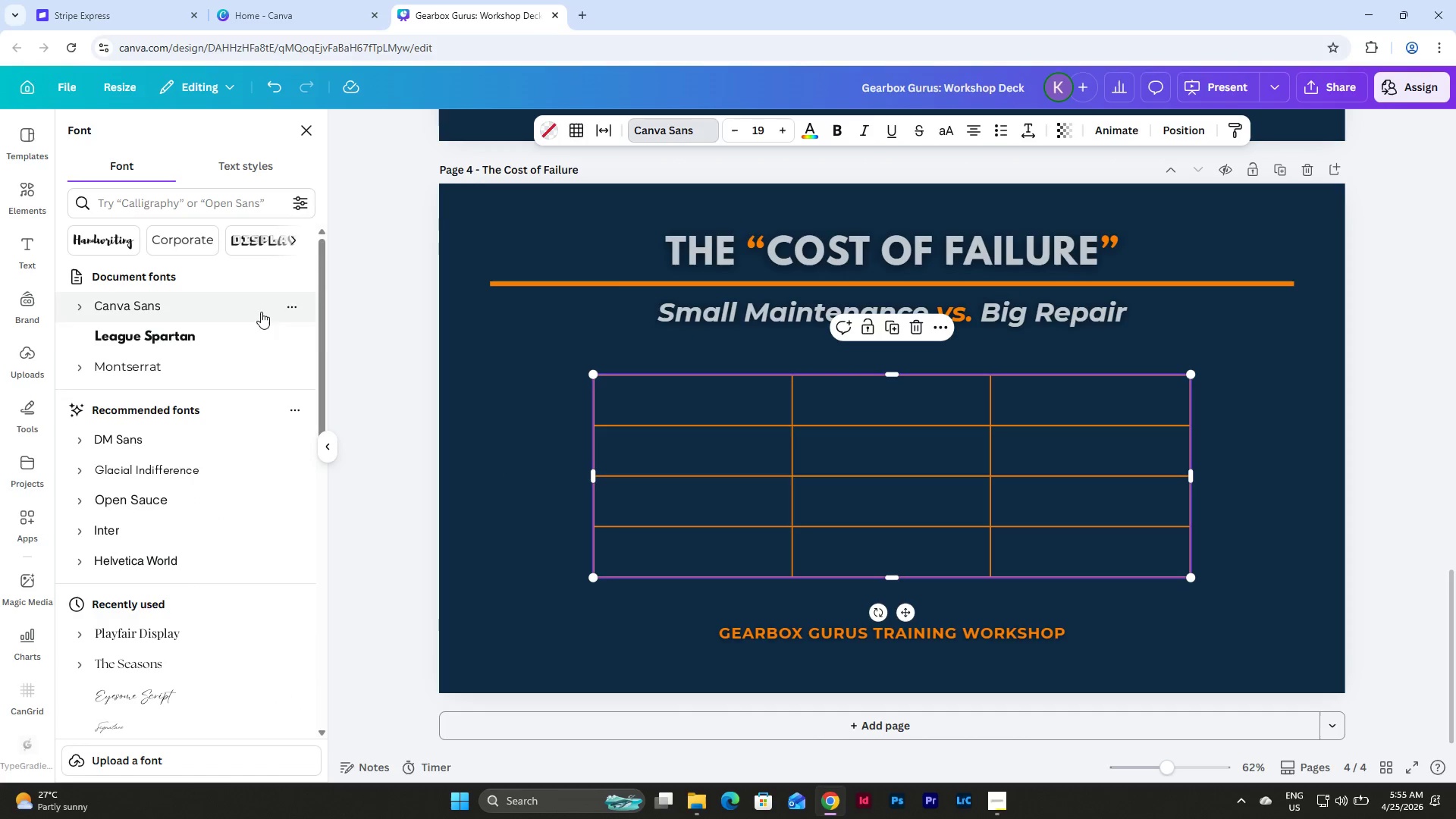 
left_click([220, 364])
 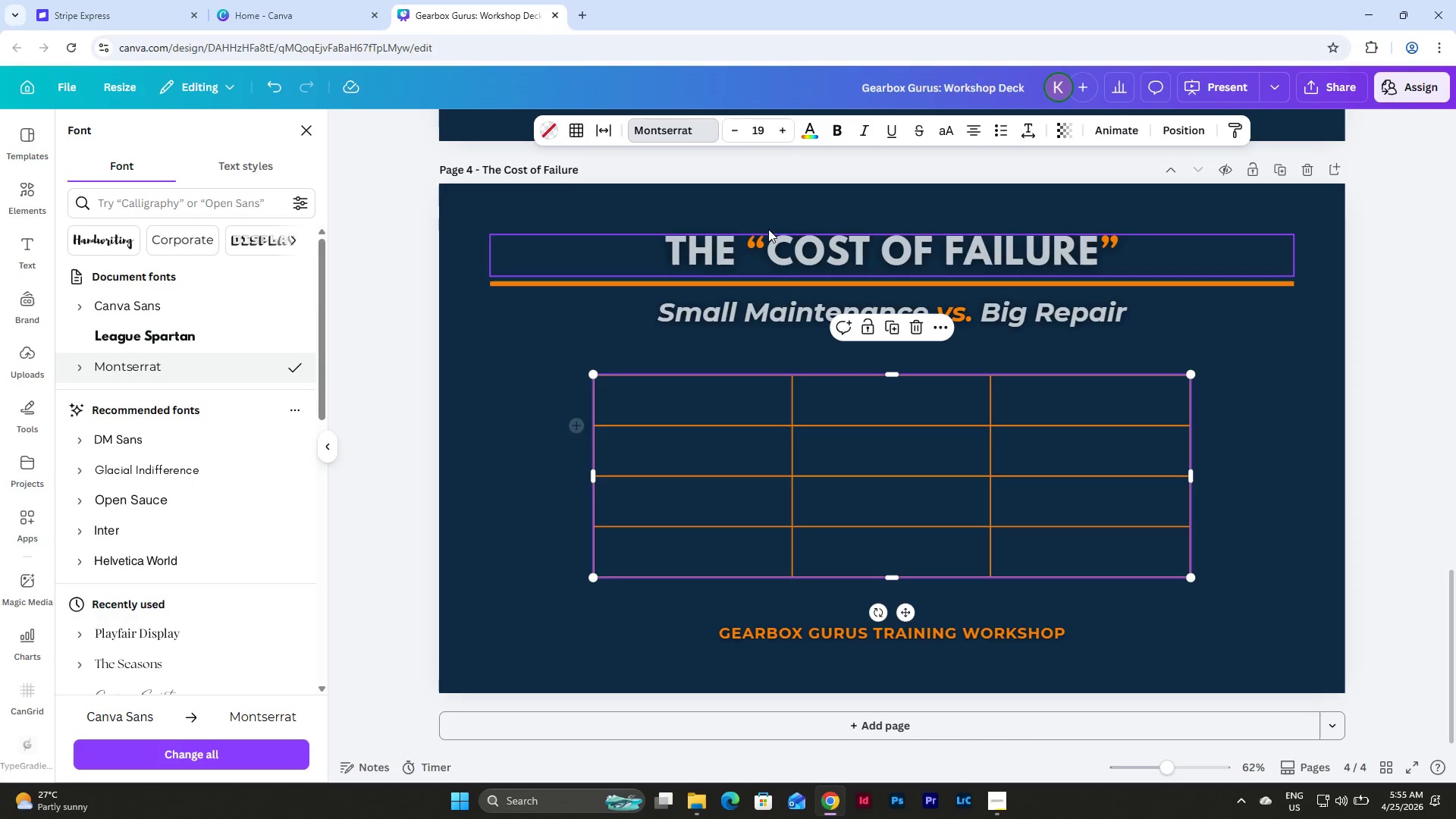 
left_click_drag(start_coordinate=[764, 123], to_coordinate=[736, 127])
 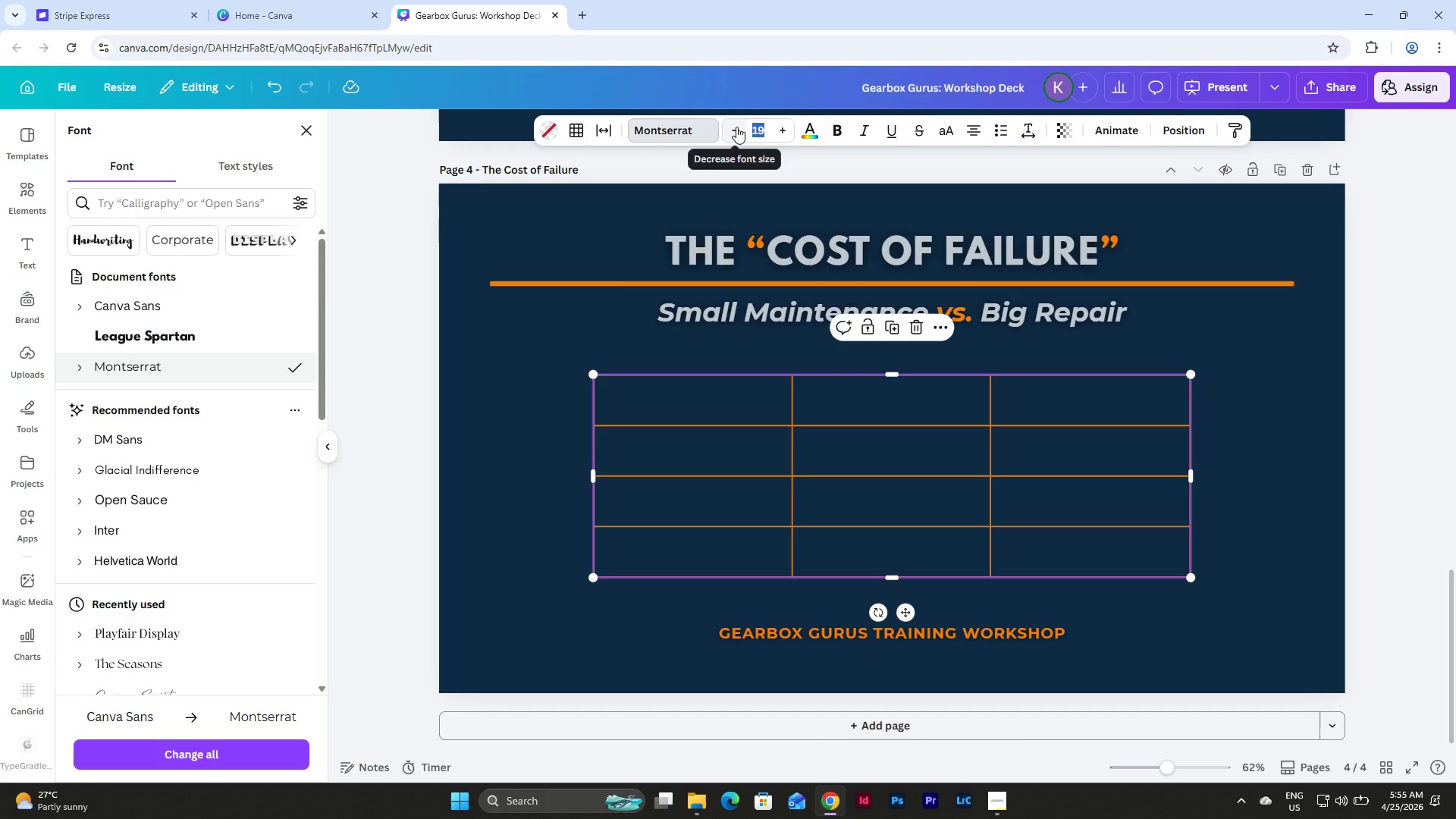 
key(Numpad2)
 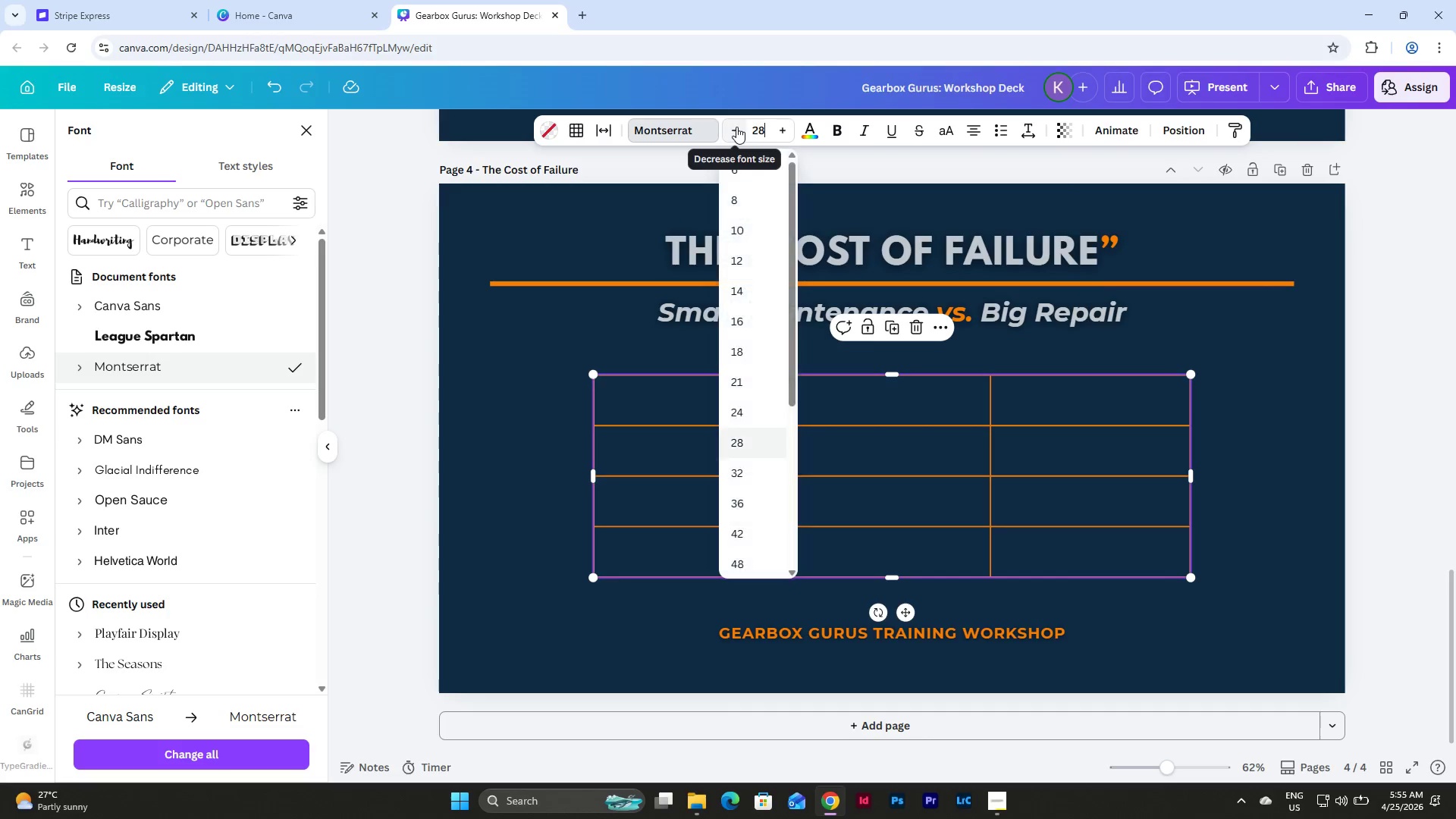 
key(Numpad8)
 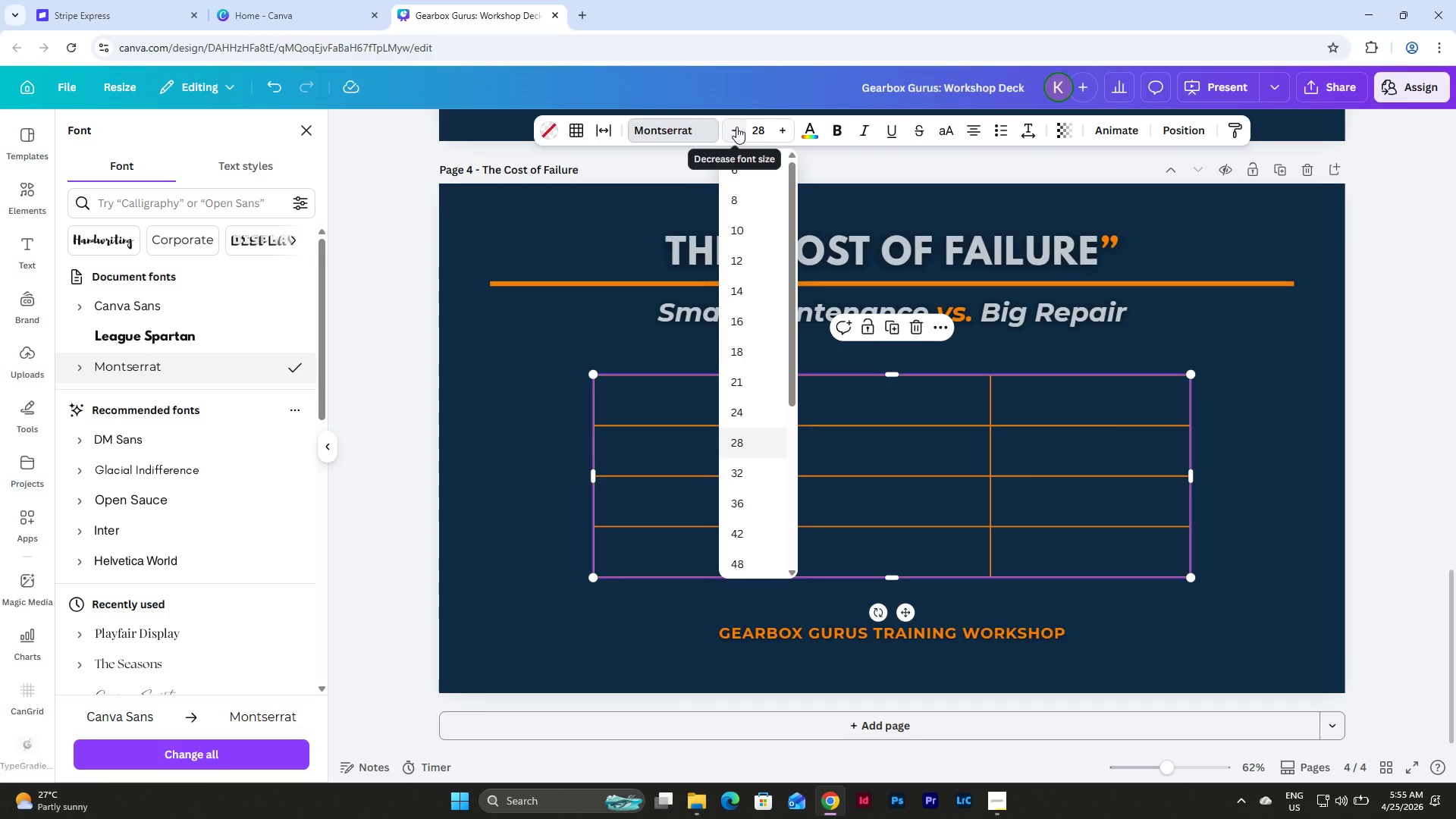 
key(NumpadEnter)
 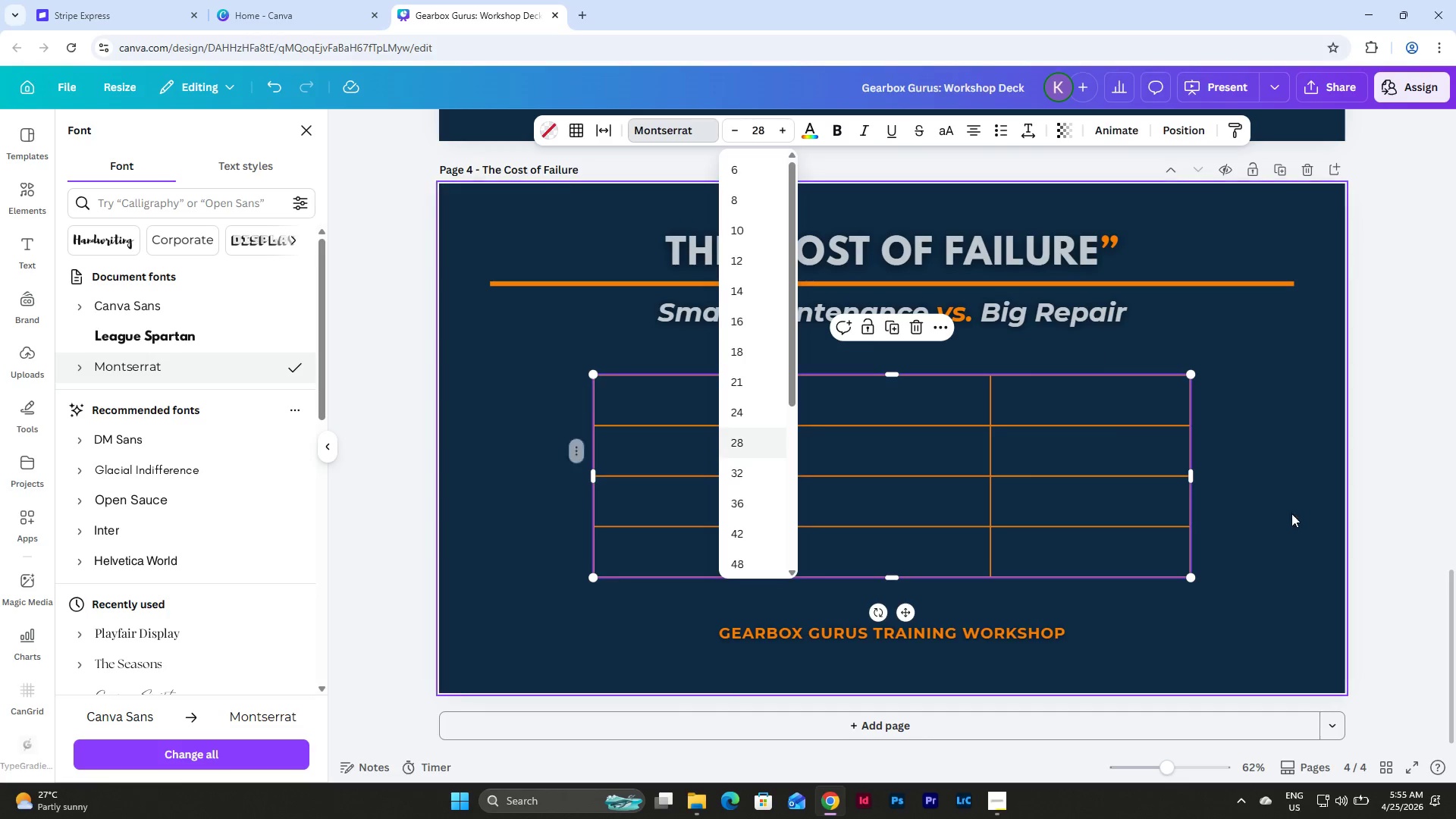 
left_click([1269, 469])
 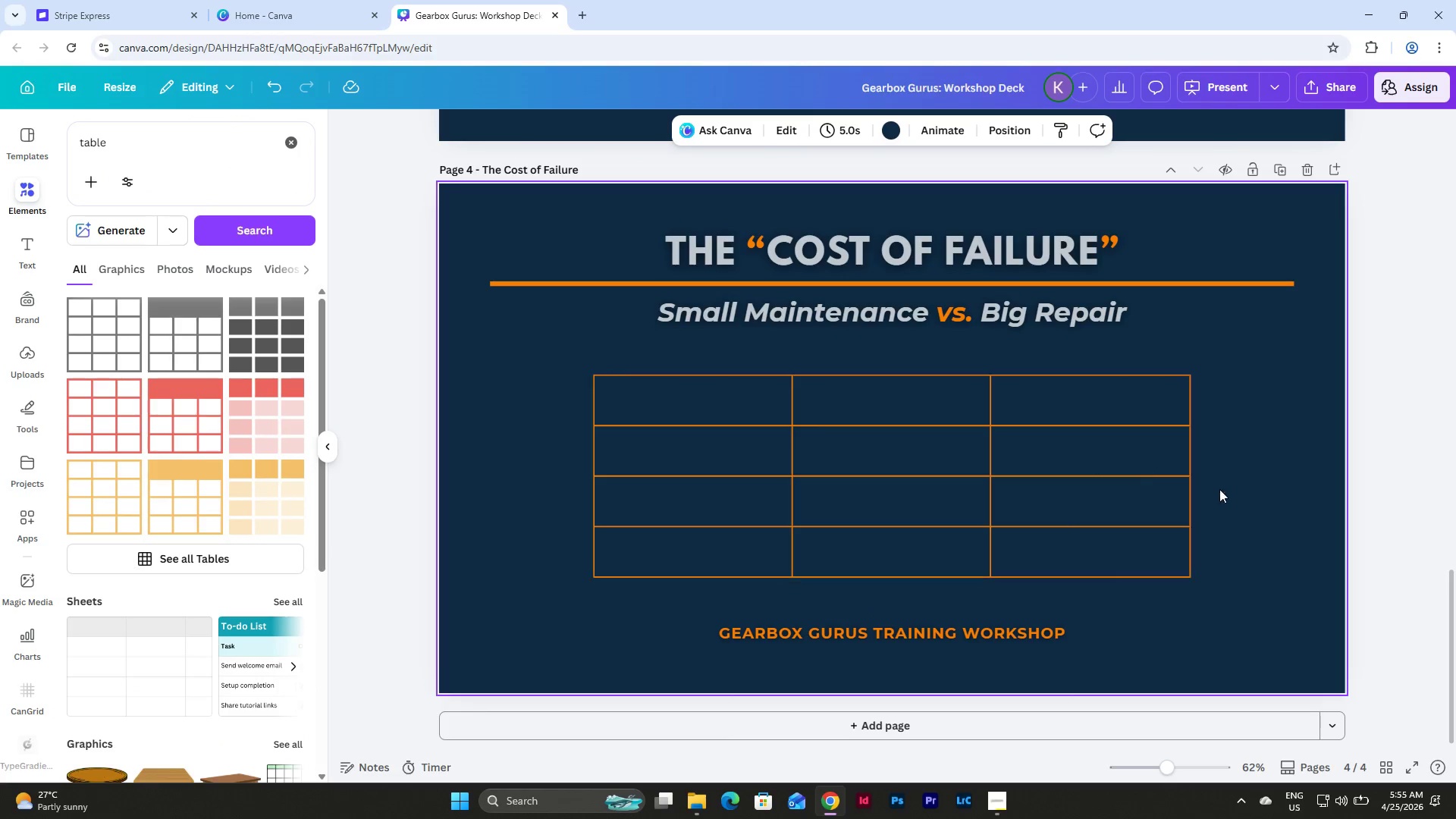 
left_click_drag(start_coordinate=[1230, 588], to_coordinate=[534, 363])
 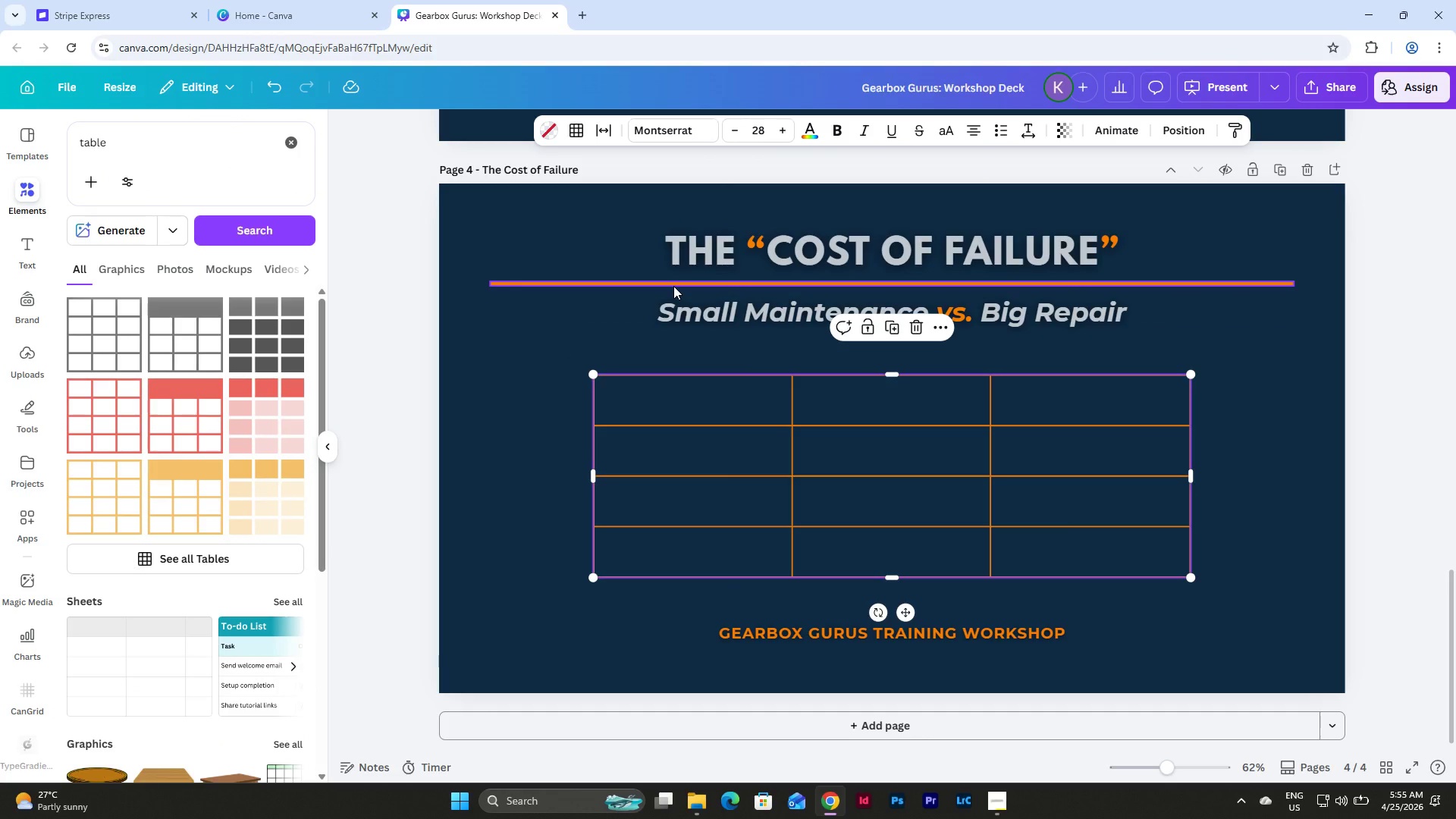 
wait(9.45)
 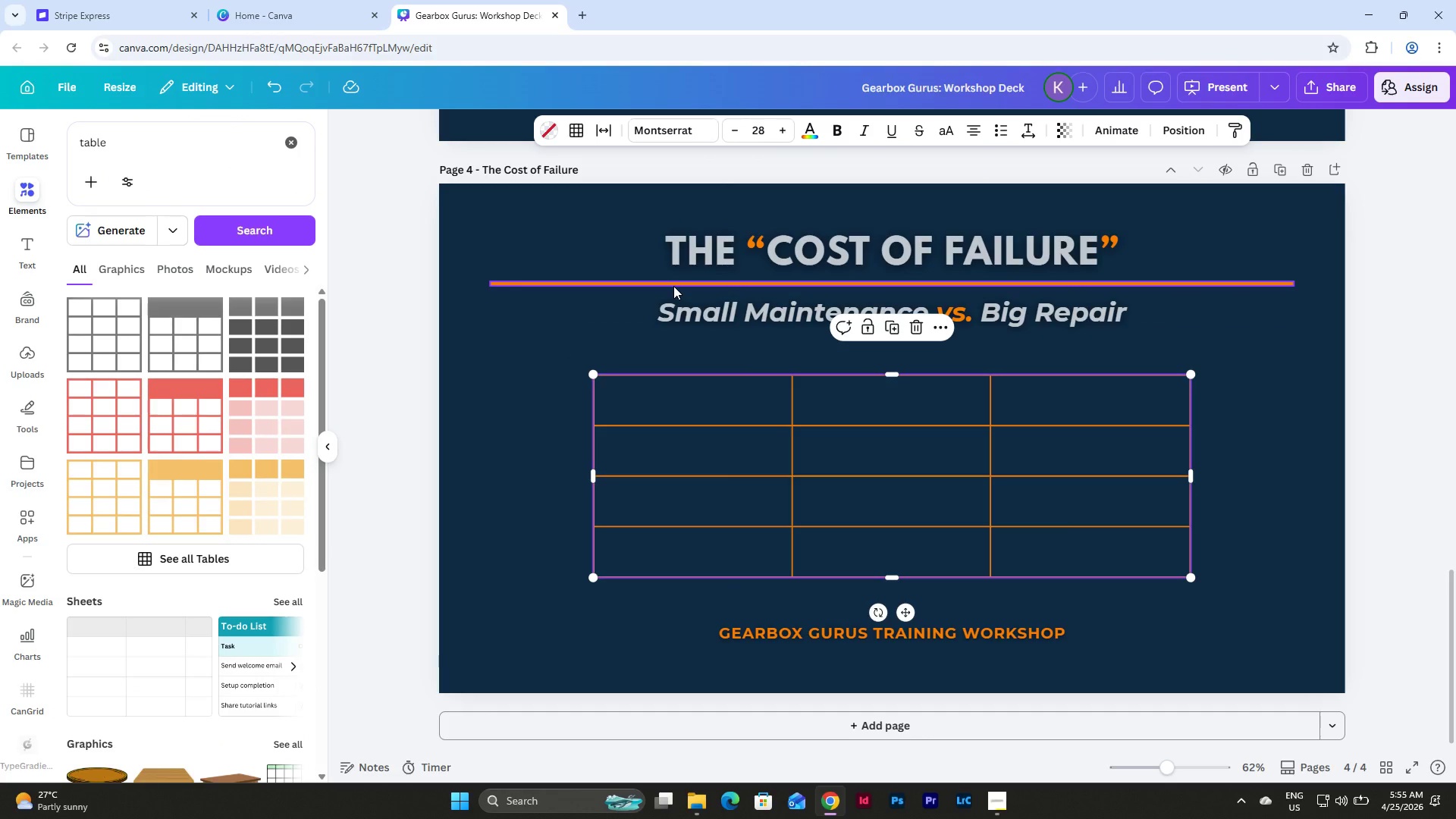 
left_click([807, 129])
 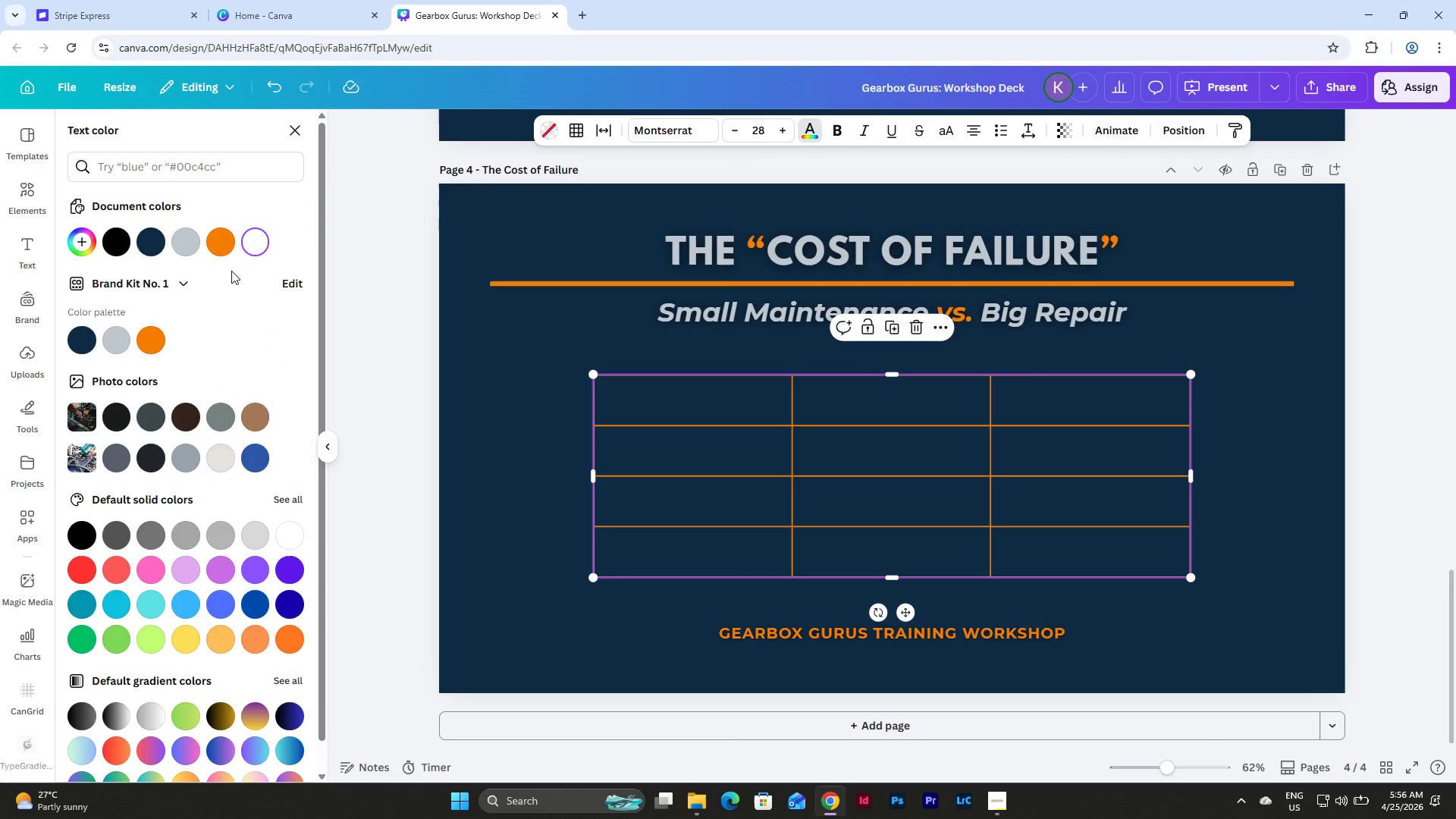 
left_click([194, 241])
 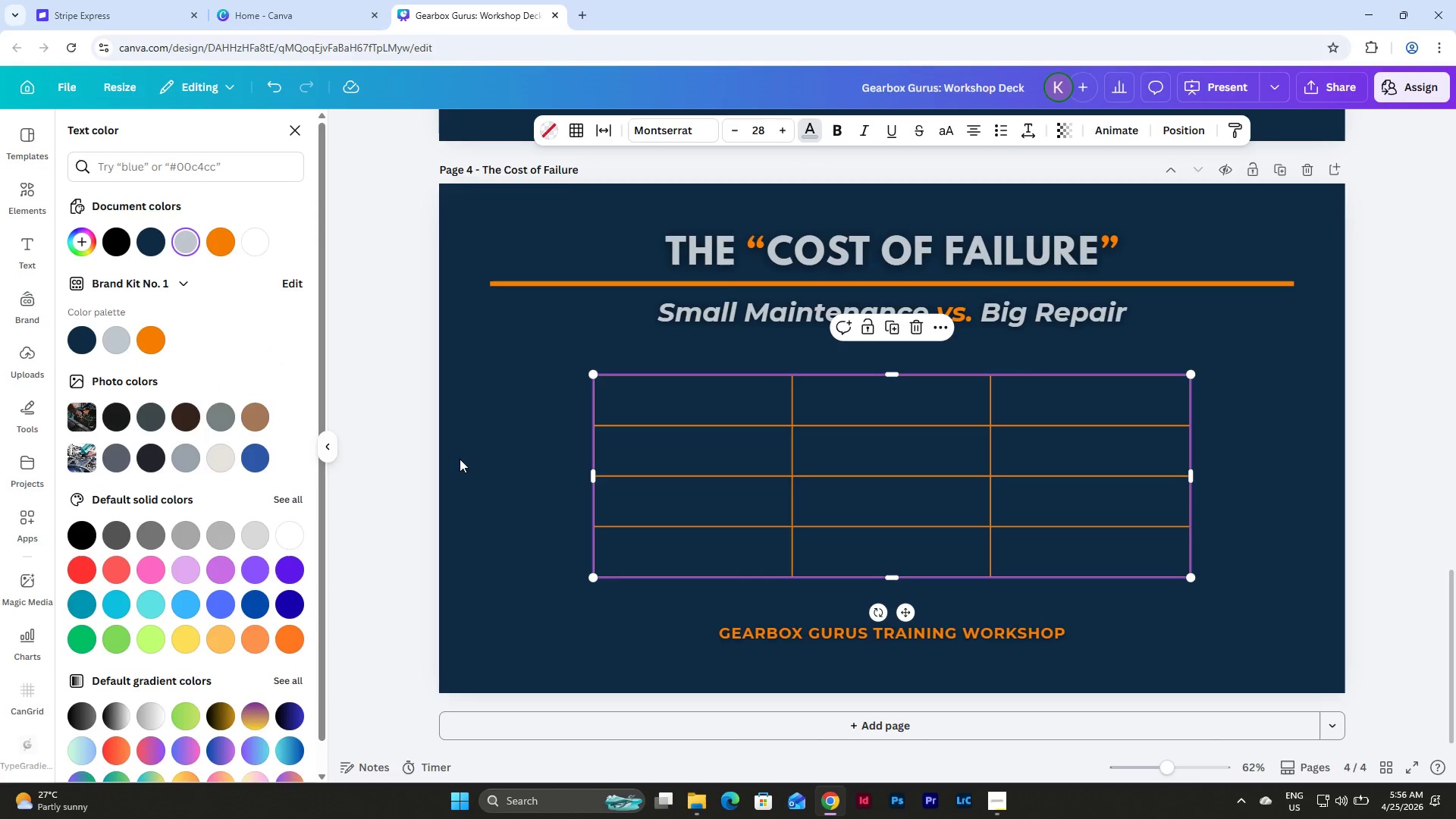 
left_click([481, 468])
 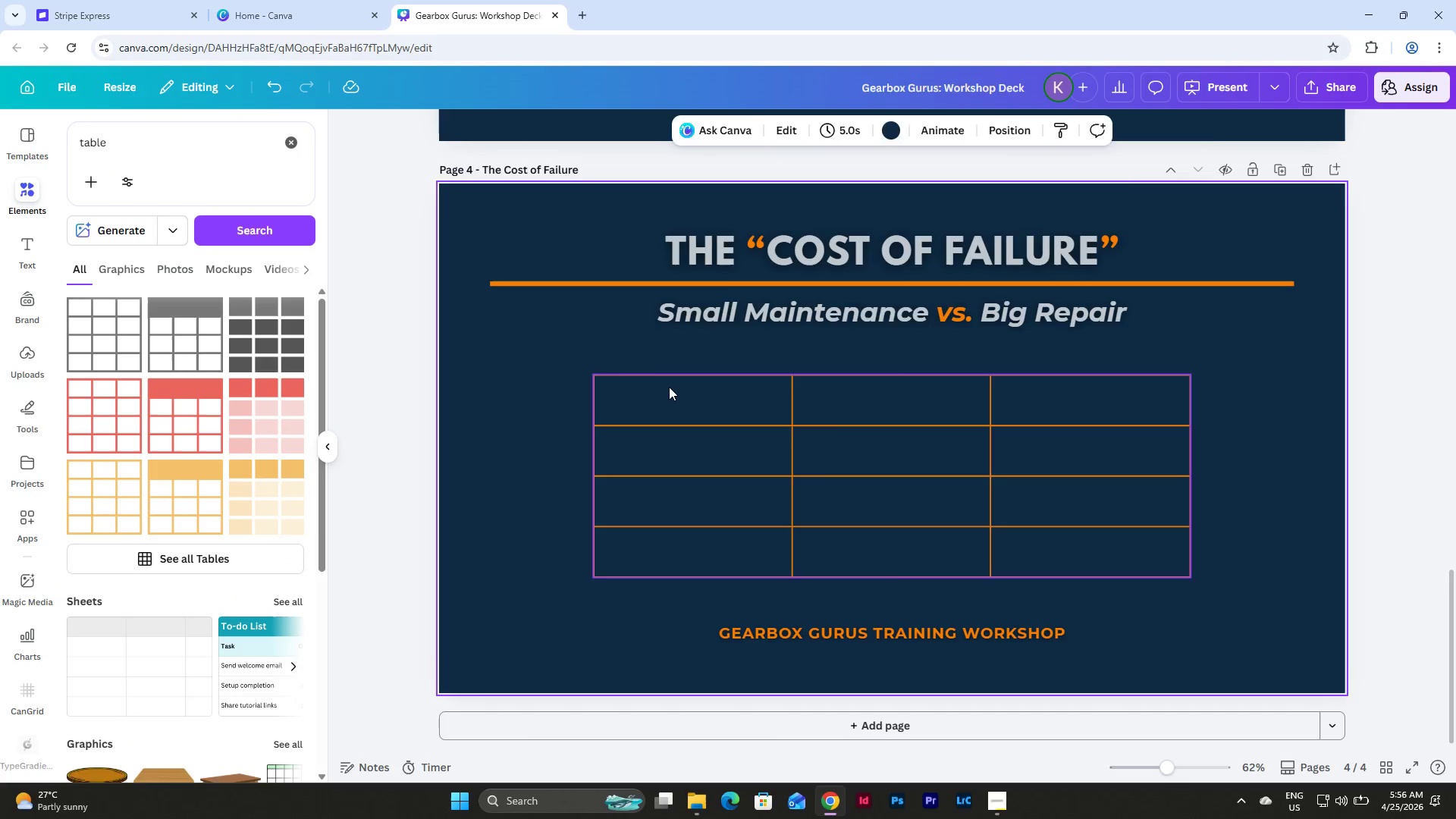 
double_click([669, 387])
 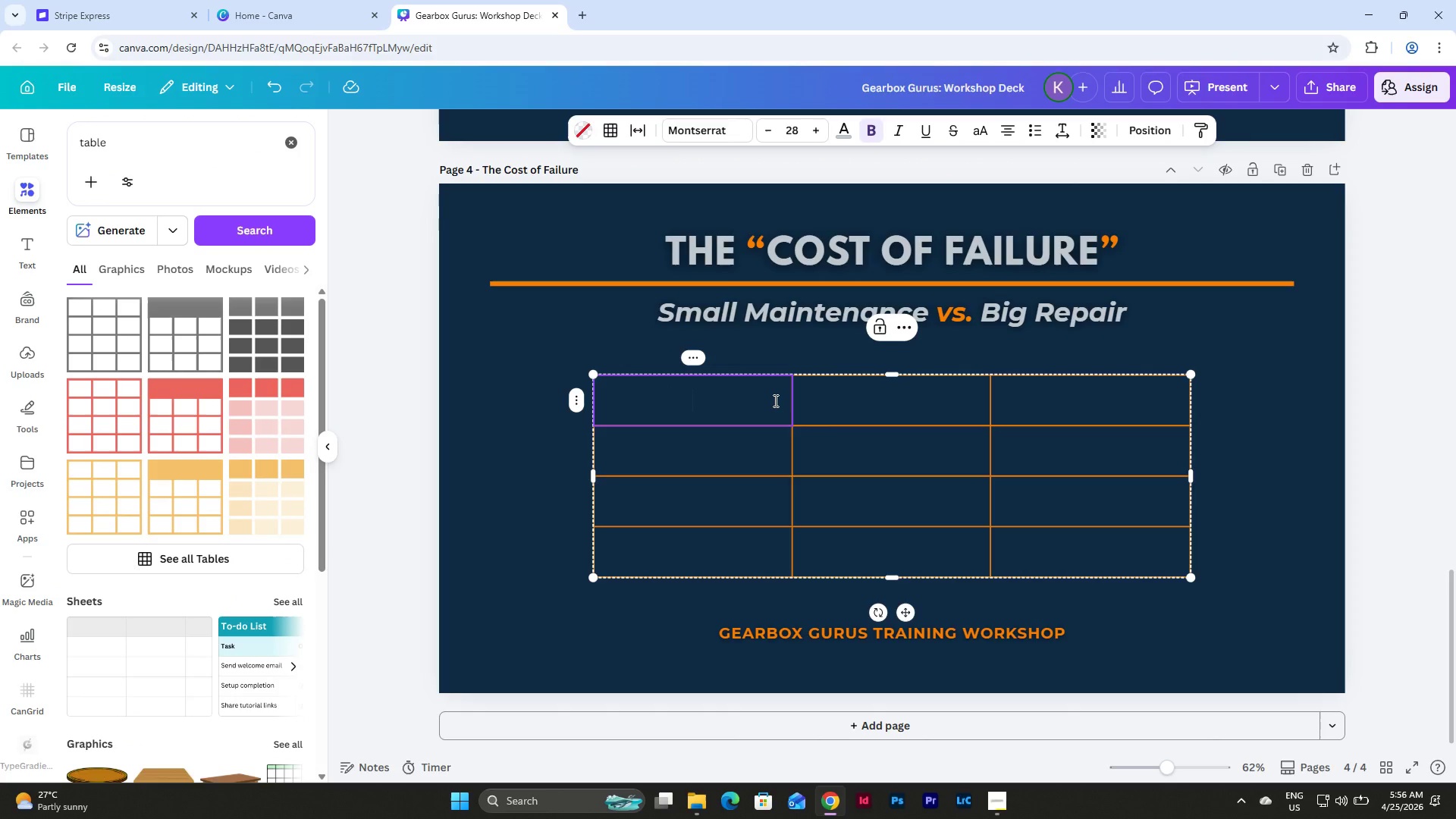 
type(SCENAIR)
key(Backspace)
key(Backspace)
type(RIO)
 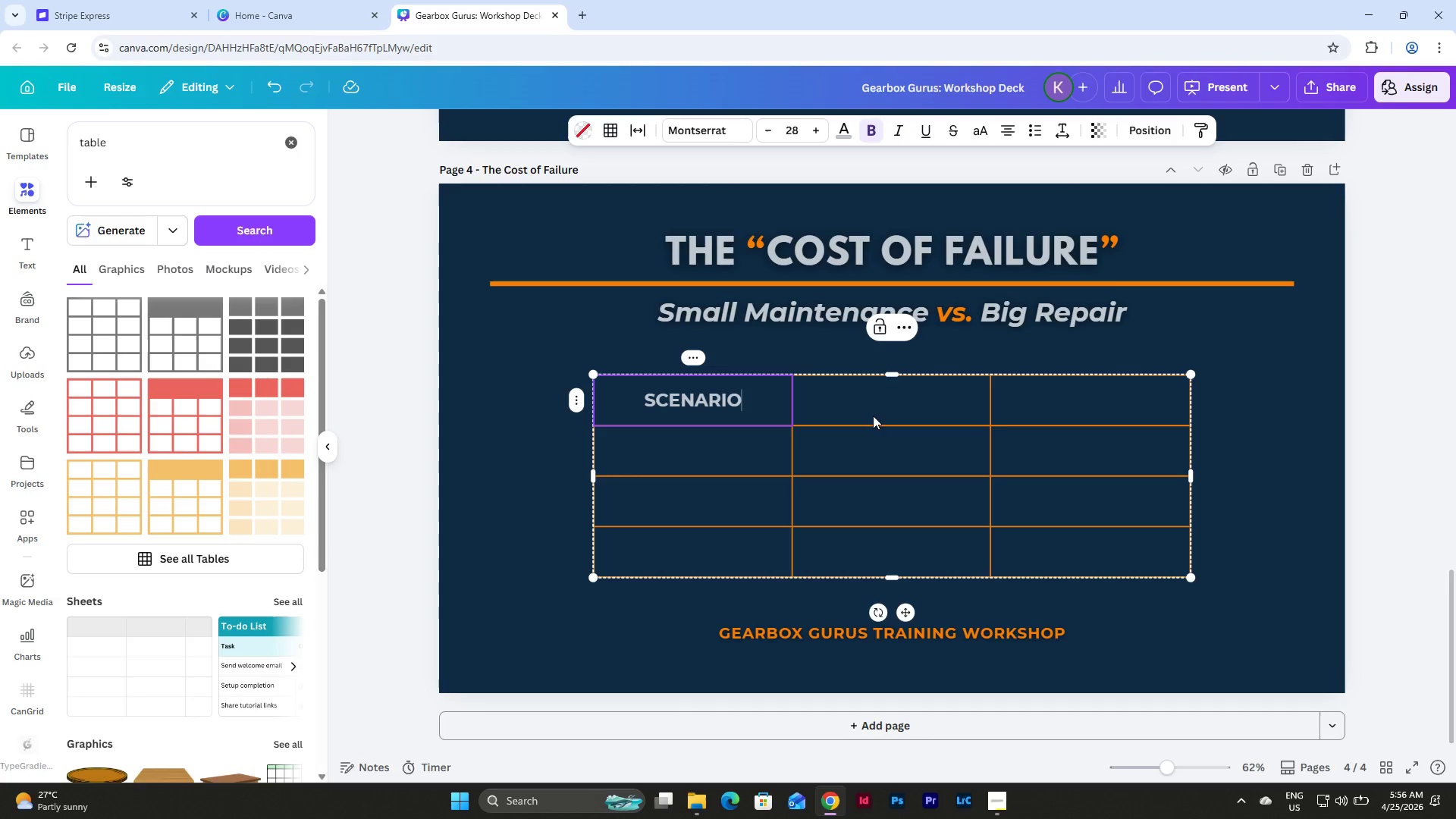 
double_click([892, 401])
 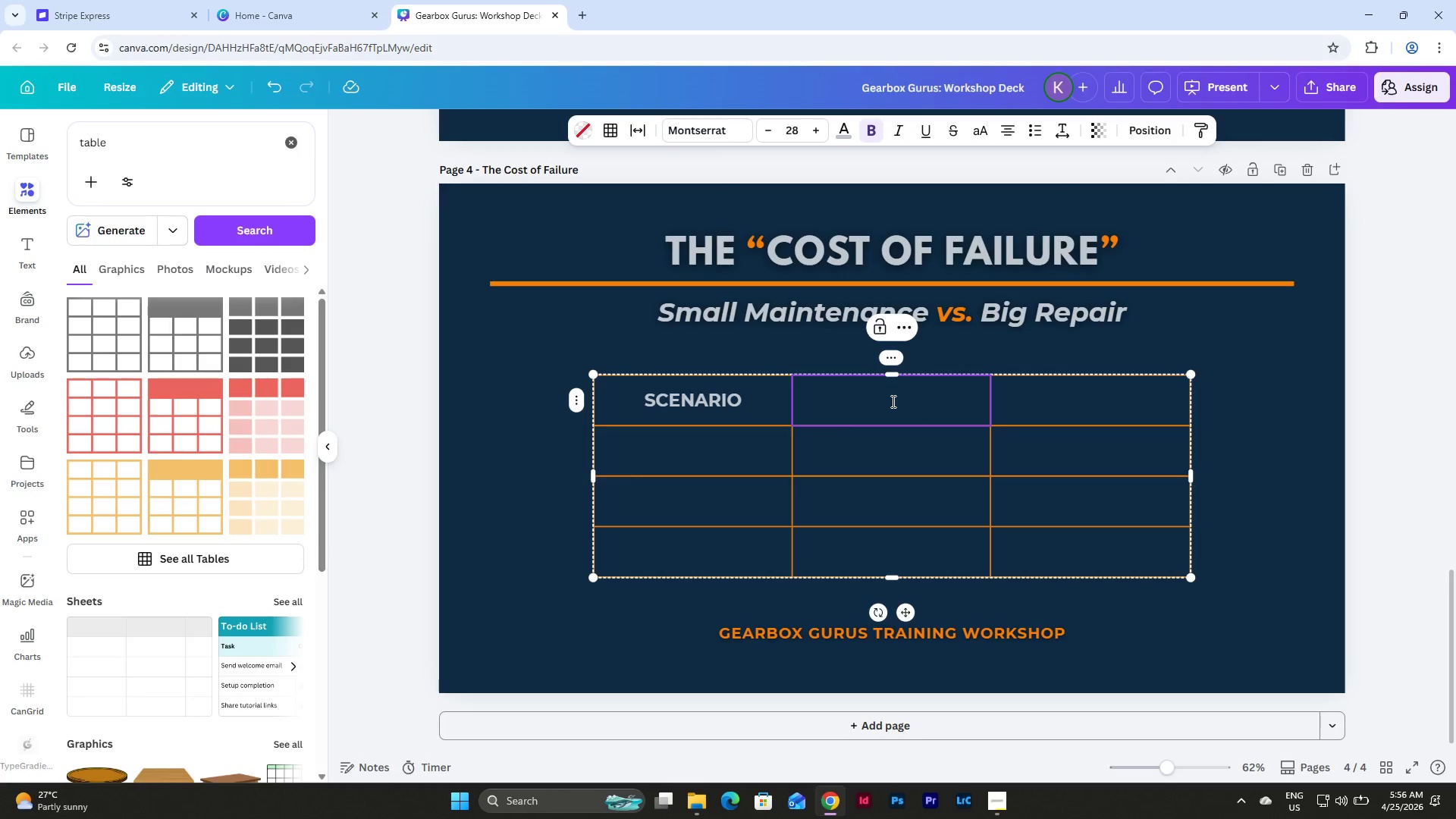 
type(COST)
 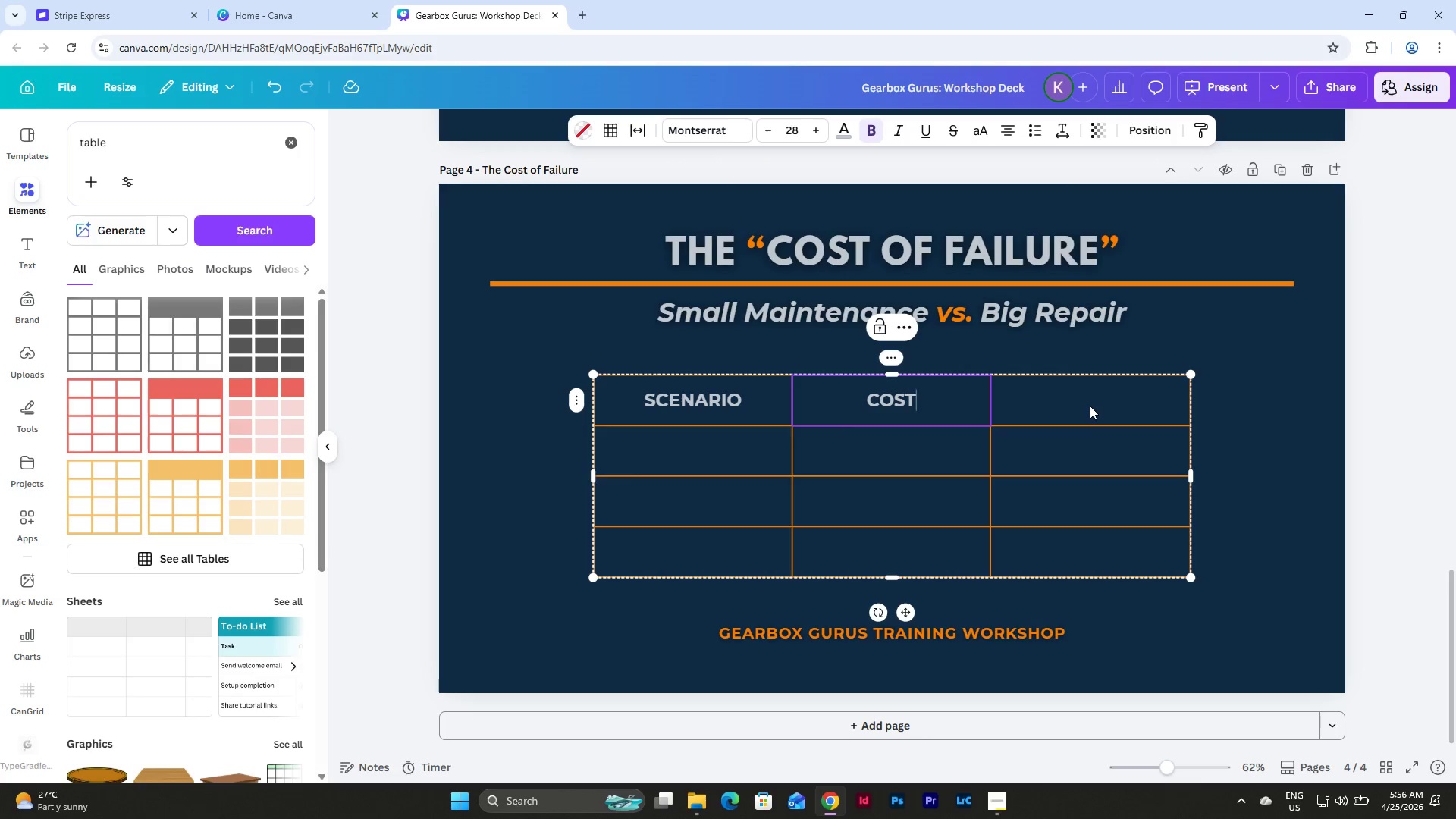 
double_click([1088, 404])
 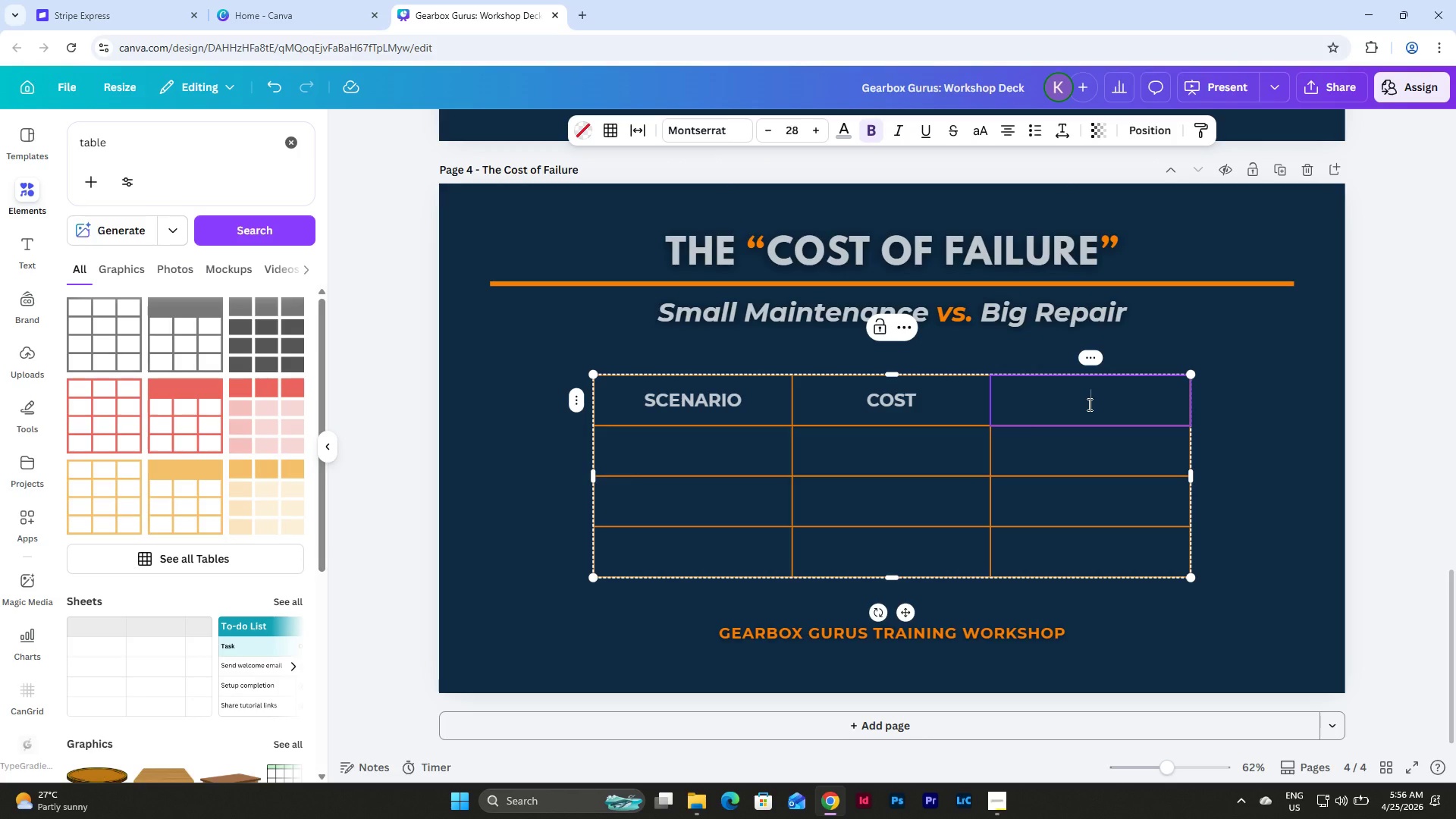 
type(OUTCOME)
 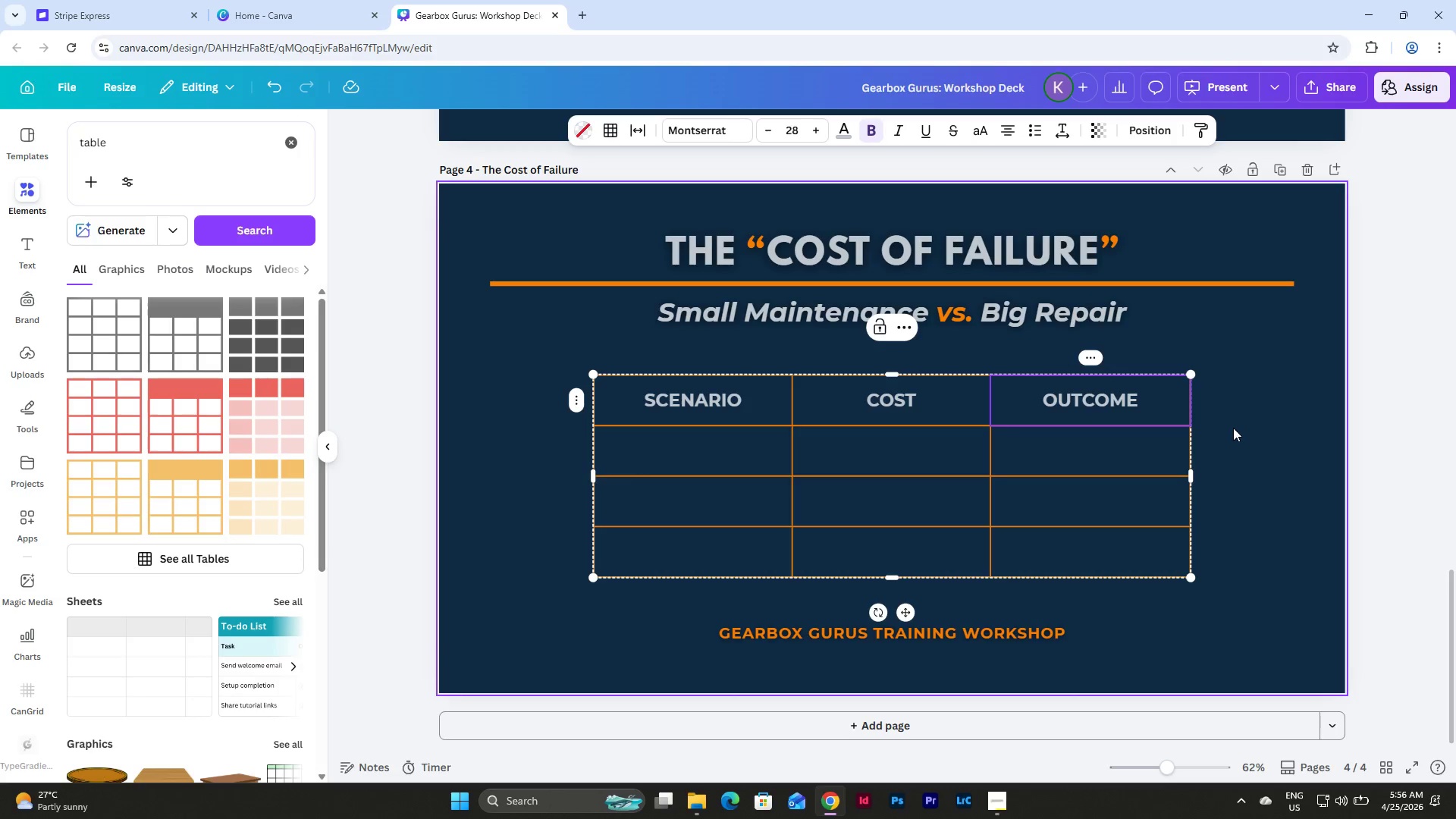 
left_click([1236, 429])
 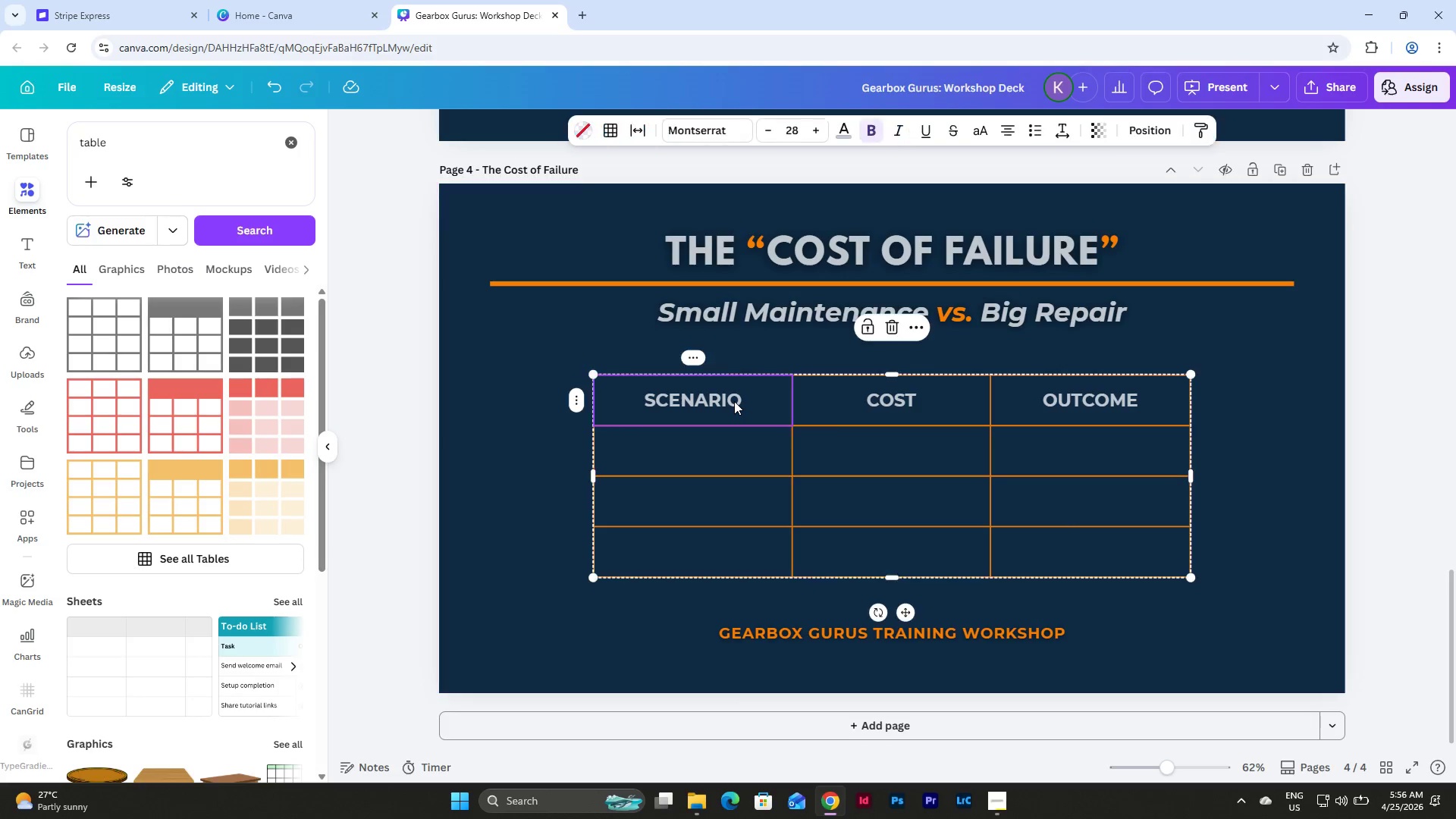 
double_click([734, 401])
 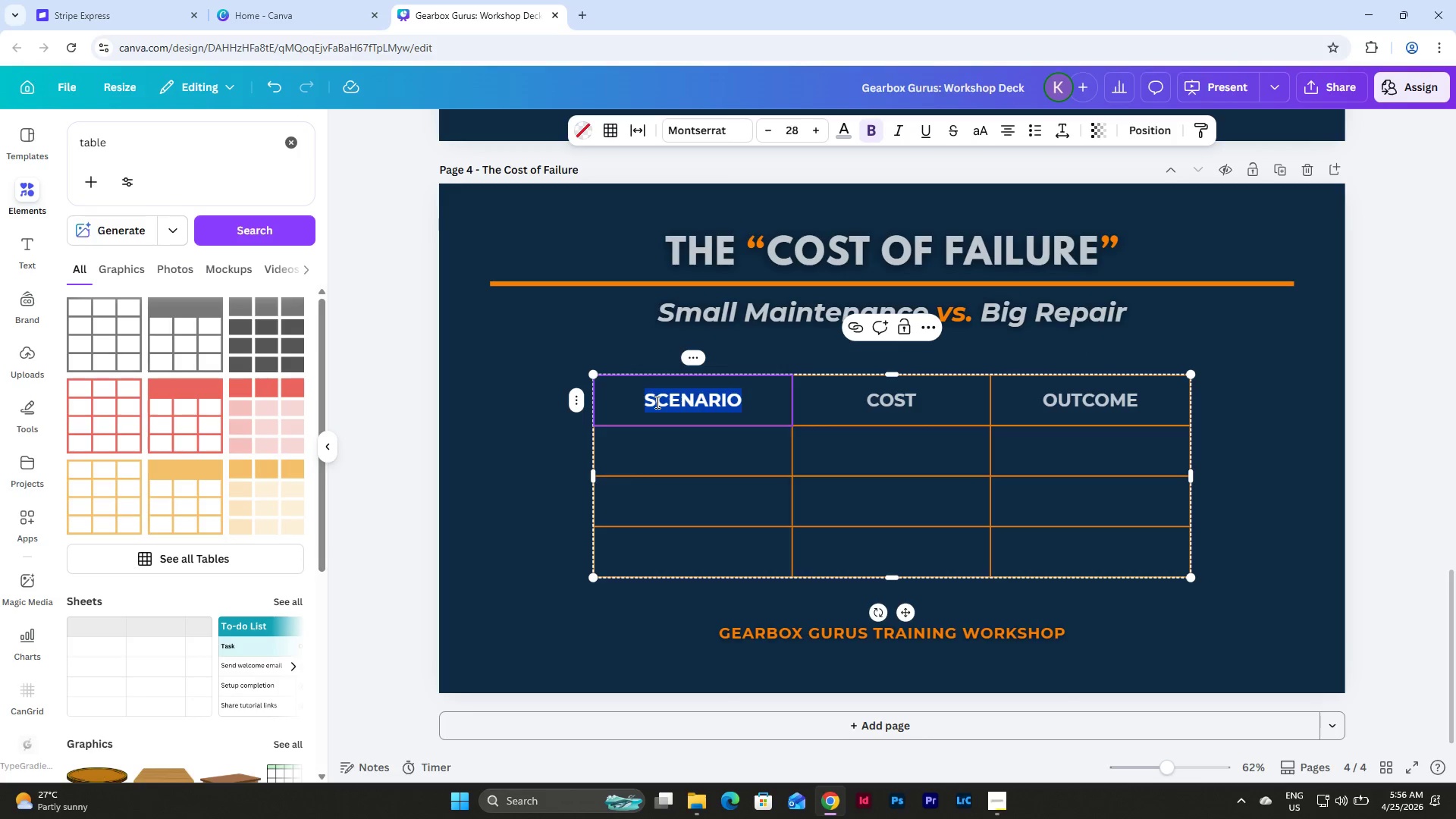 
left_click([639, 402])
 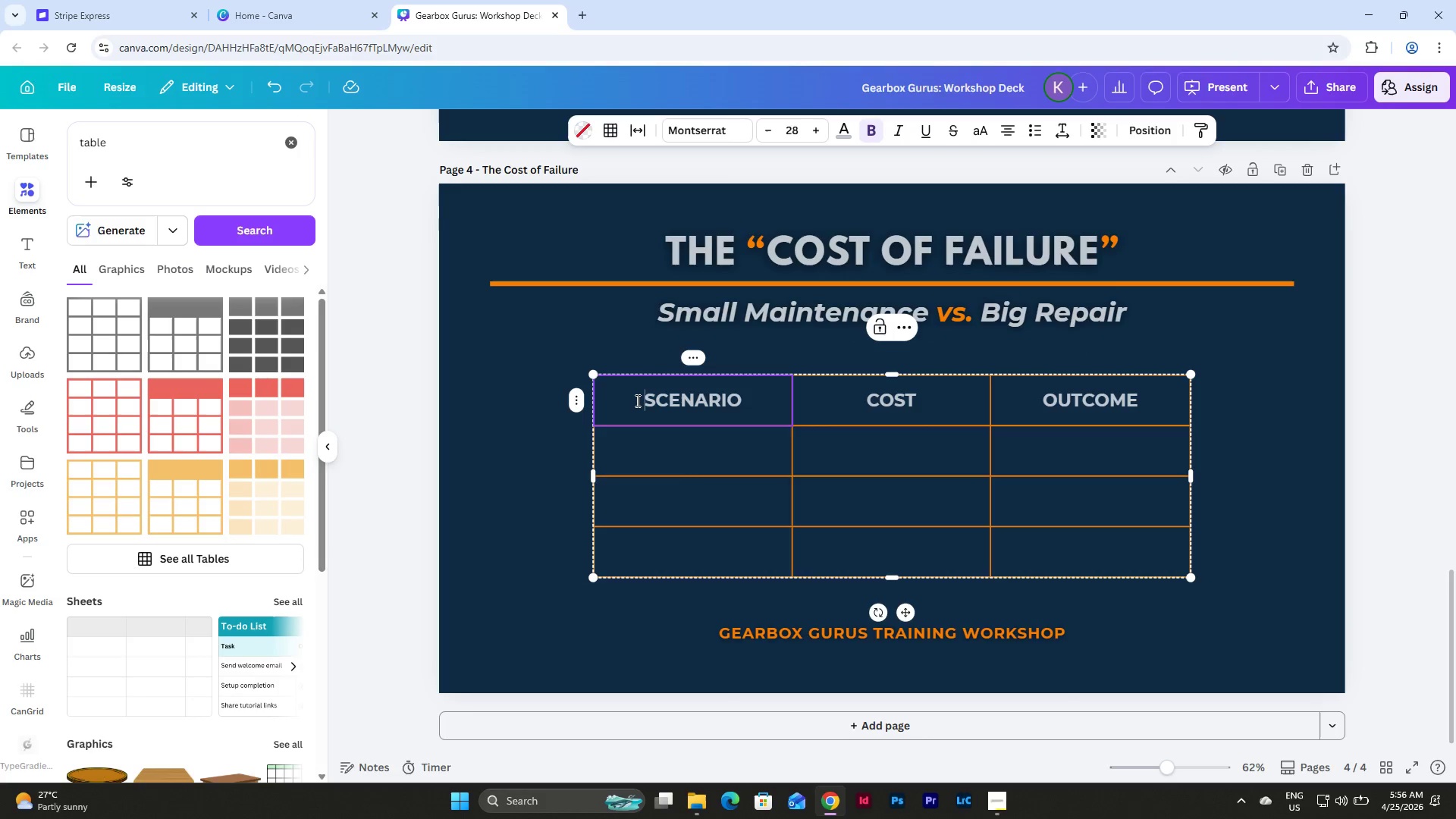 
left_click_drag(start_coordinate=[636, 400], to_coordinate=[1141, 393])
 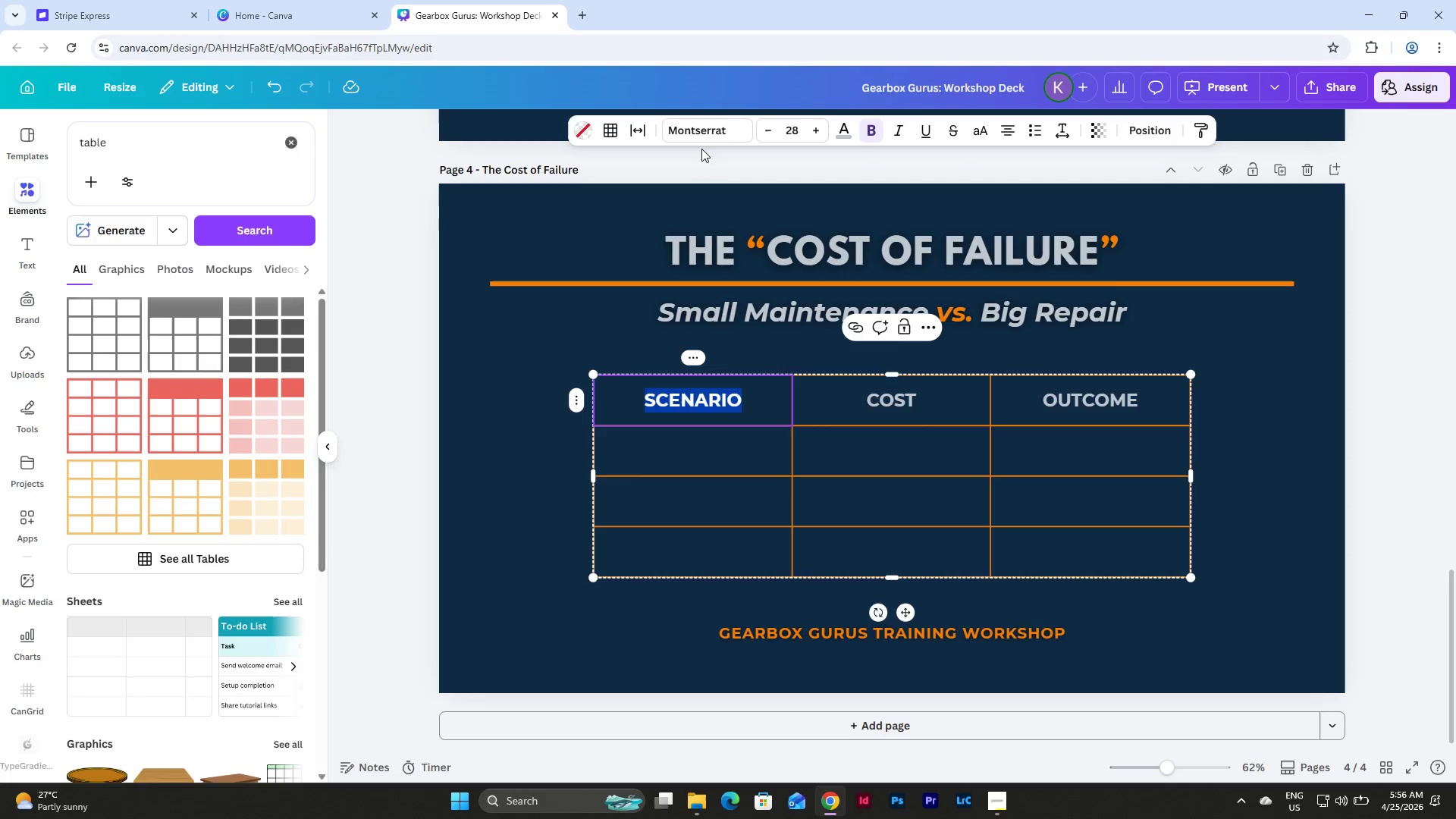 
left_click([704, 131])
 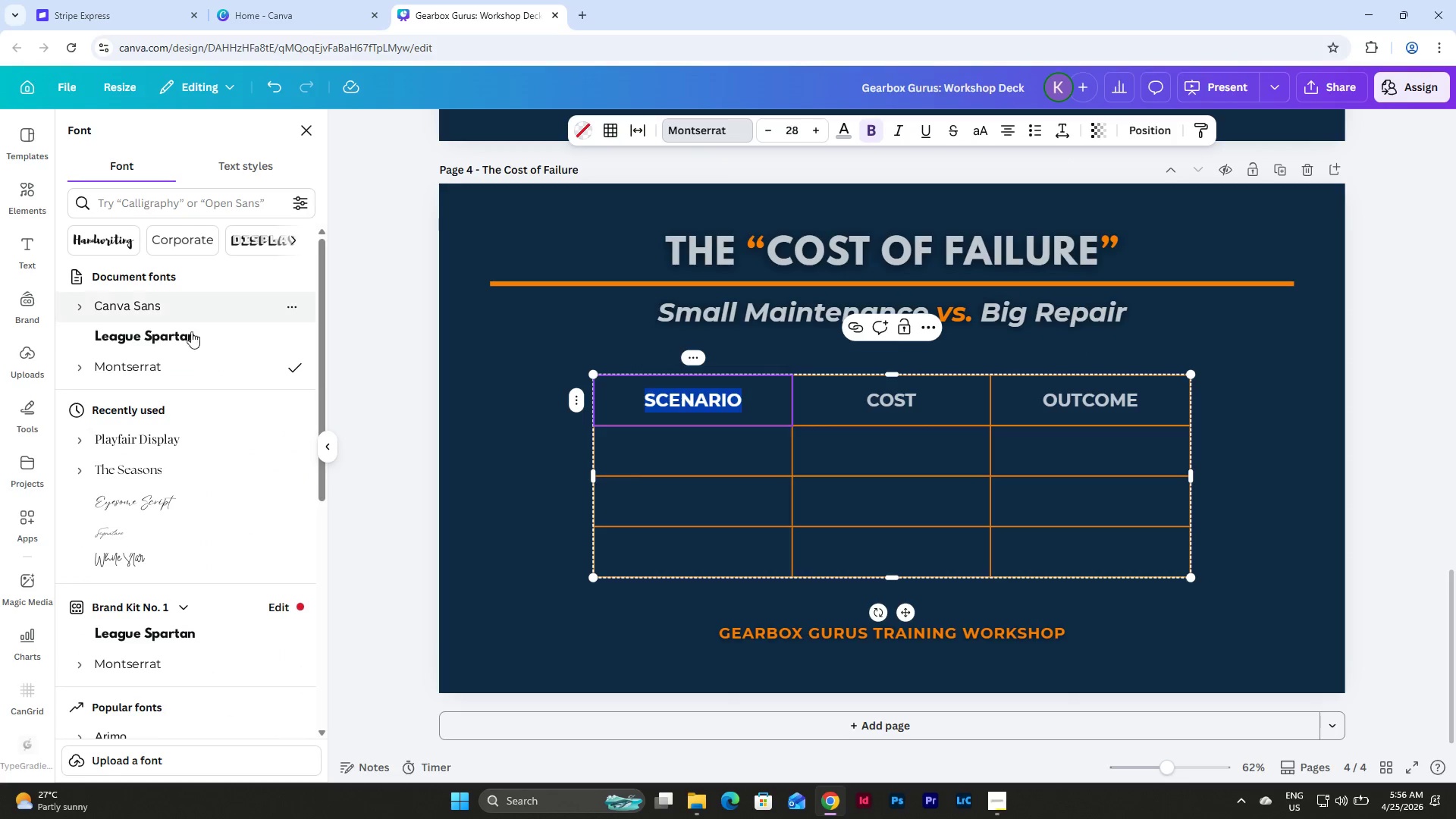 
left_click([186, 337])
 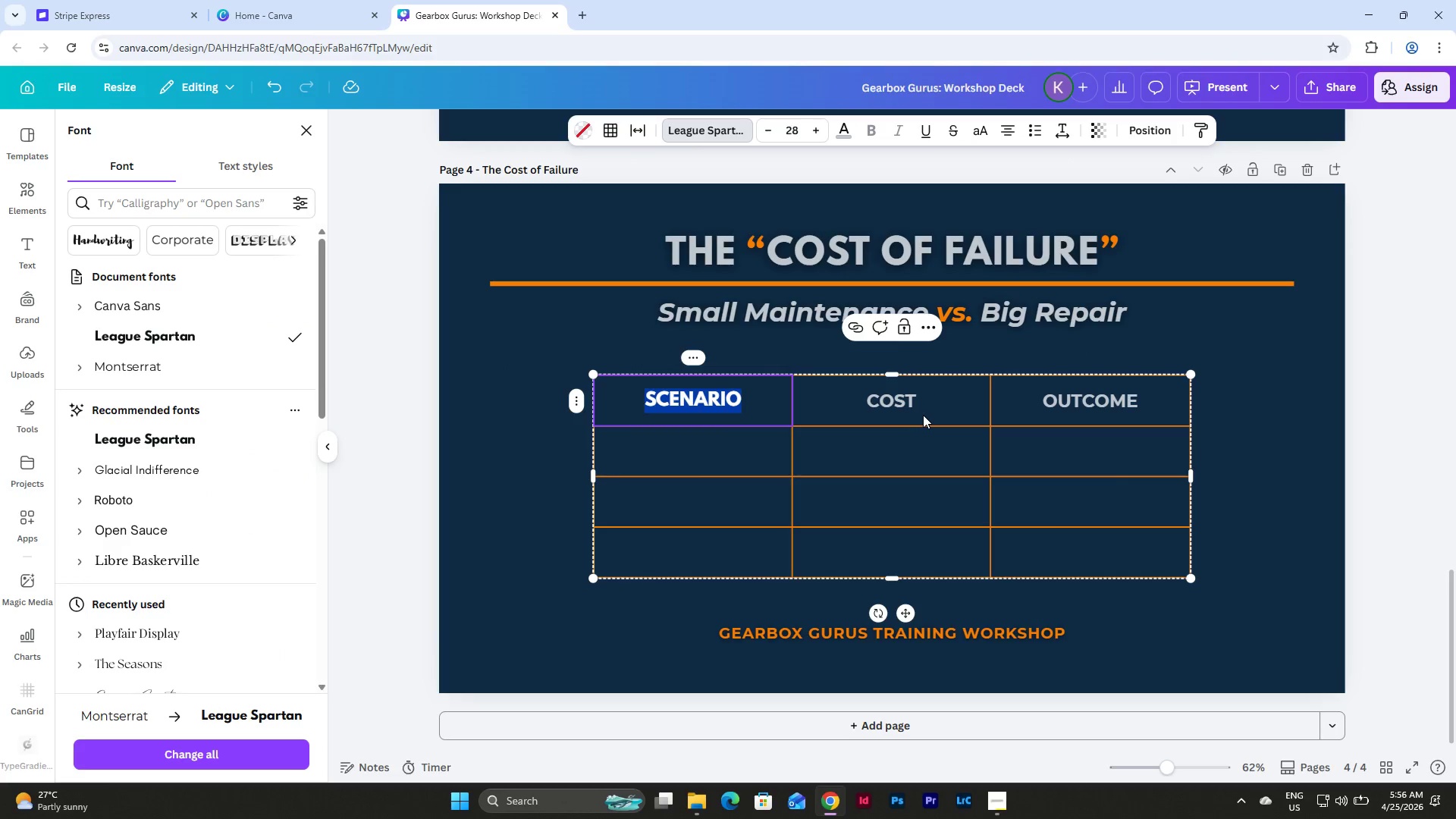 
left_click([907, 397])
 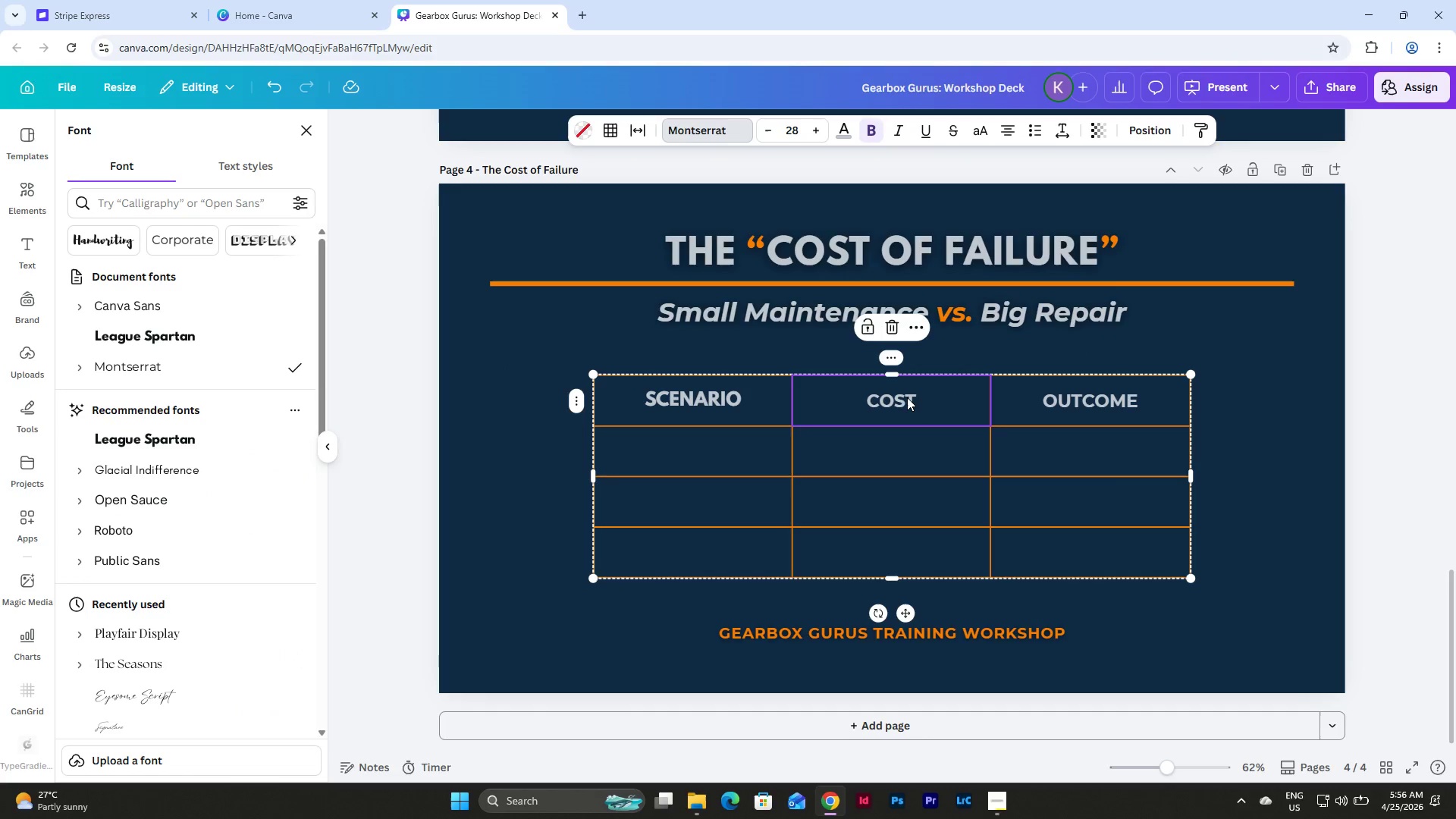 
double_click([907, 397])
 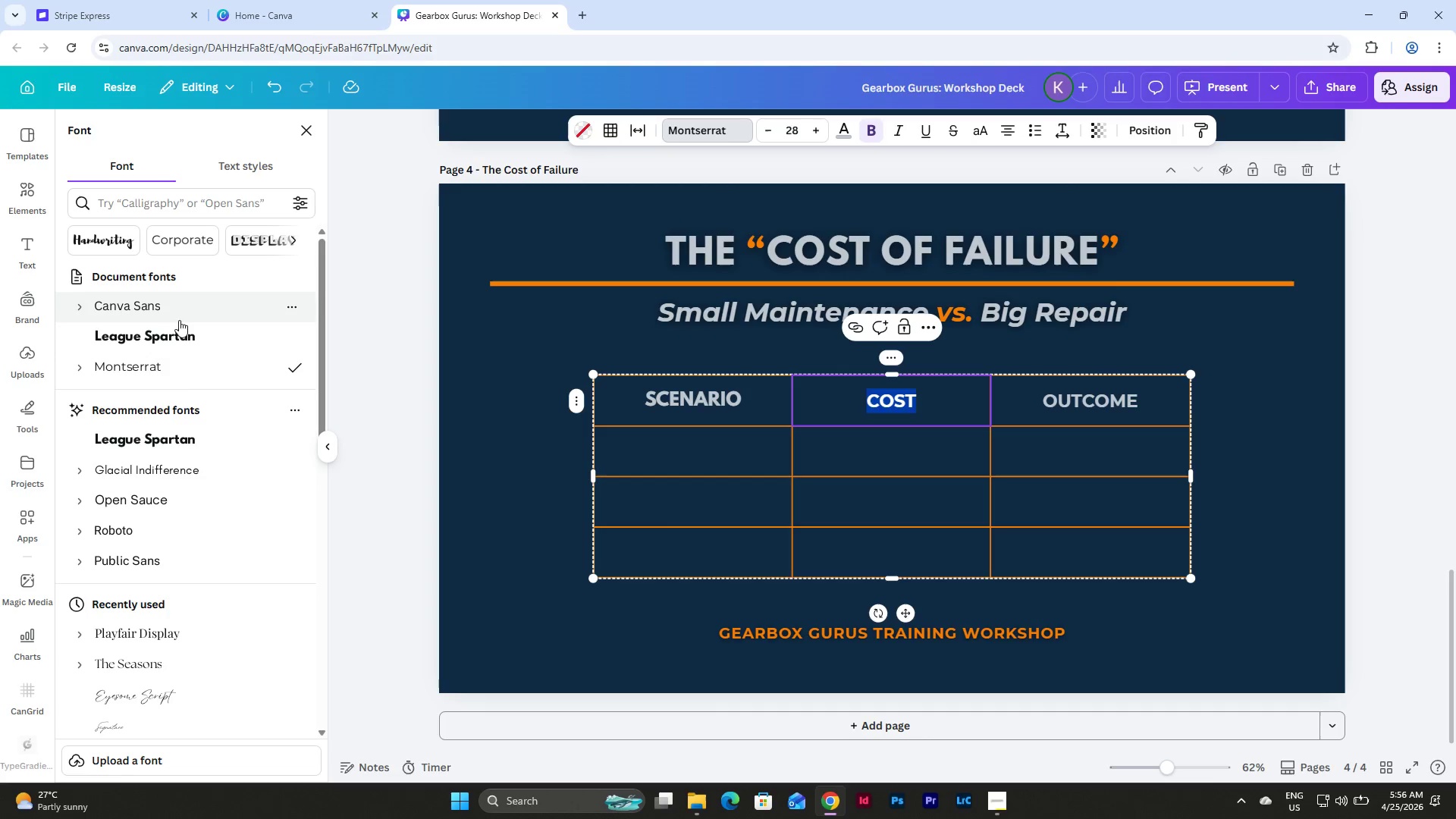 
left_click([187, 340])
 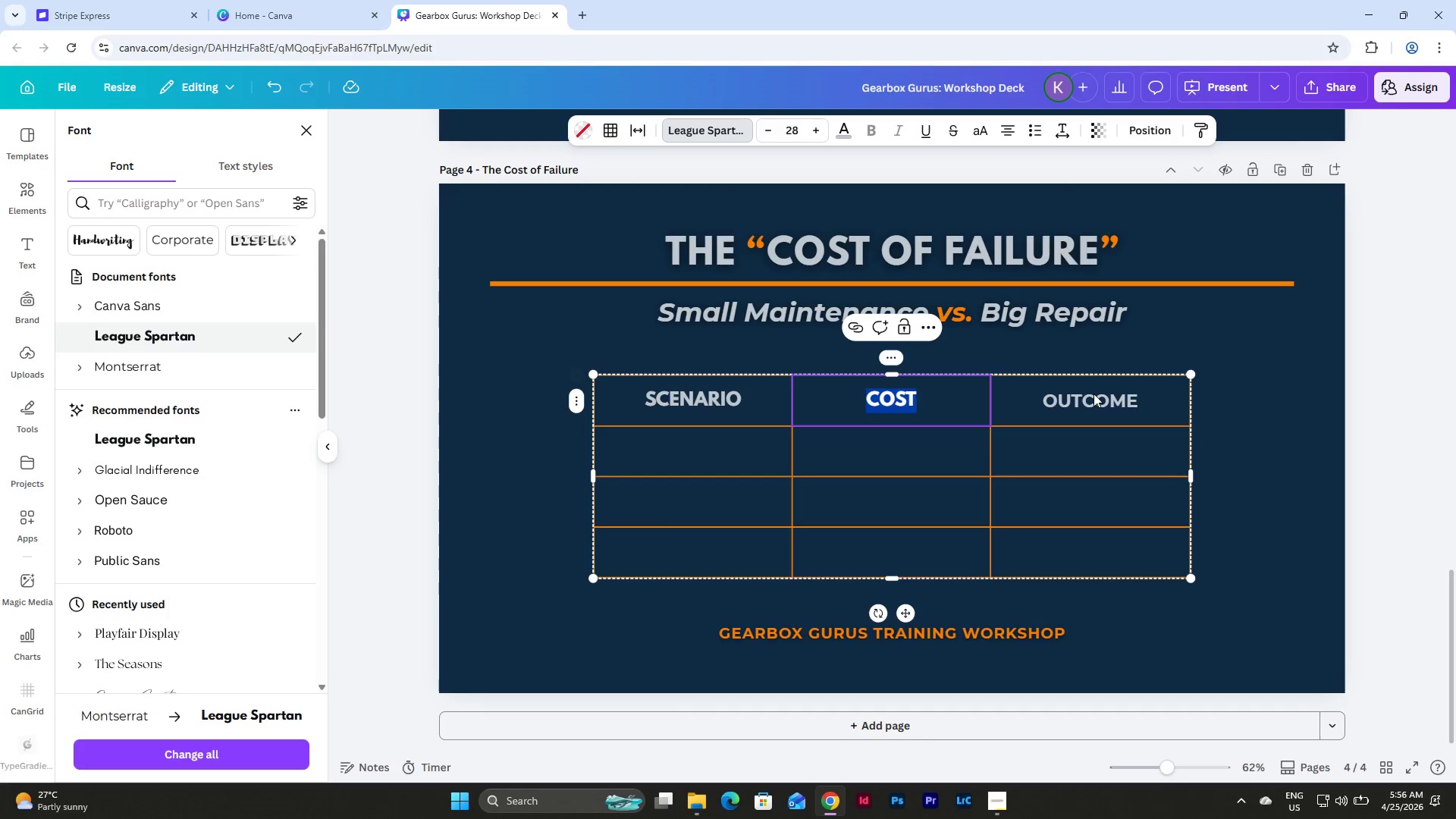 
double_click([1094, 394])
 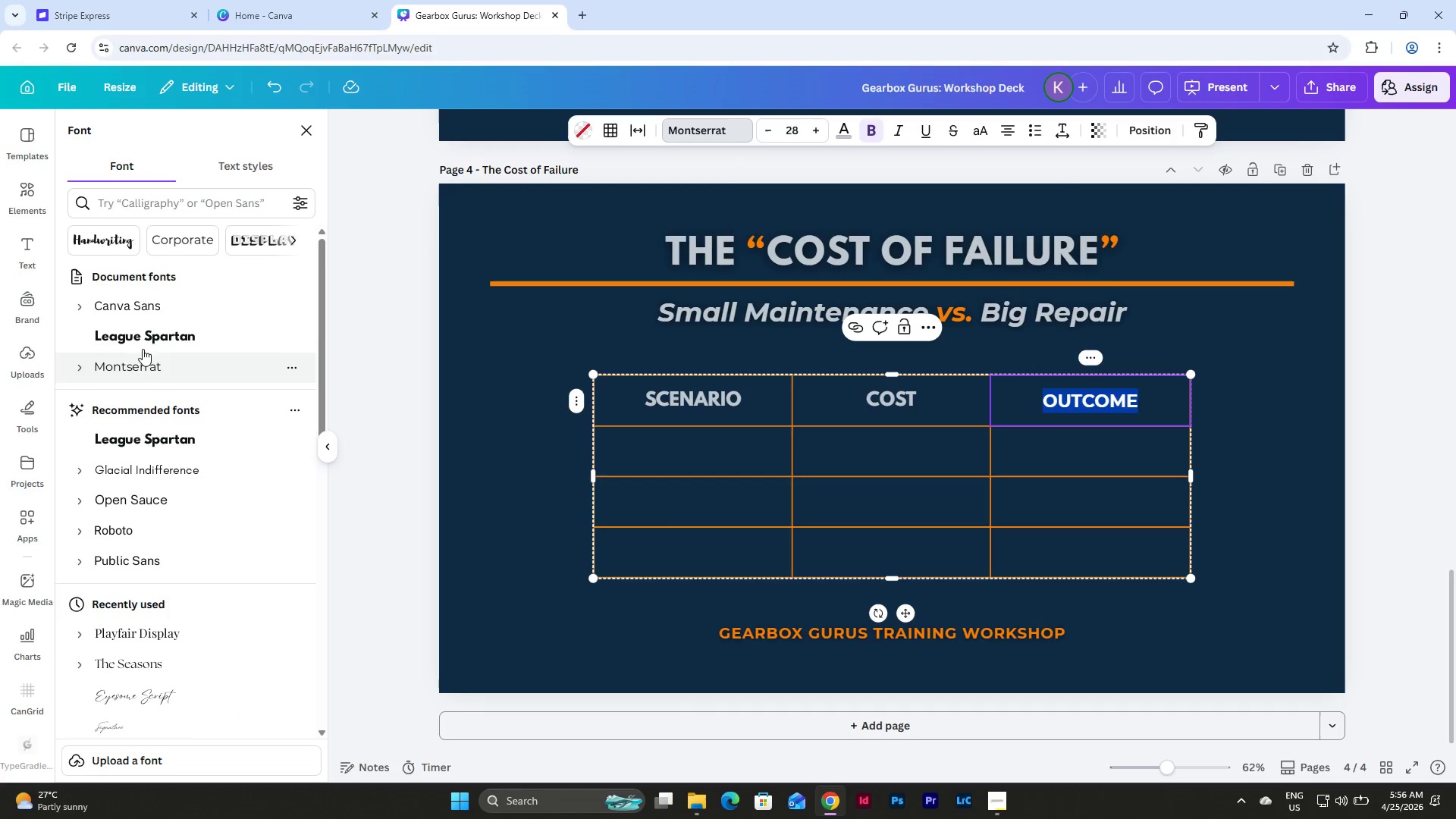 
left_click([160, 334])
 